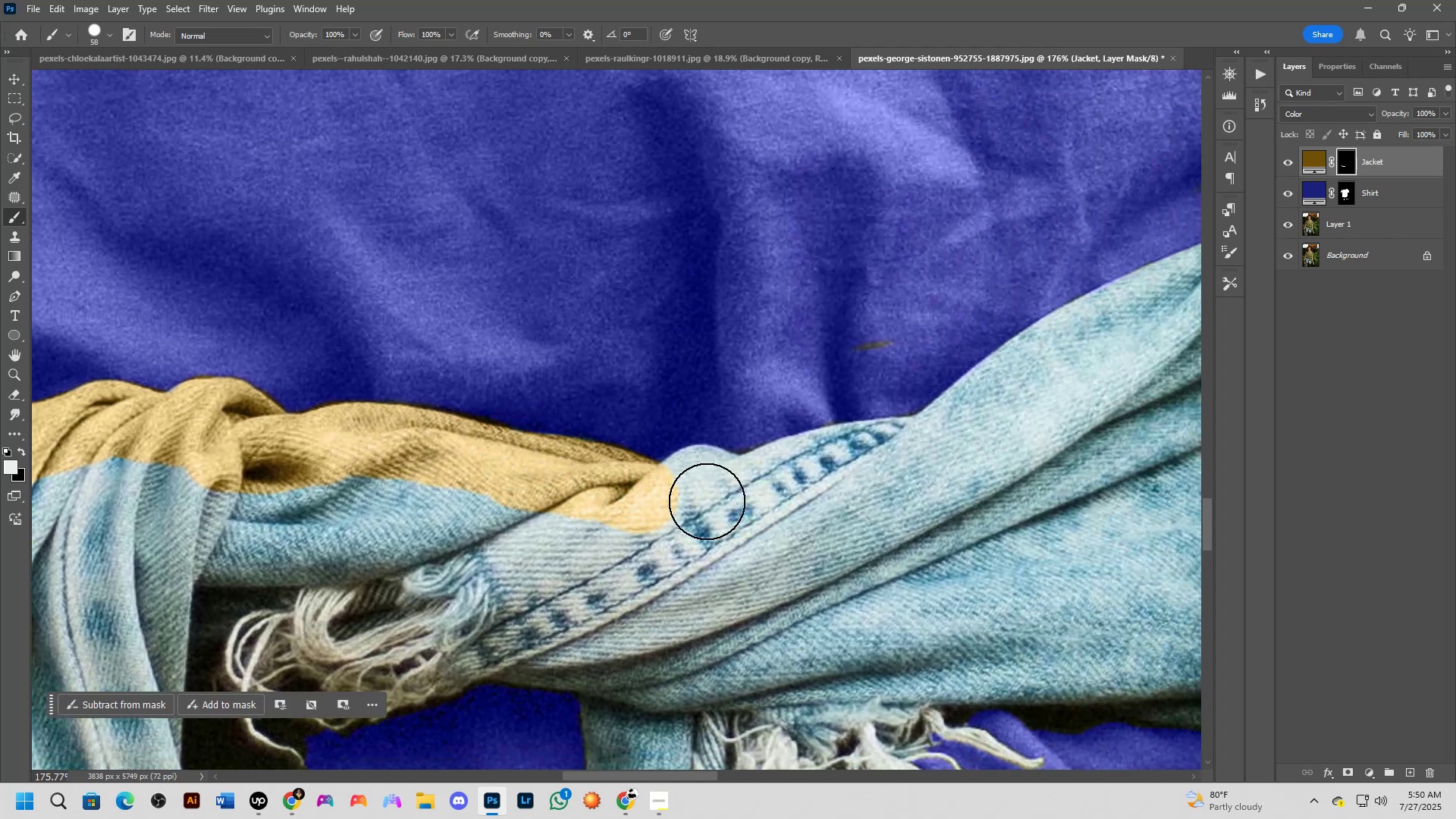 
left_click_drag(start_coordinate=[671, 503], to_coordinate=[701, 481])
 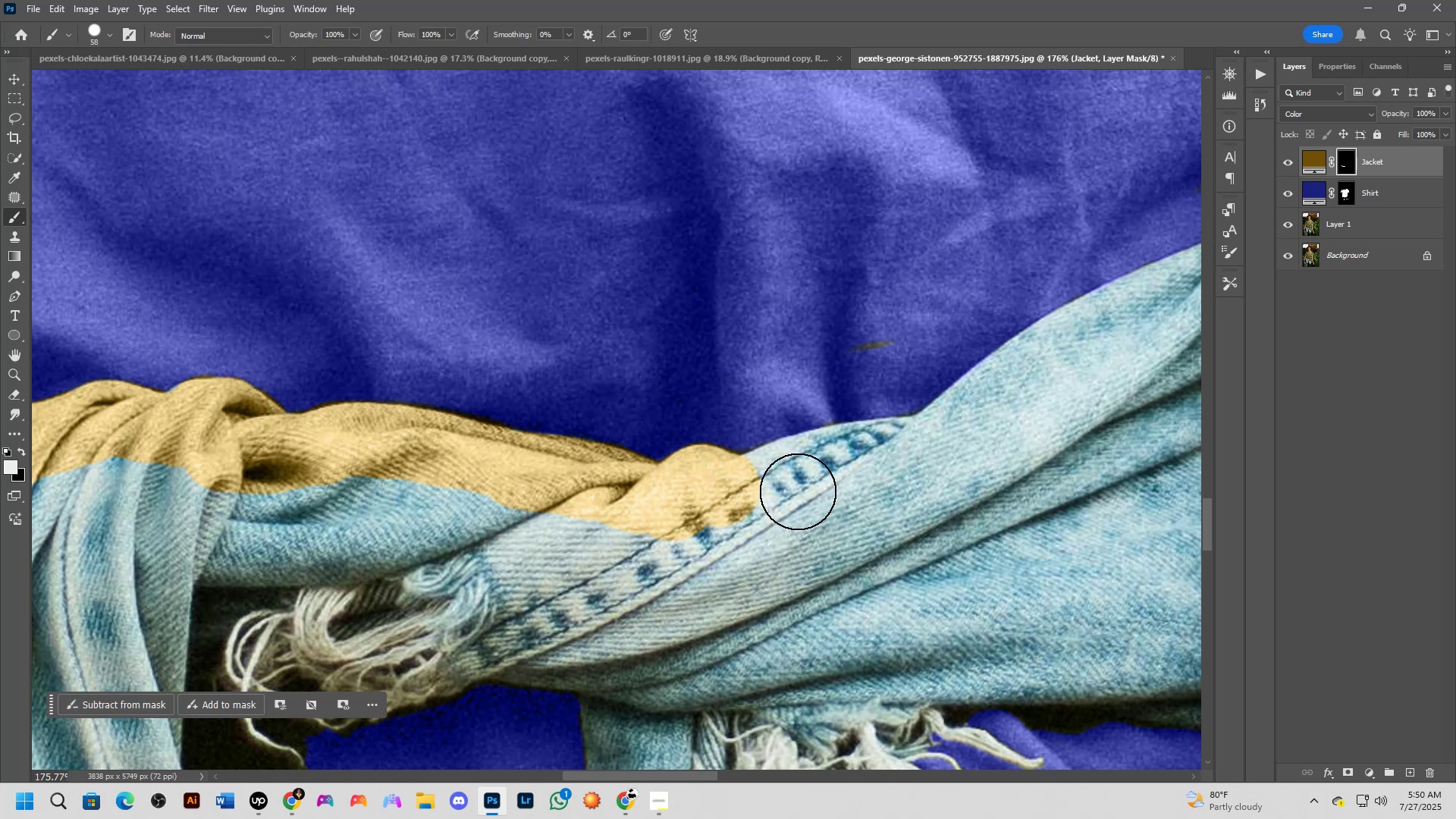 
hold_key(key=Space, duration=0.49)
 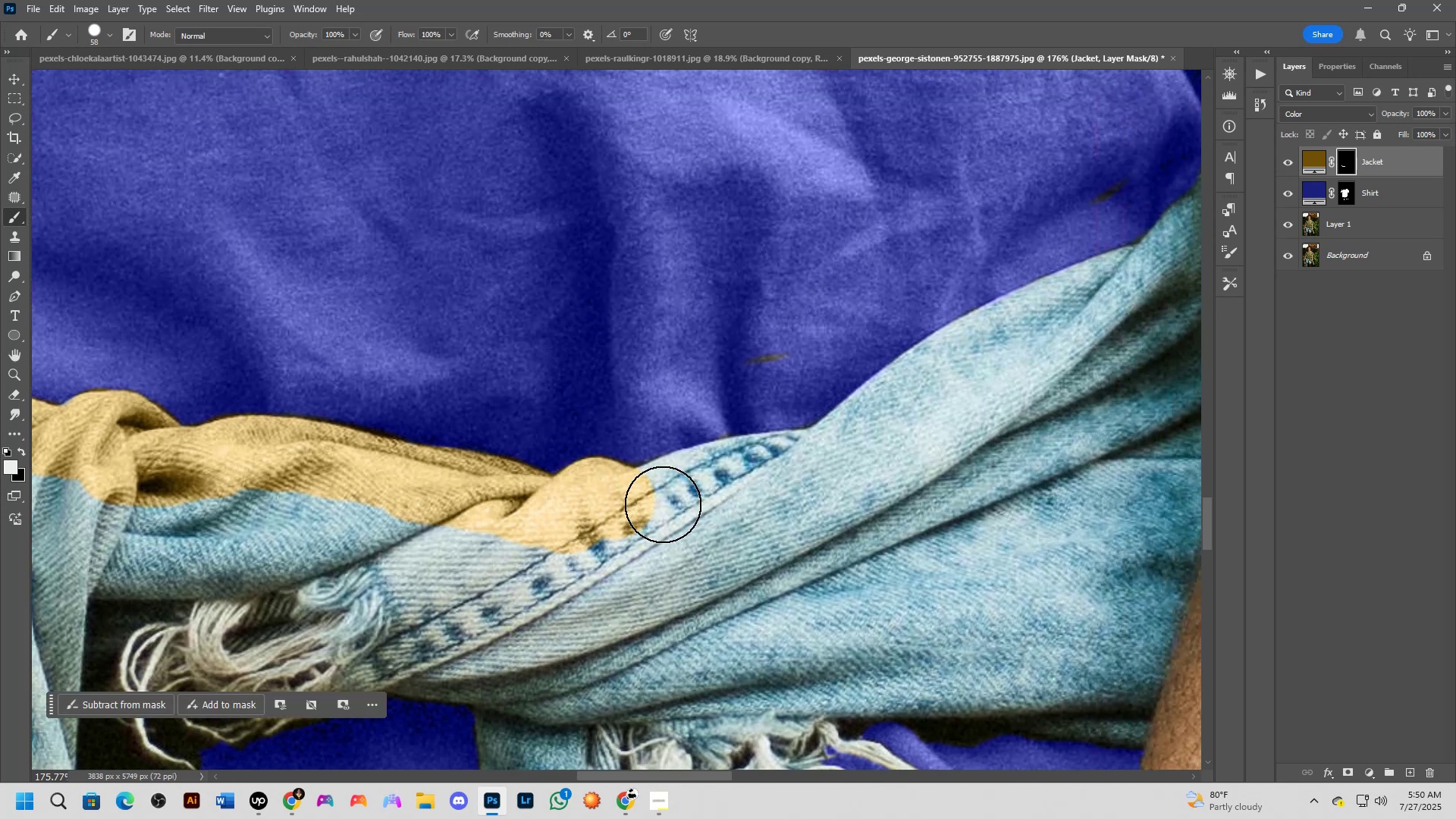 
left_click_drag(start_coordinate=[849, 487], to_coordinate=[743, 500])
 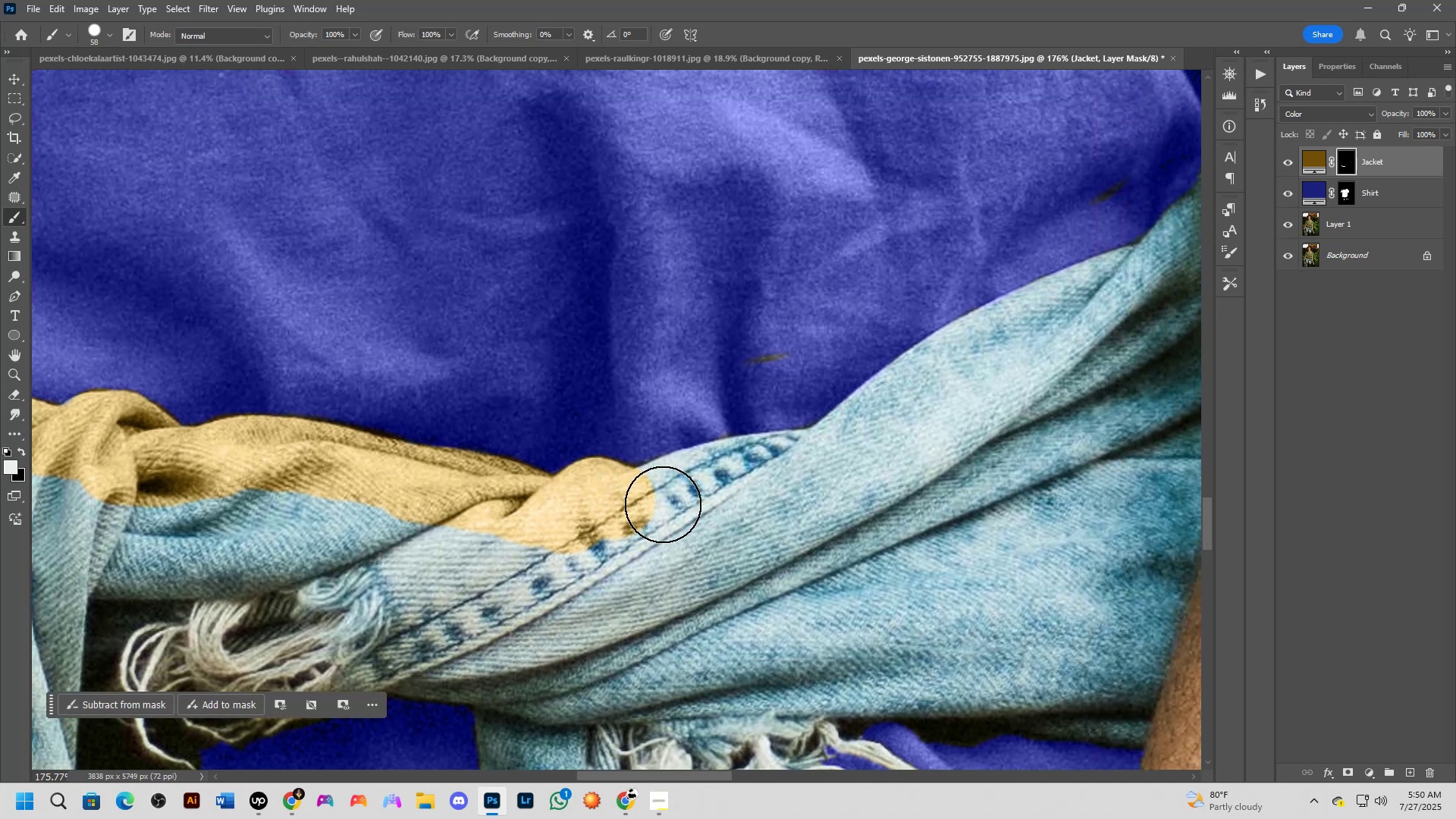 
left_click_drag(start_coordinate=[662, 504], to_coordinate=[781, 477])
 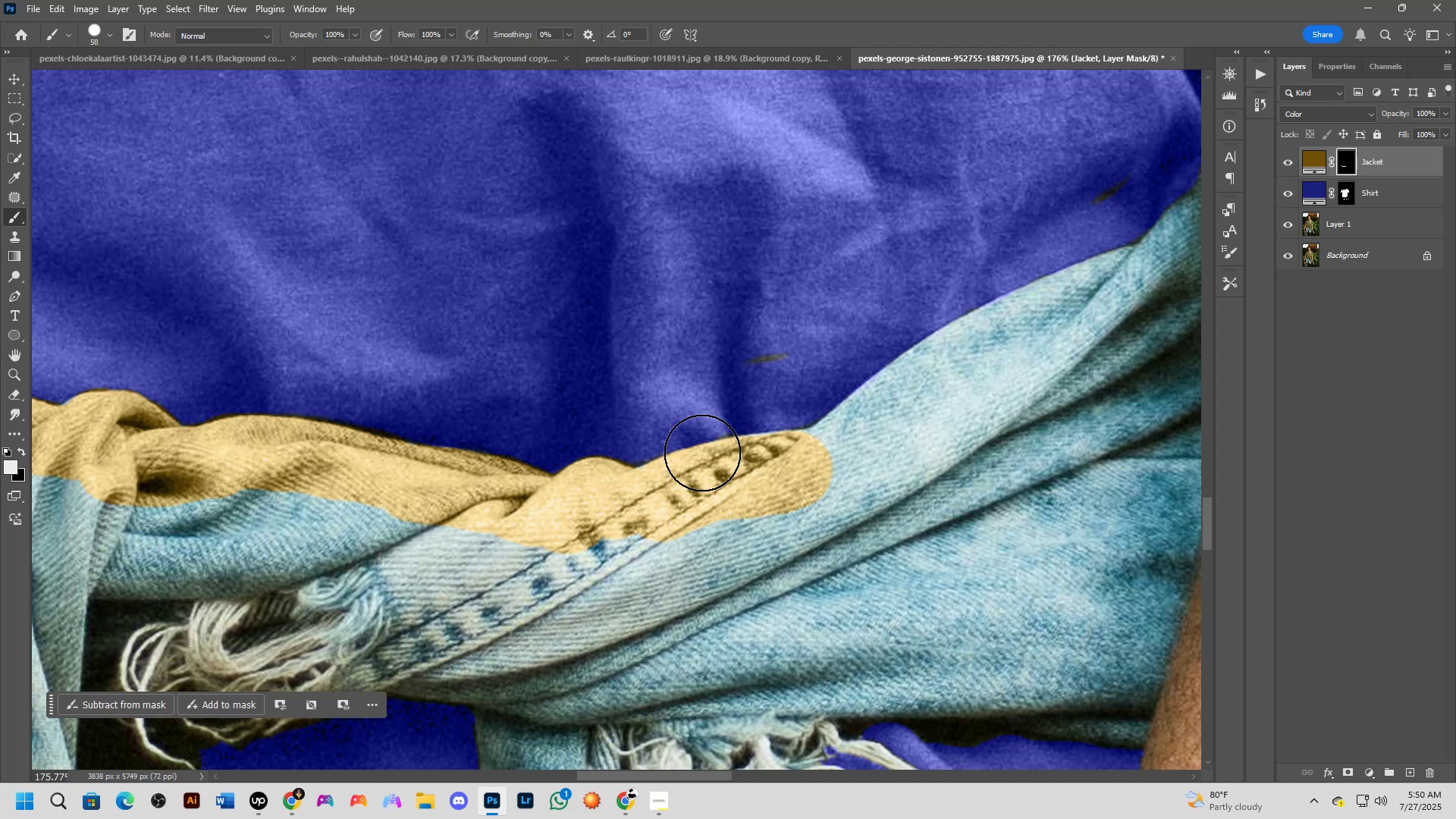 
hold_key(key=Space, duration=0.89)
 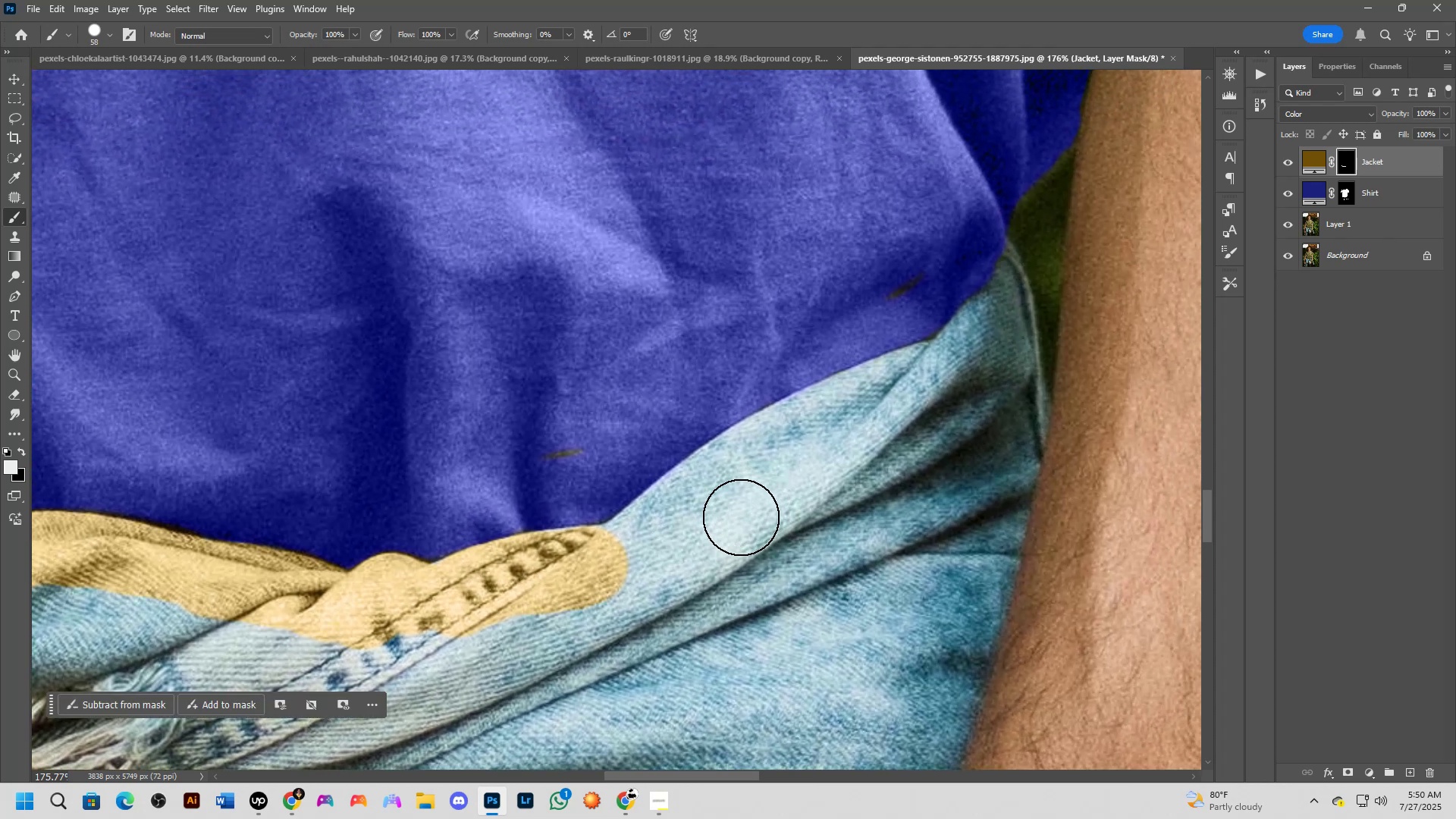 
left_click_drag(start_coordinate=[950, 411], to_coordinate=[745, 507])
 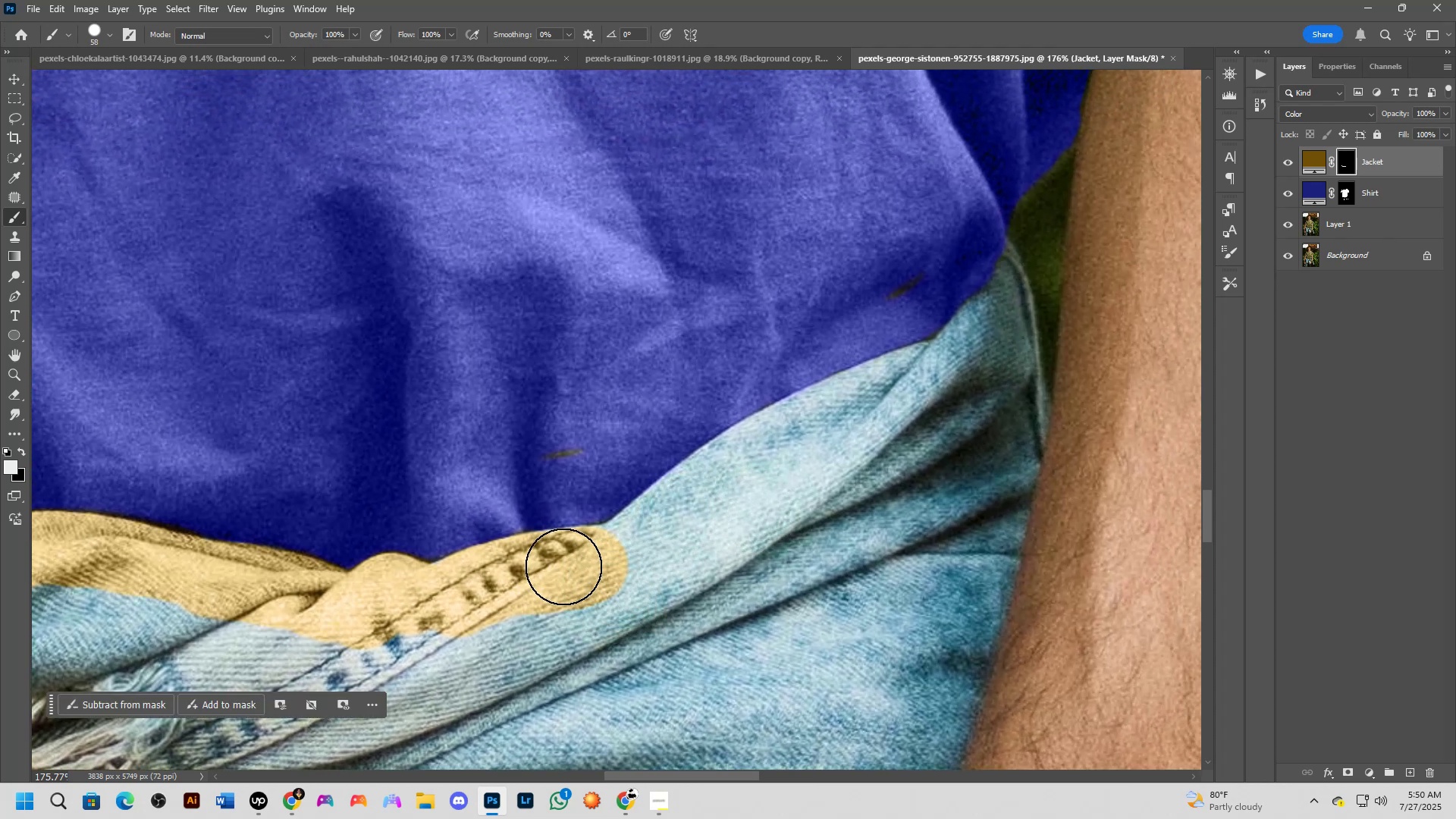 
wait(6.62)
 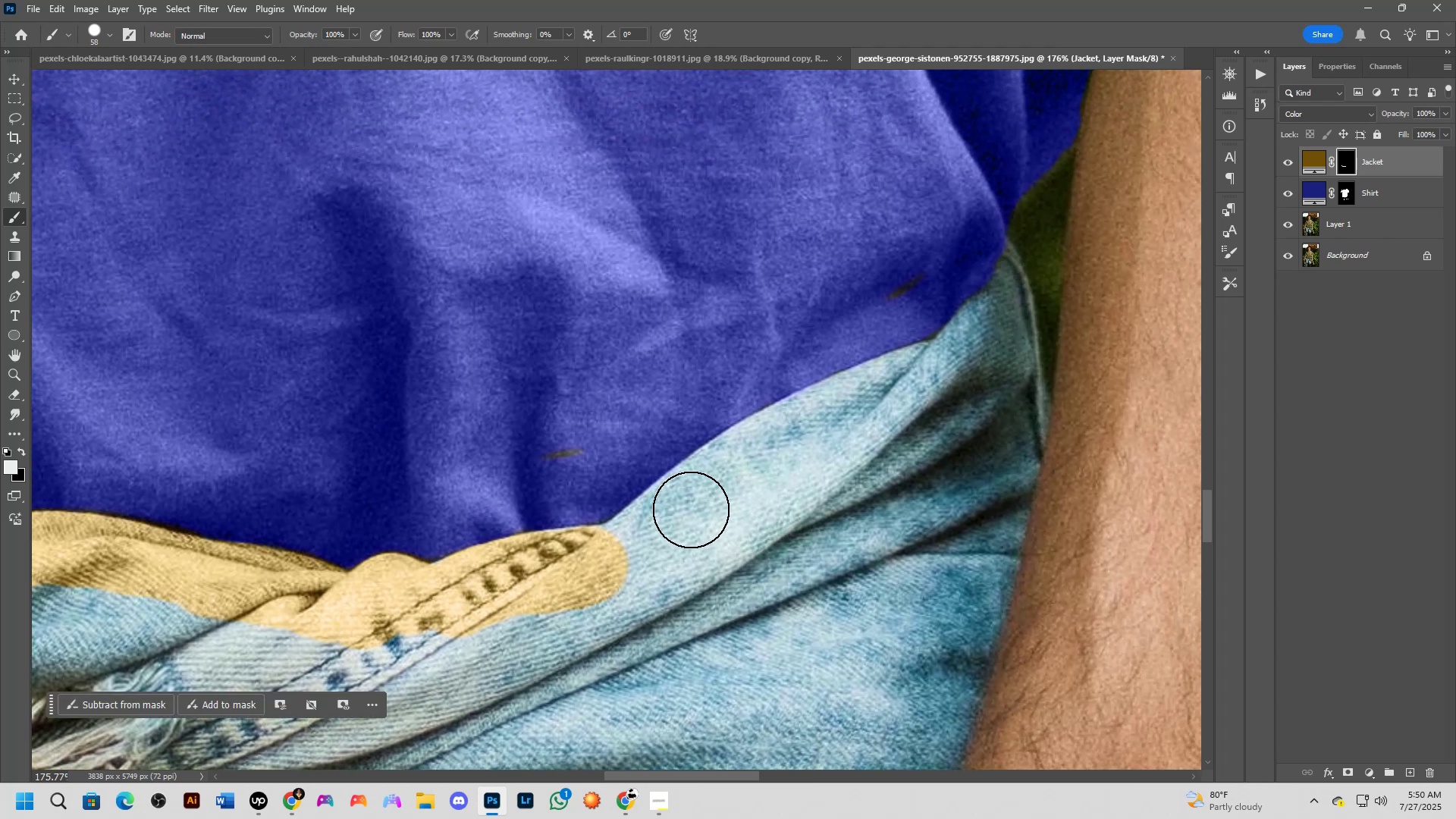 
double_click([1311, 194])
 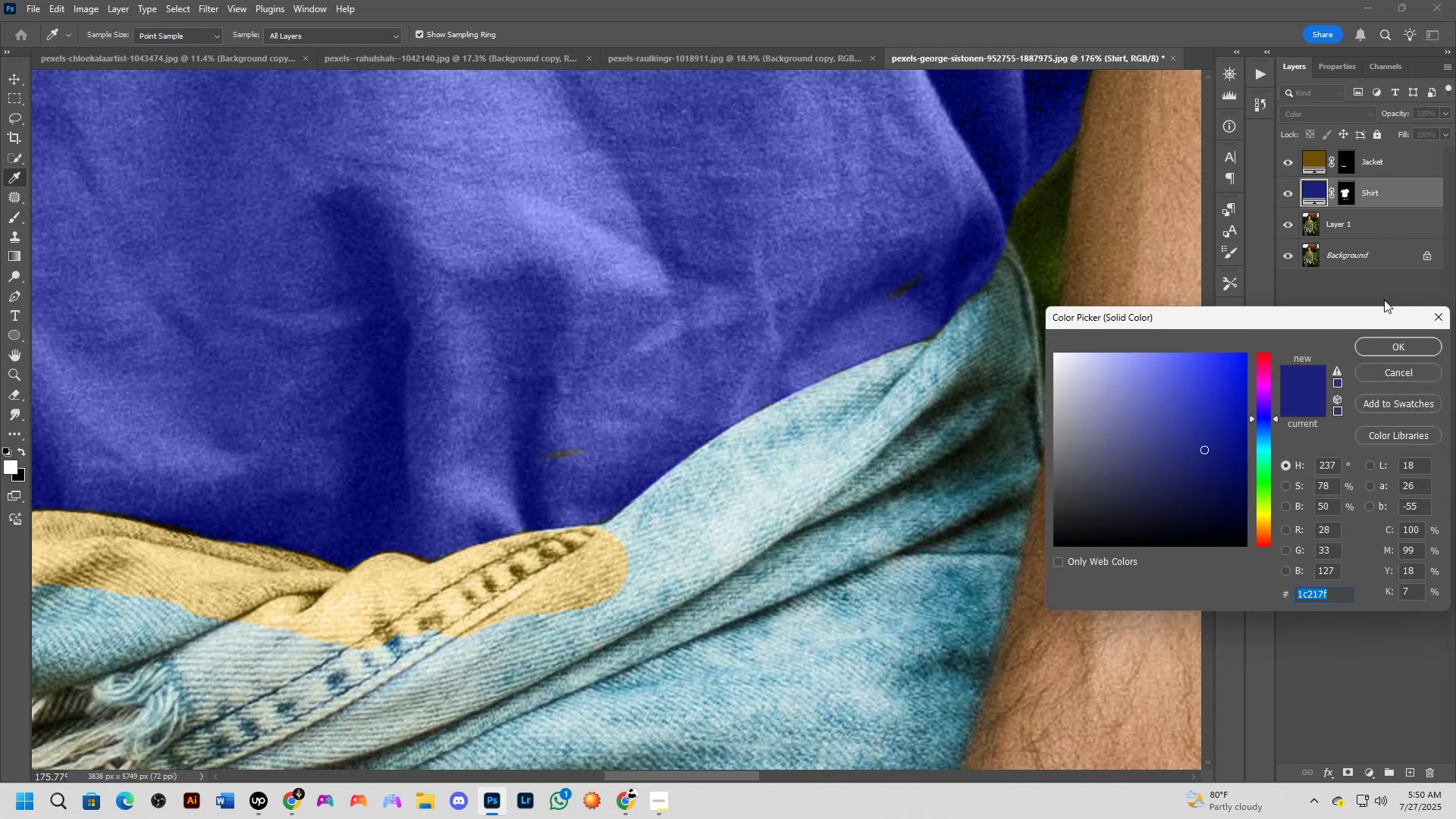 
left_click([1399, 344])
 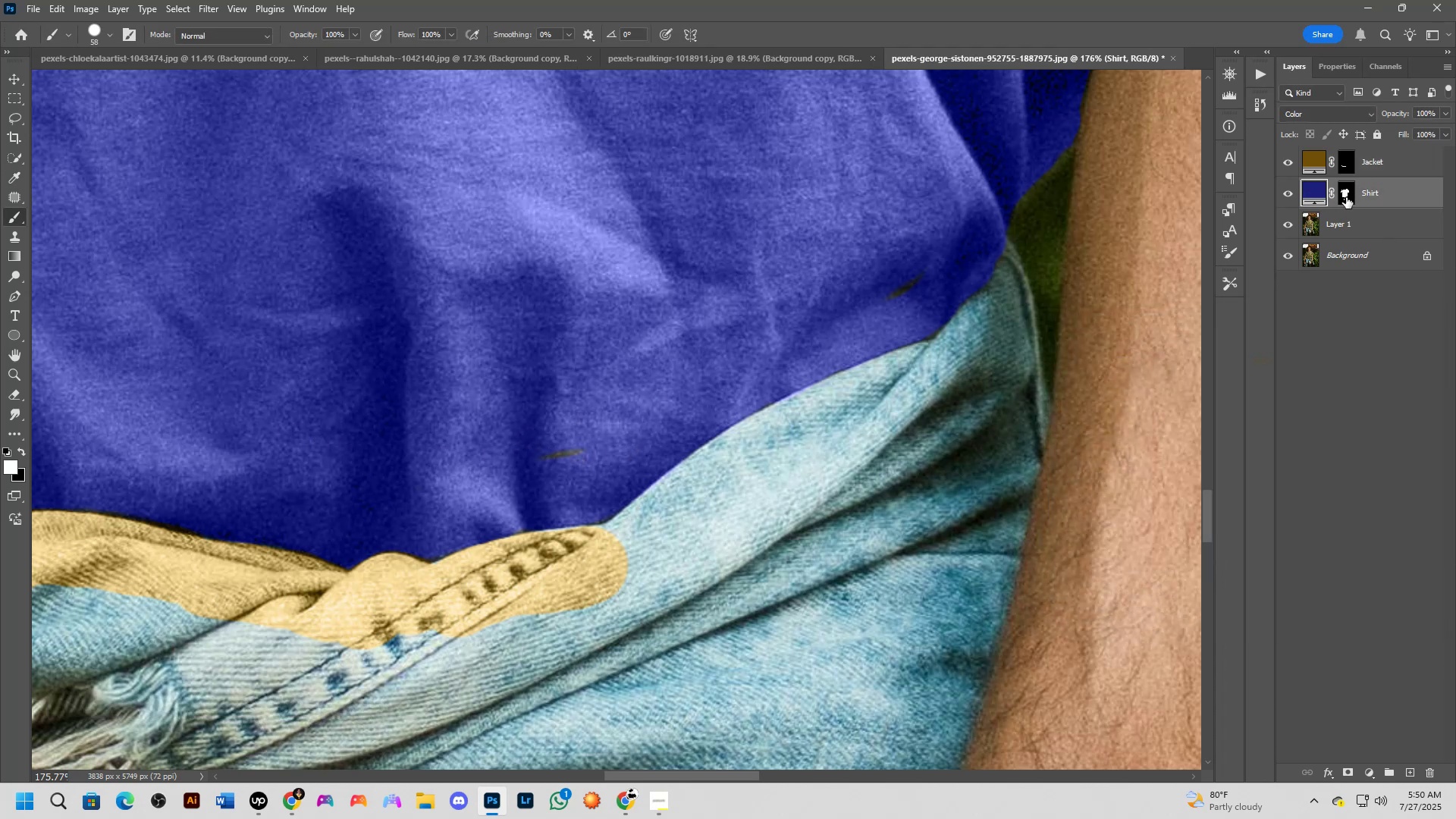 
left_click_drag(start_coordinate=[510, 462], to_coordinate=[574, 433])
 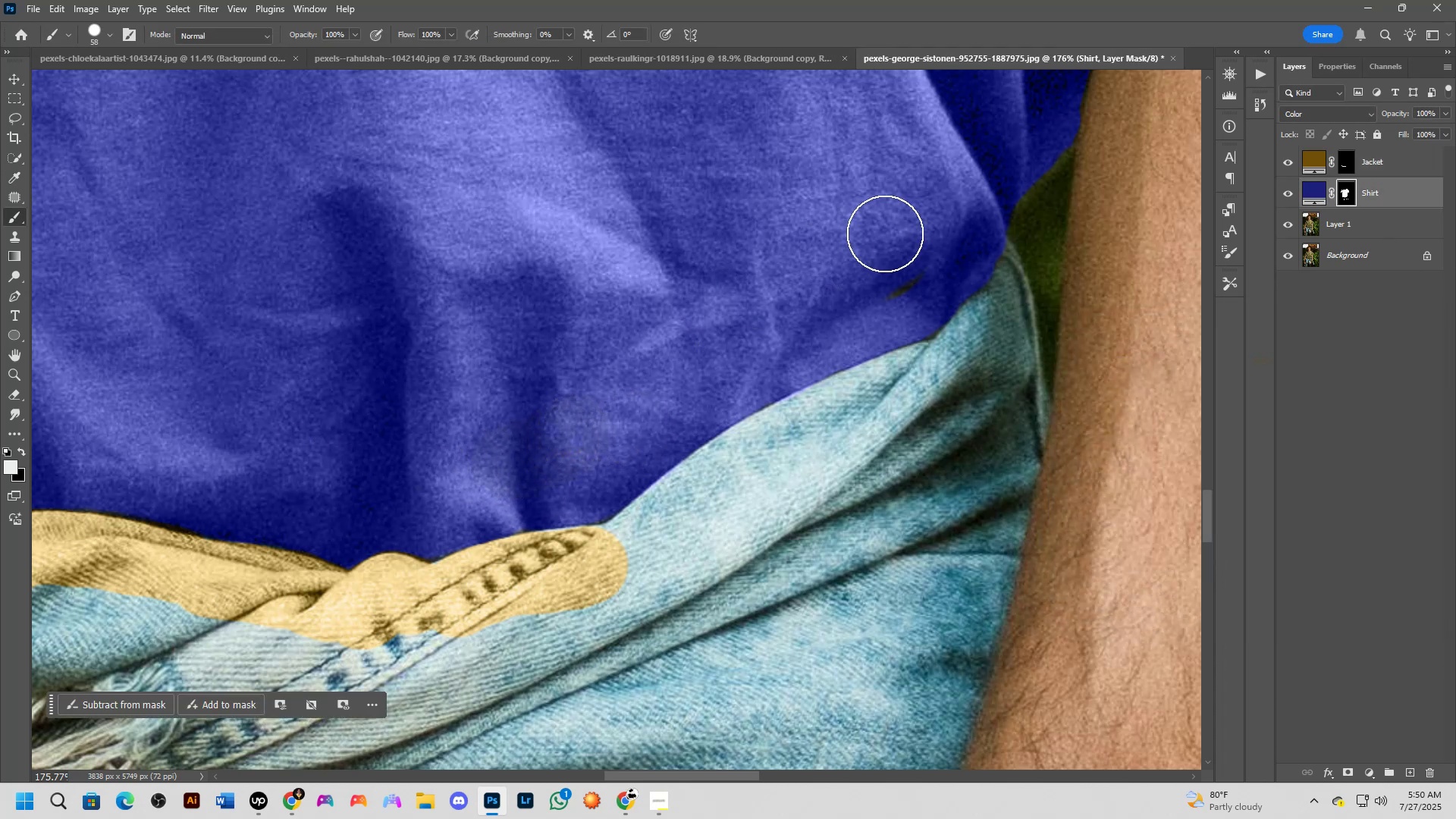 
left_click_drag(start_coordinate=[893, 253], to_coordinate=[895, 265])
 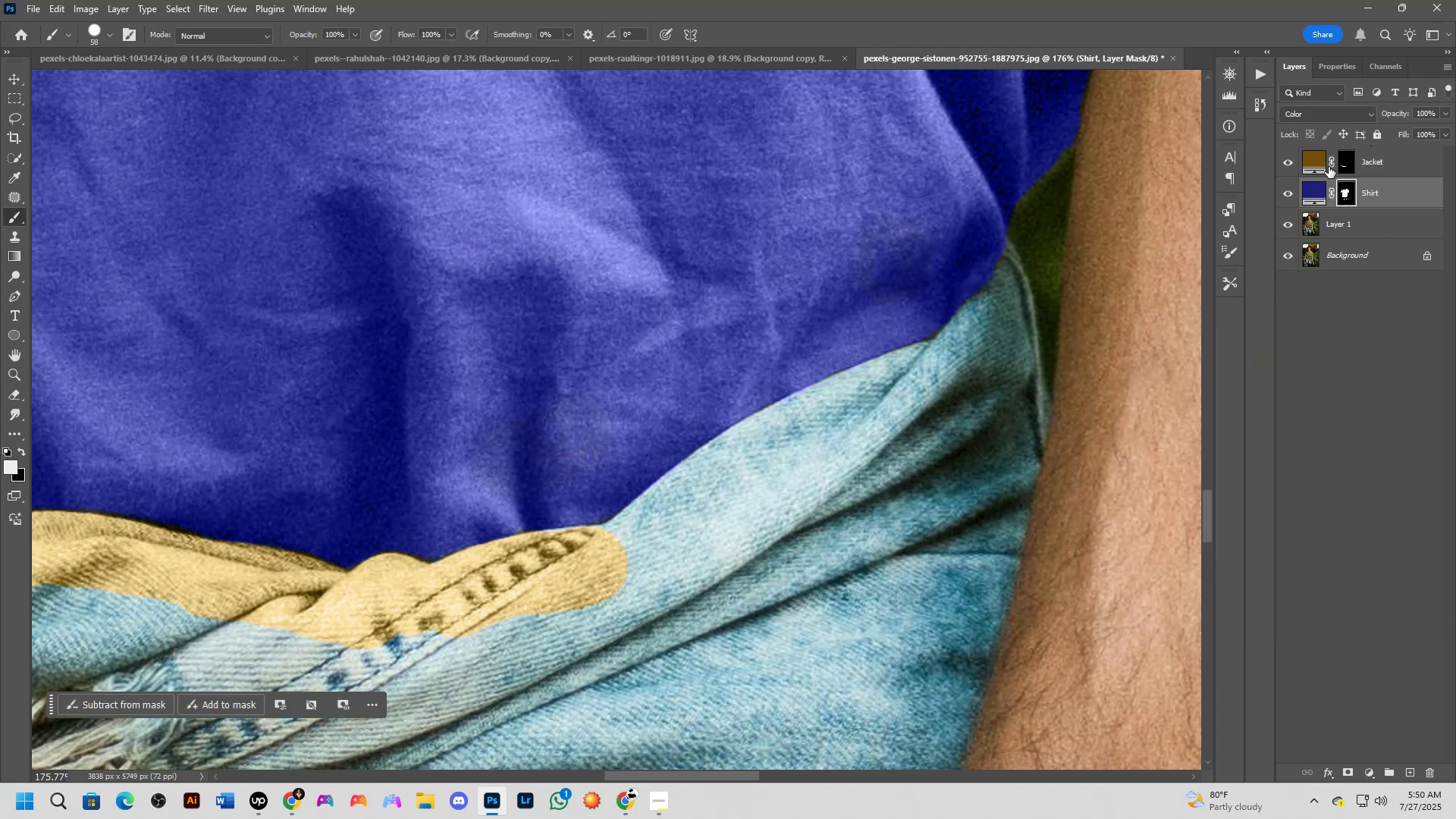 
left_click([1353, 152])
 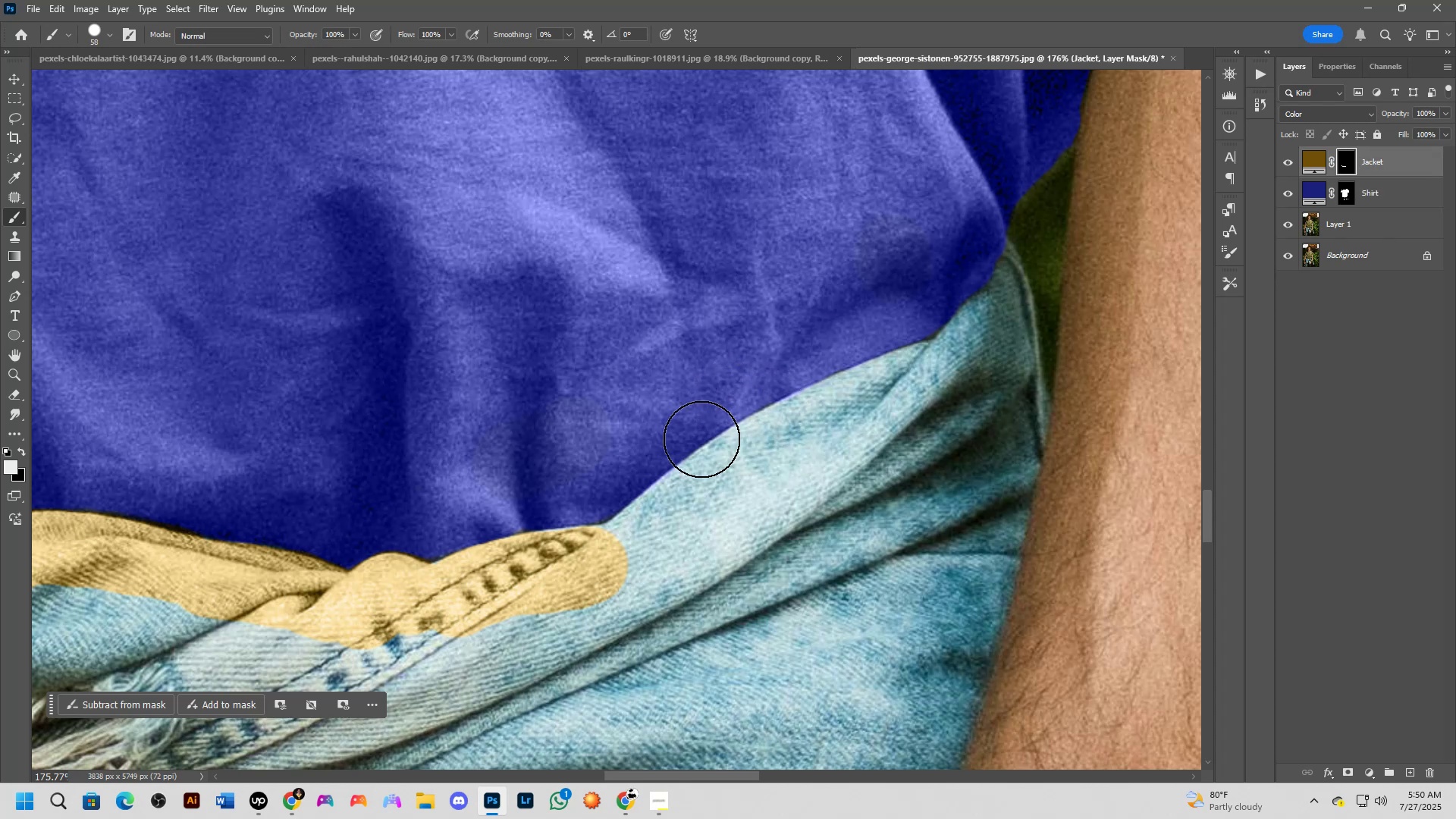 
left_click_drag(start_coordinate=[617, 573], to_coordinate=[639, 557])
 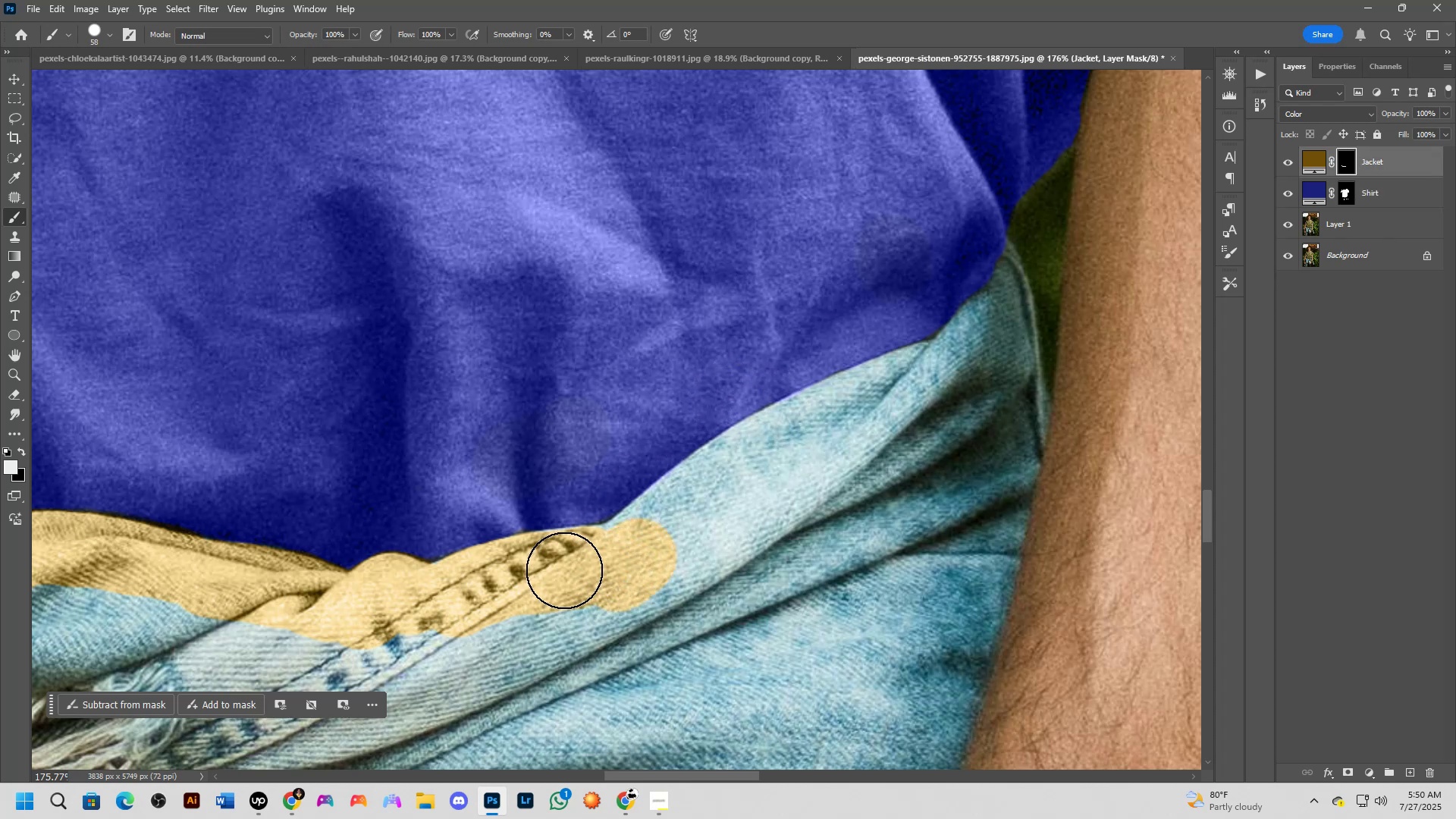 
left_click_drag(start_coordinate=[558, 566], to_coordinate=[793, 444])
 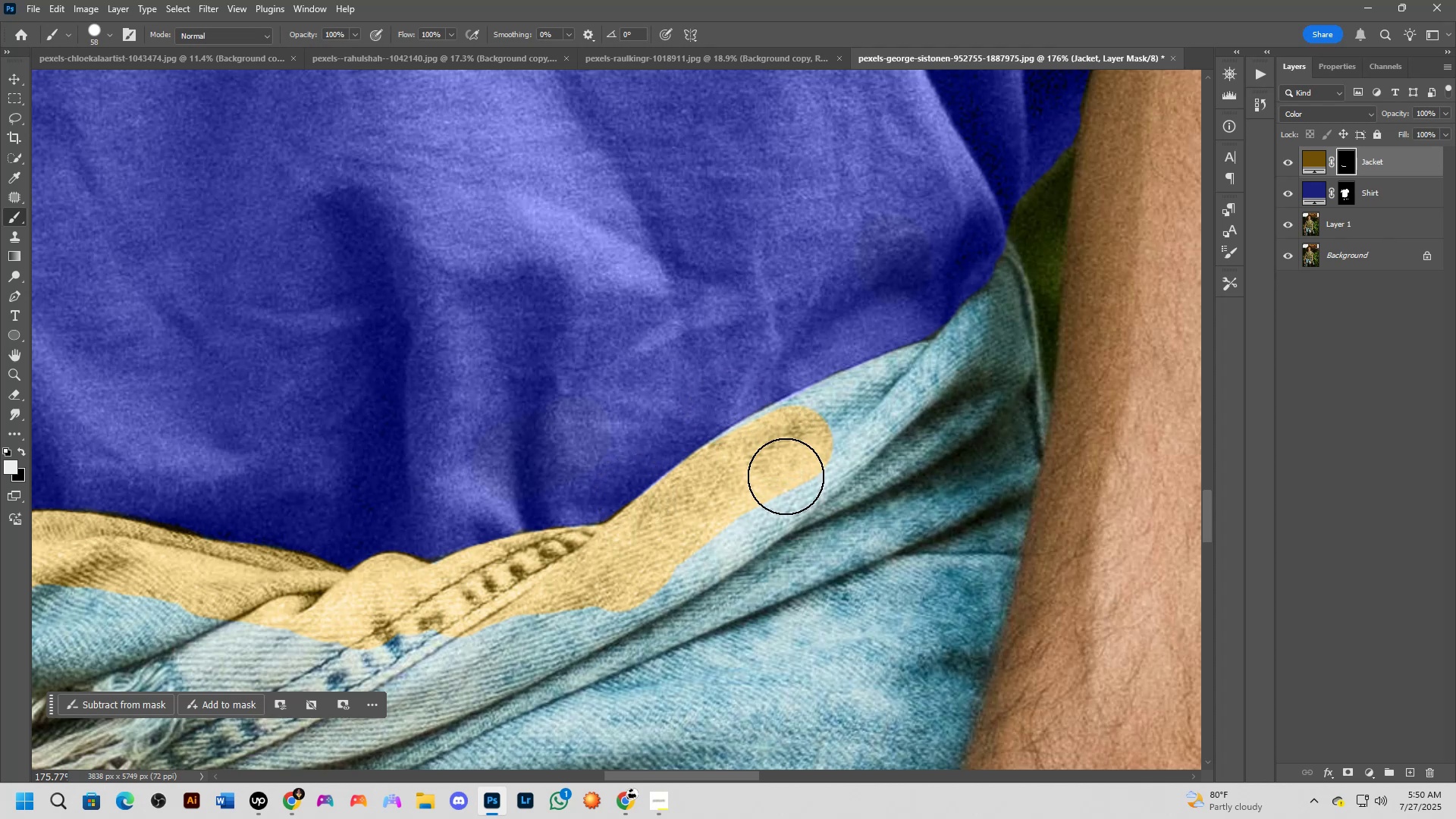 
left_click_drag(start_coordinate=[733, 476], to_coordinate=[750, 466])
 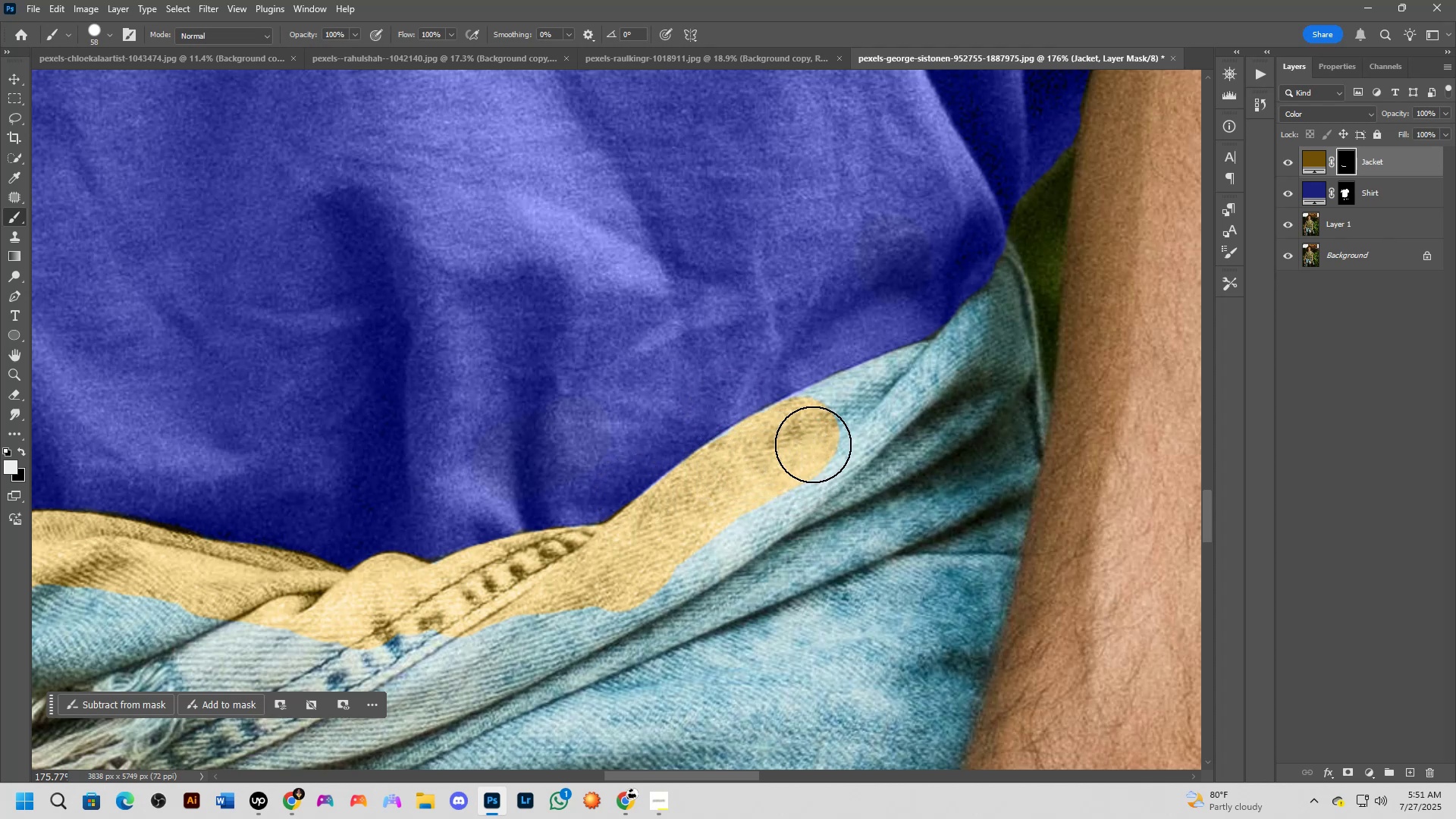 
hold_key(key=Space, duration=0.55)
 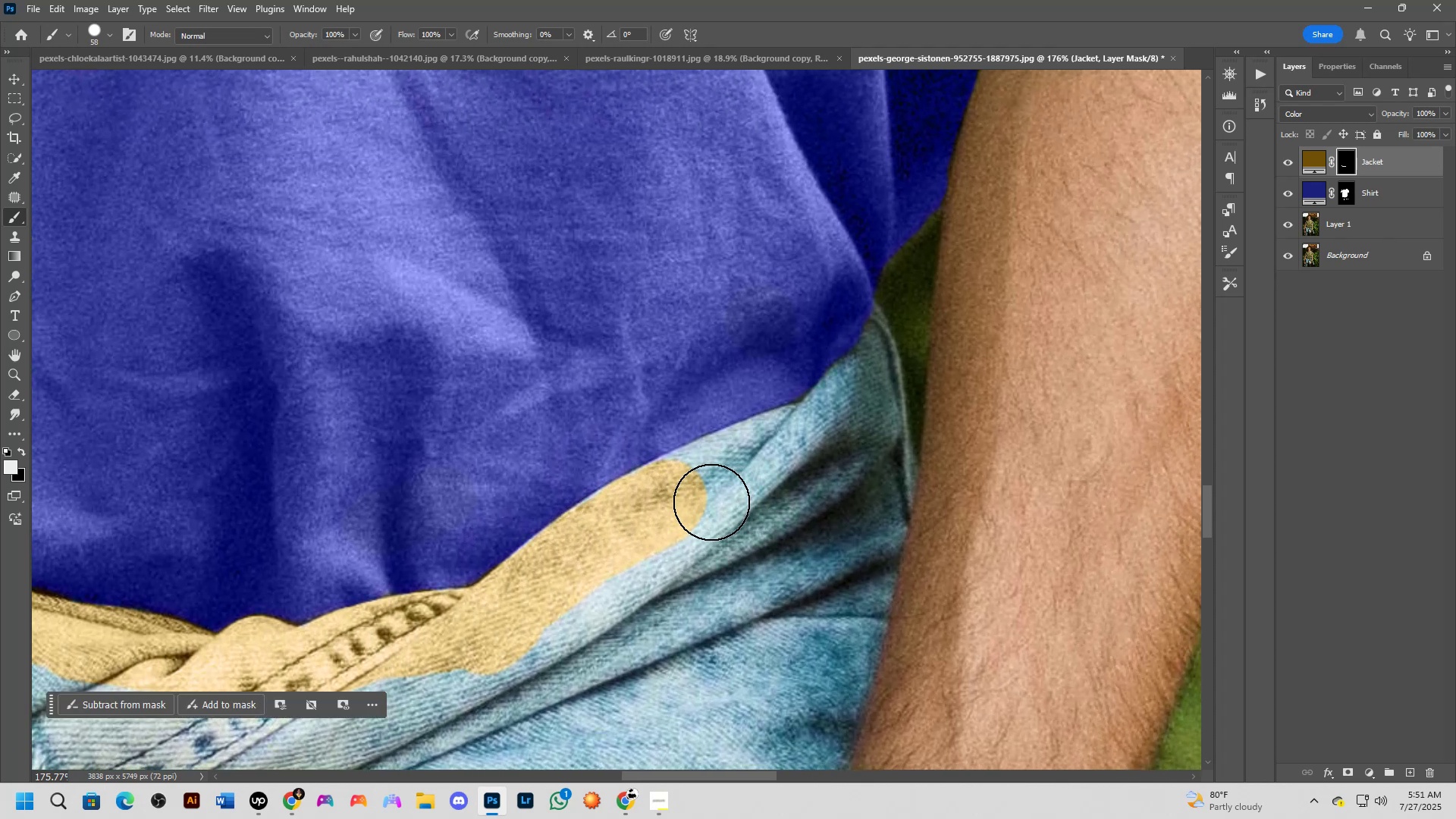 
left_click_drag(start_coordinate=[868, 447], to_coordinate=[752, 504])
 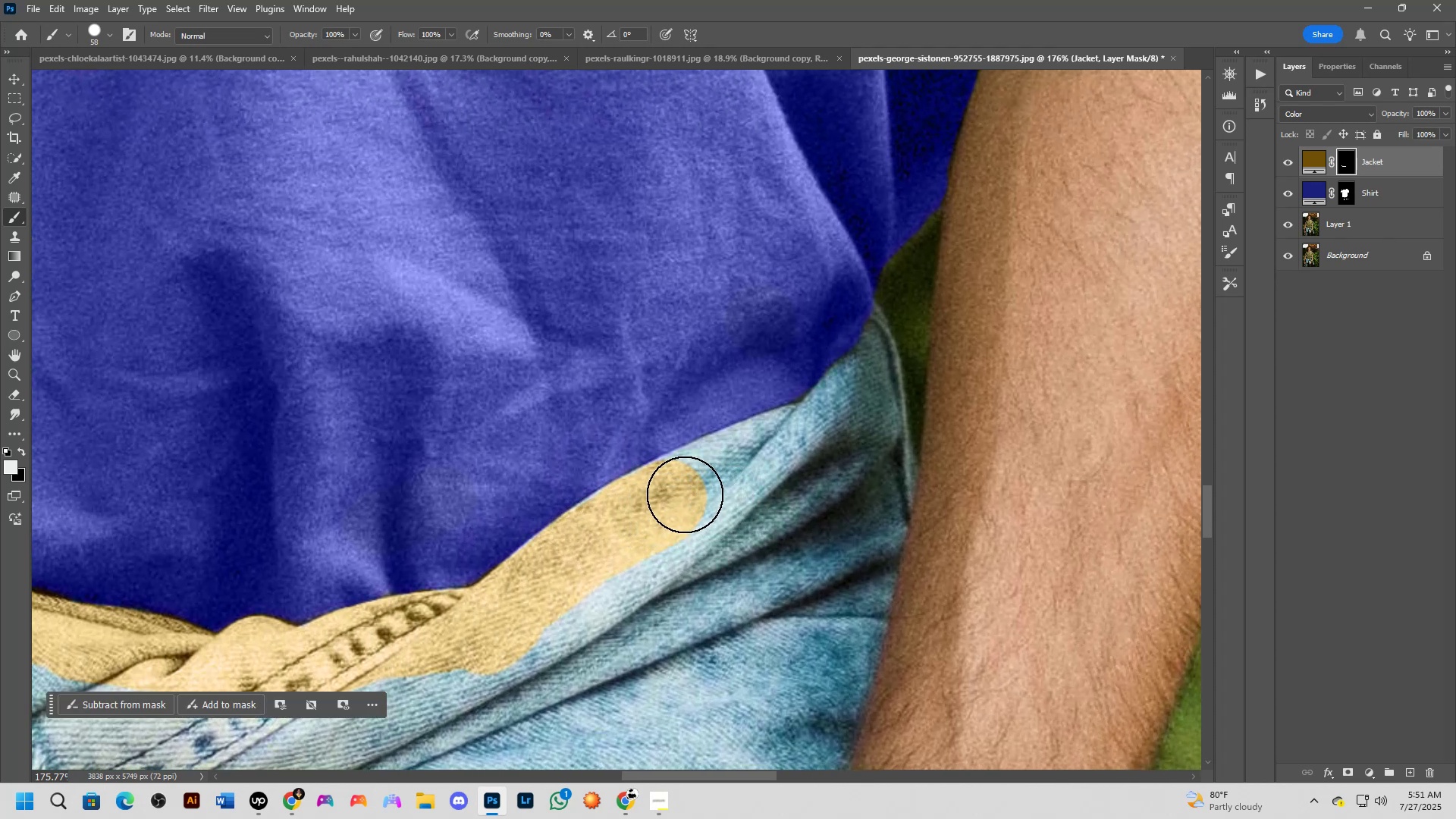 
left_click_drag(start_coordinate=[679, 494], to_coordinate=[804, 441])
 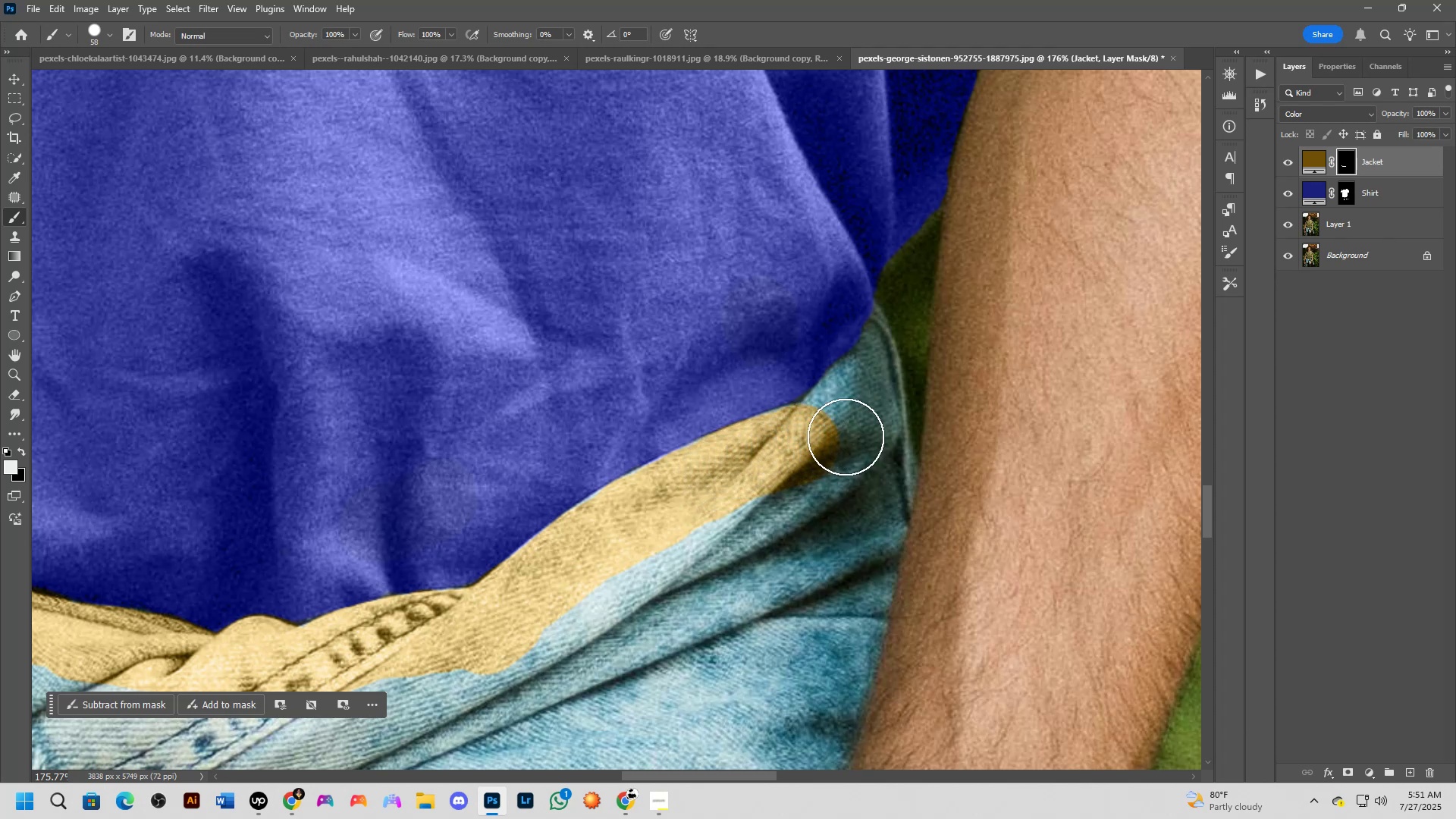 
hold_key(key=Space, duration=0.76)
 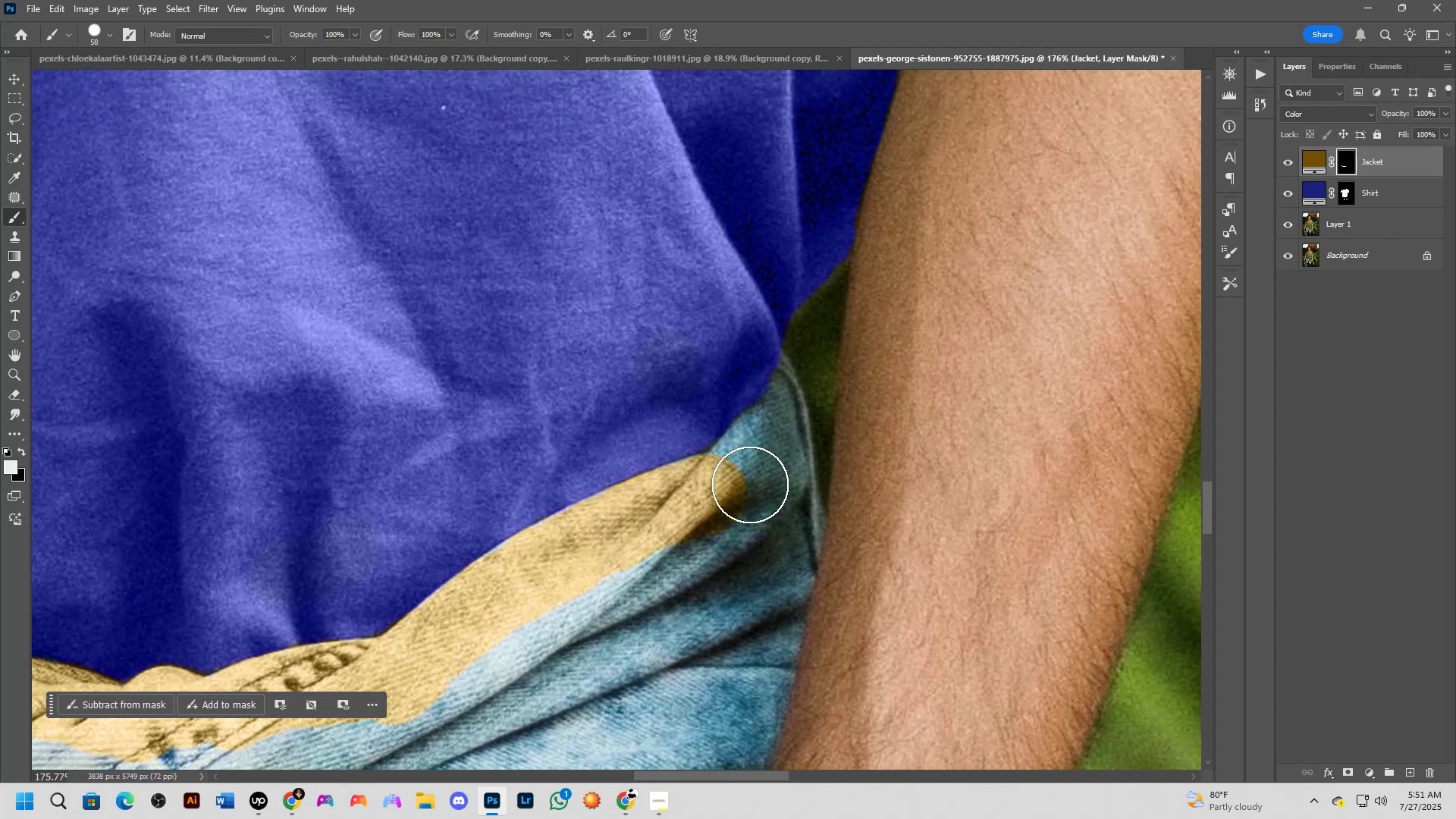 
left_click_drag(start_coordinate=[843, 441], to_coordinate=[751, 491])
 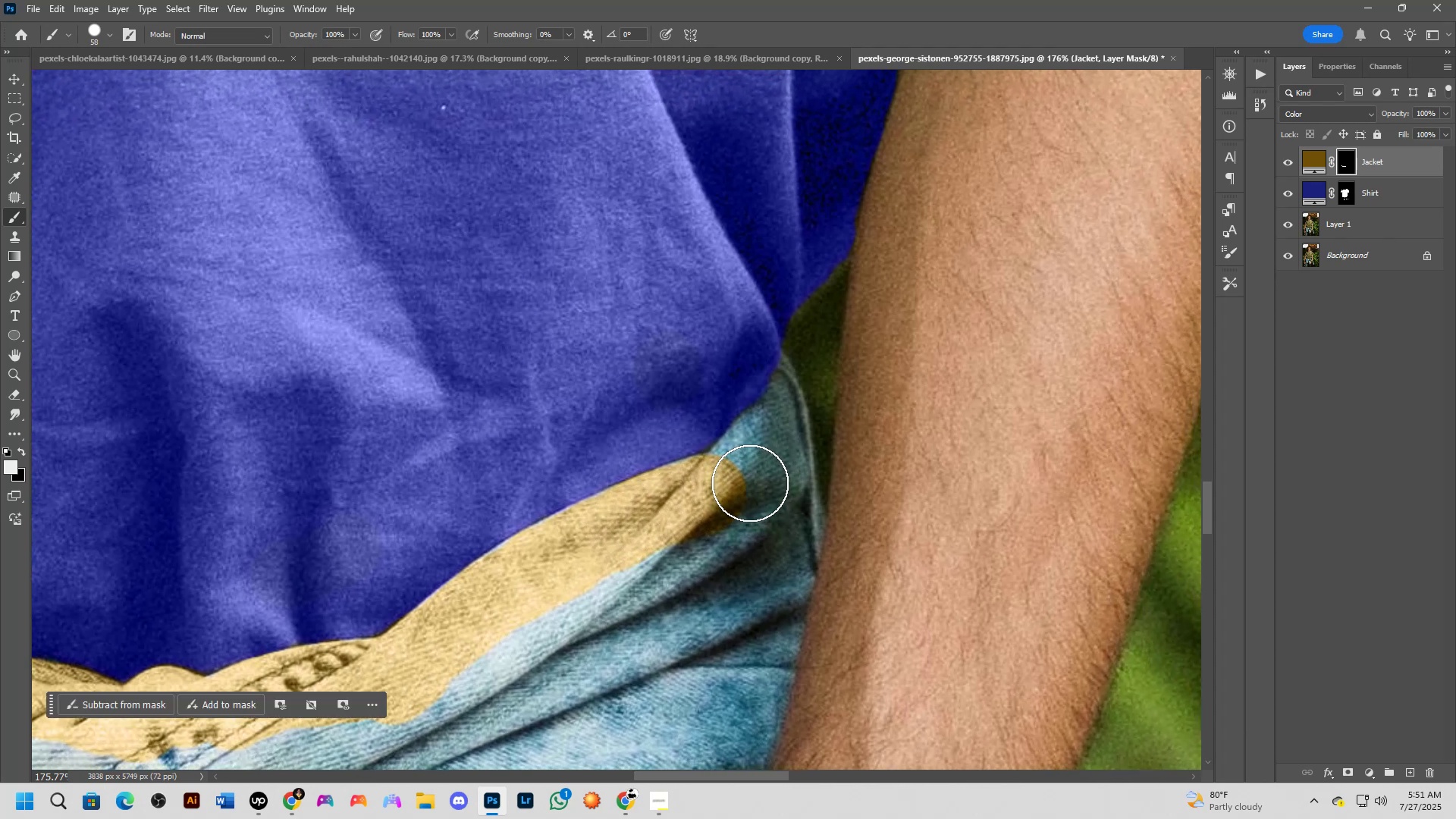 
left_click_drag(start_coordinate=[750, 479], to_coordinate=[741, 475])
 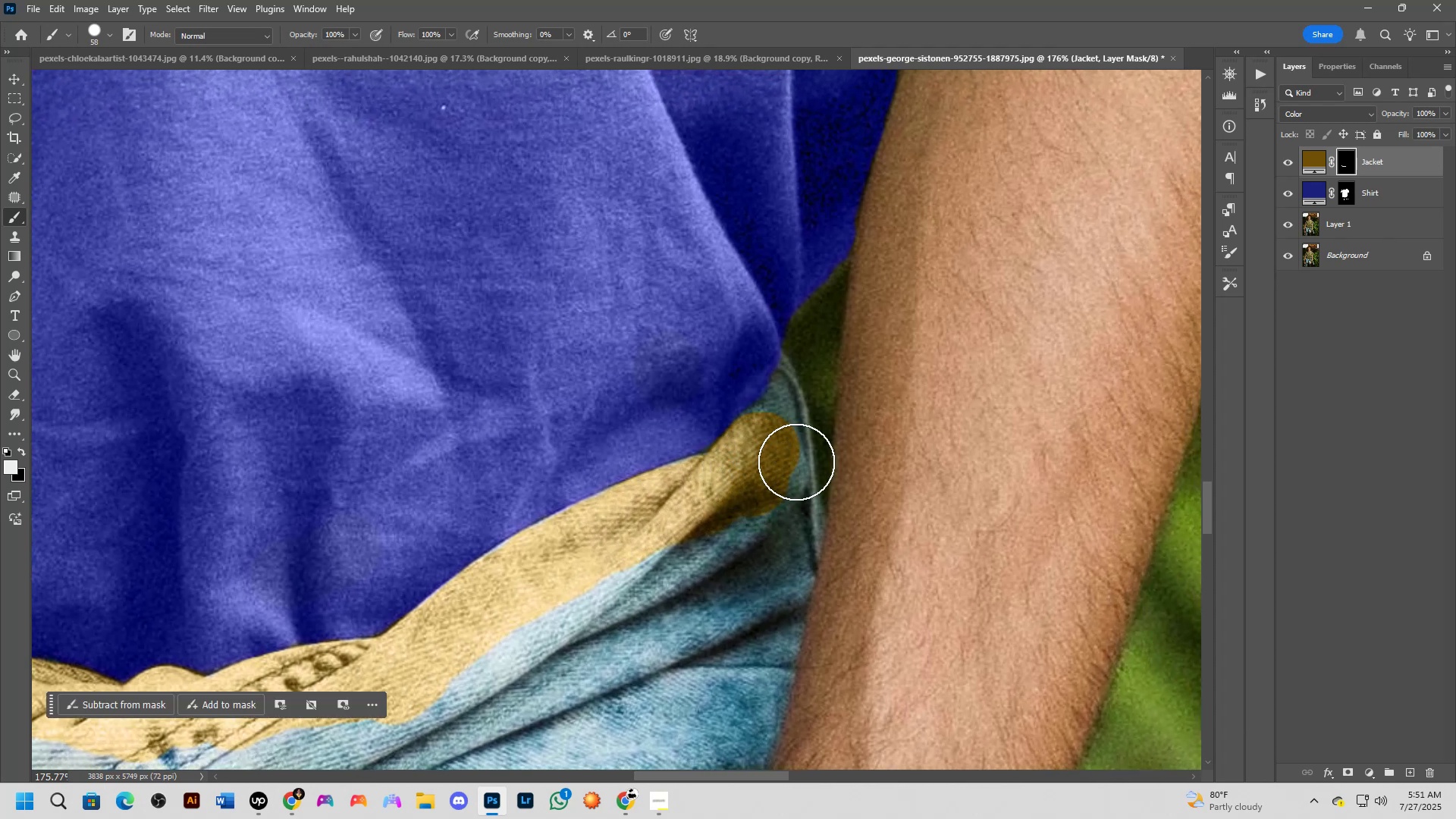 
hold_key(key=Space, duration=0.73)
 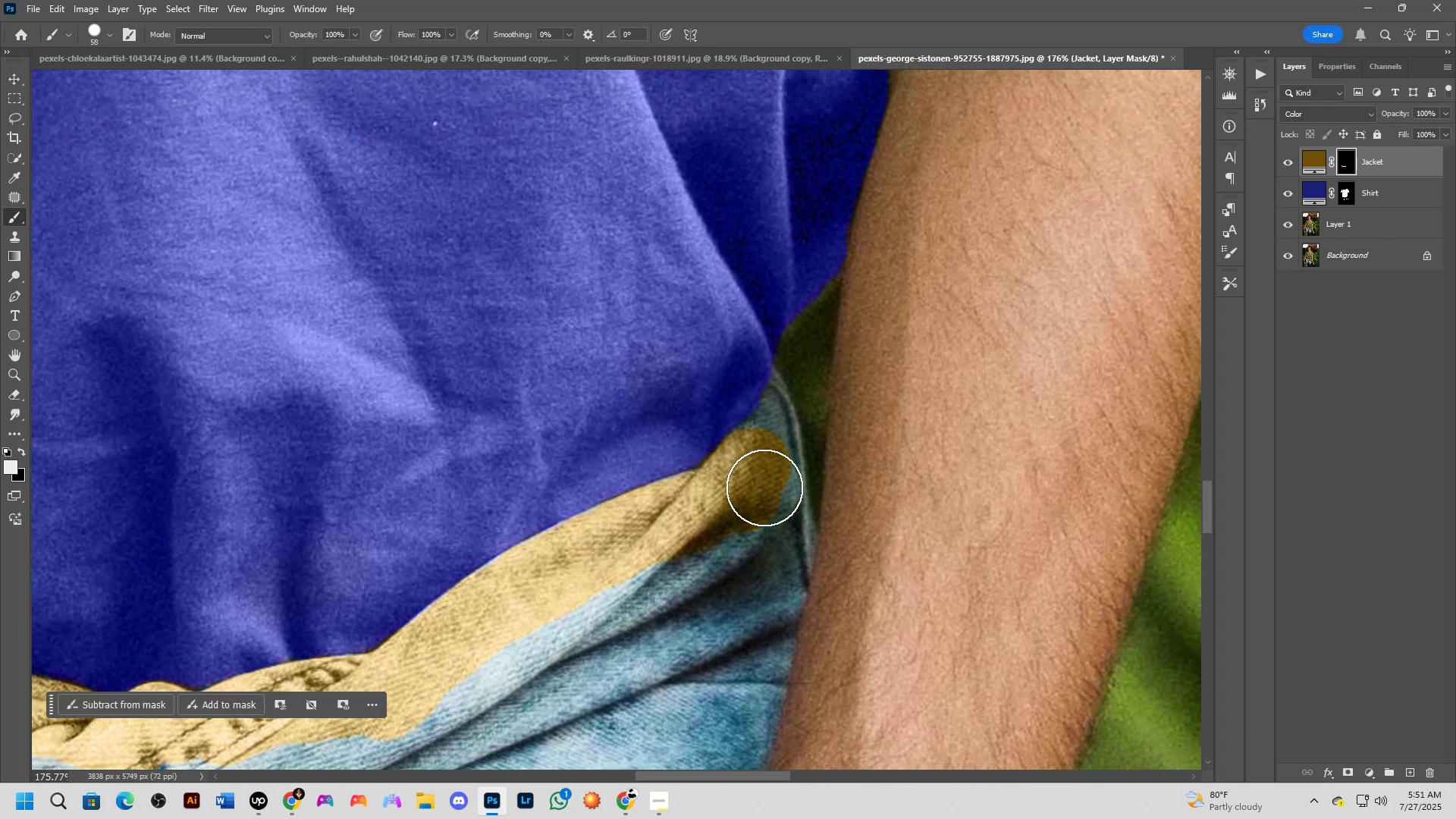 
left_click_drag(start_coordinate=[763, 479], to_coordinate=[755, 494])
 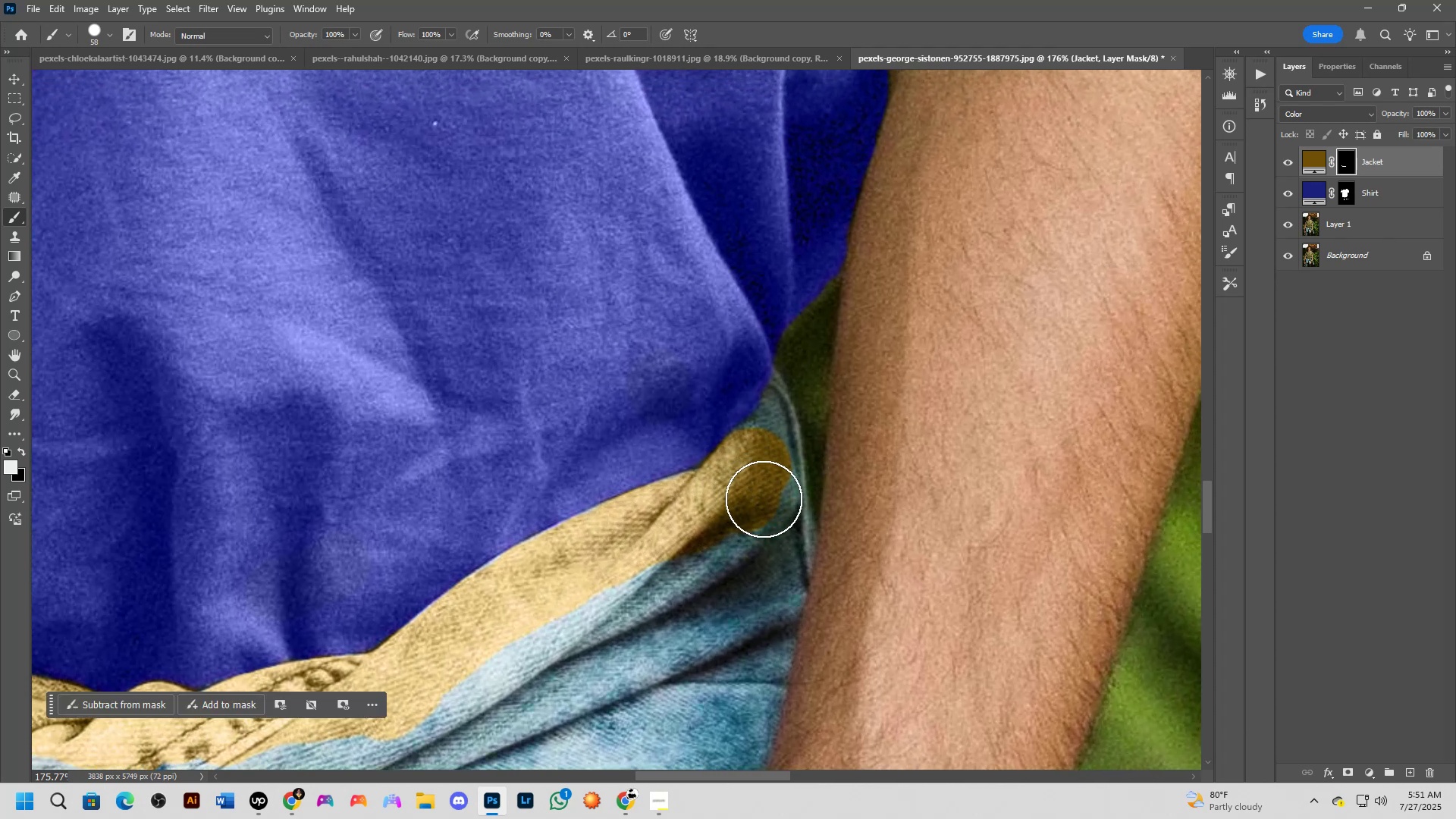 
hold_key(key=AltLeft, duration=0.91)
 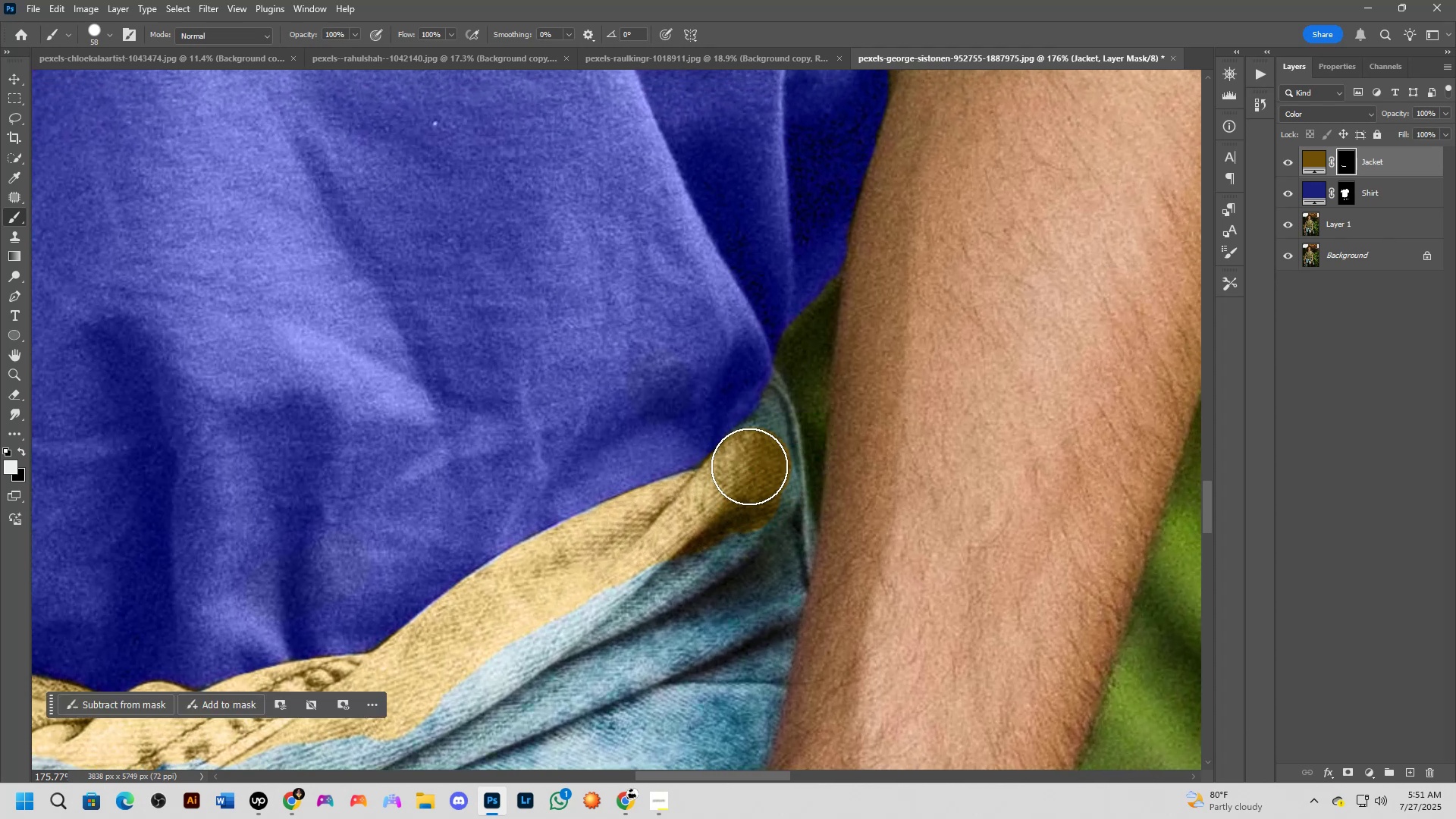 
hold_key(key=AltLeft, duration=0.91)
 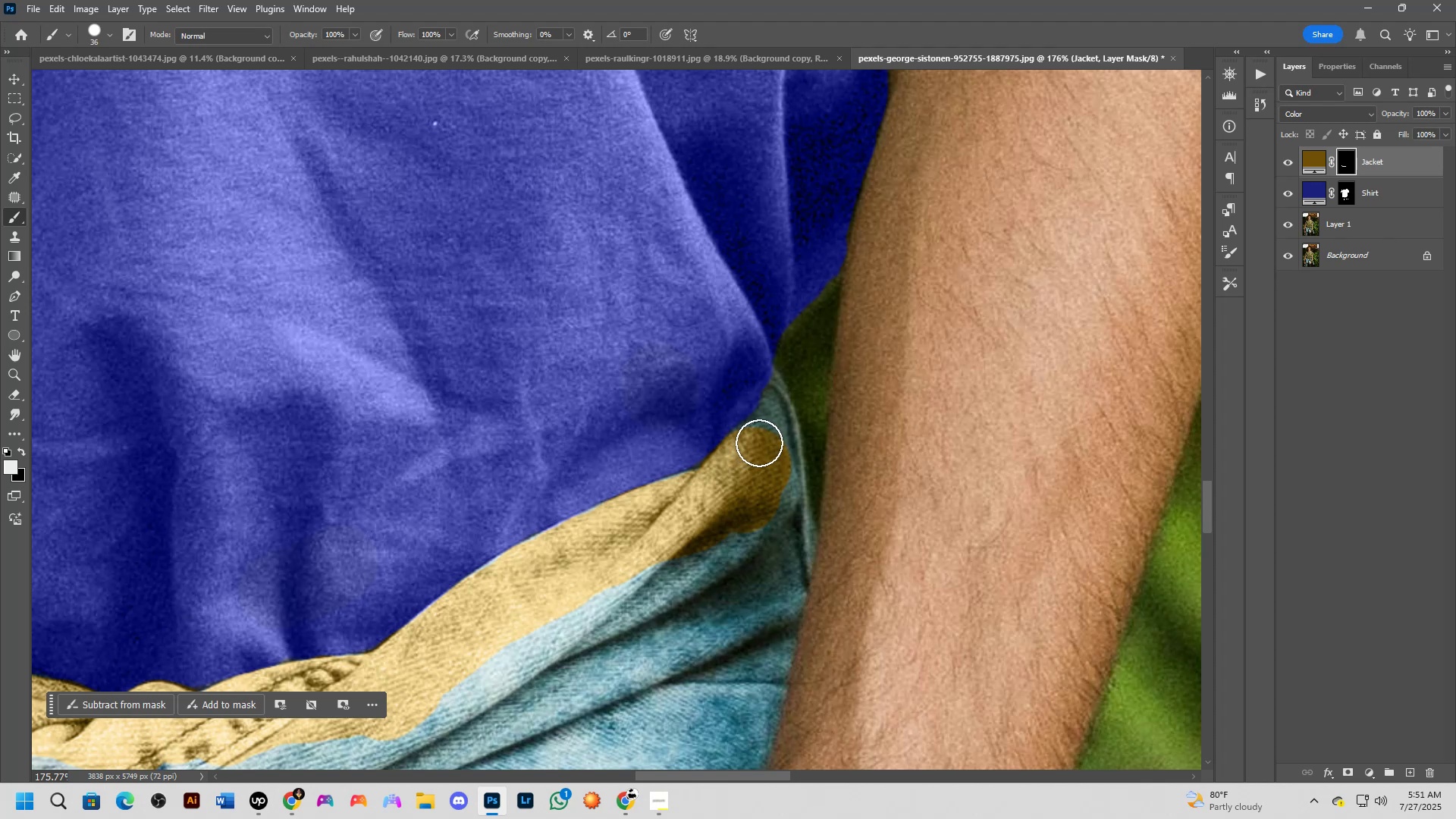 
left_click([761, 442])
 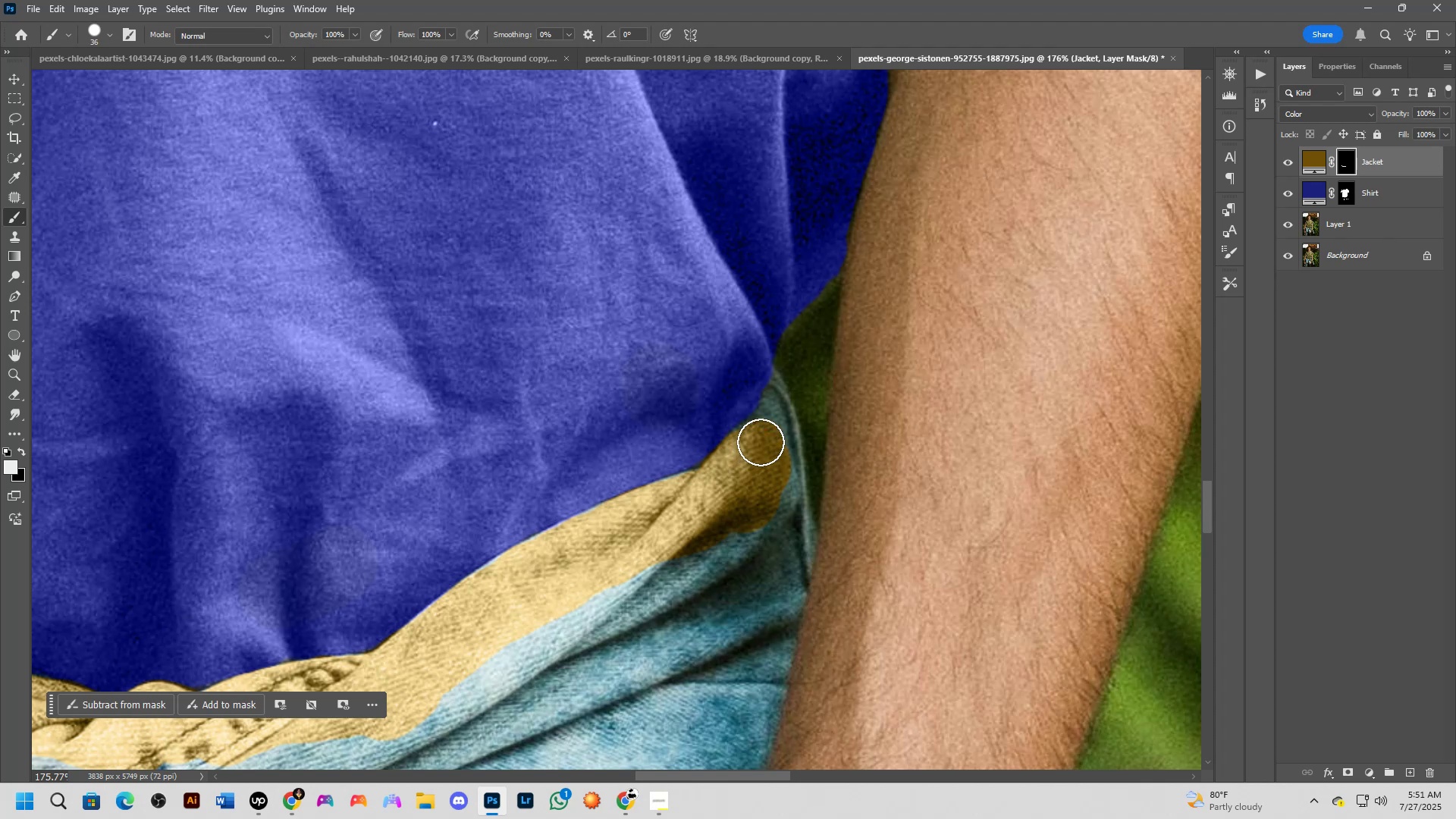 
hold_key(key=AltLeft, duration=0.68)
 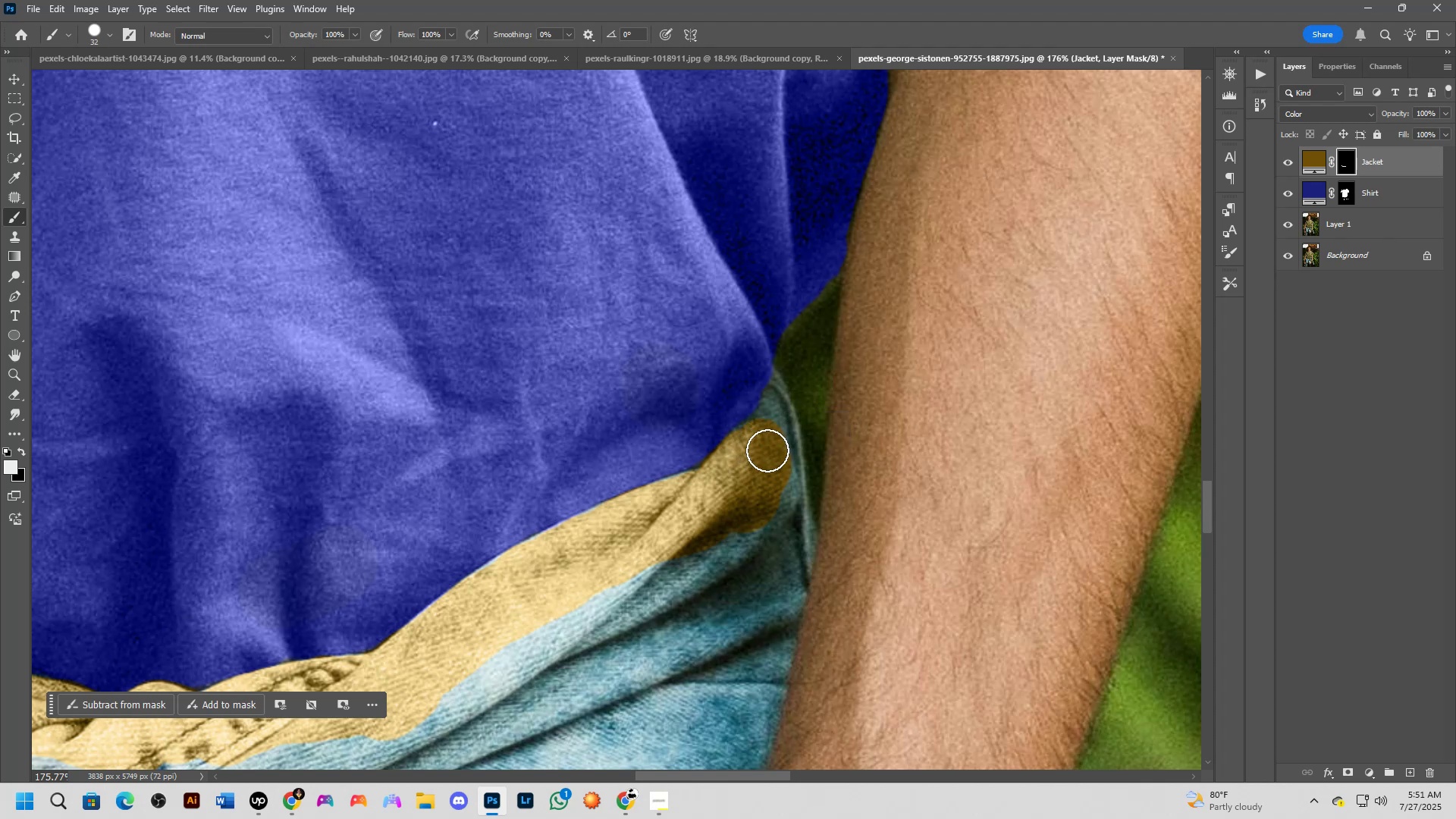 
hold_key(key=AltLeft, duration=0.42)
 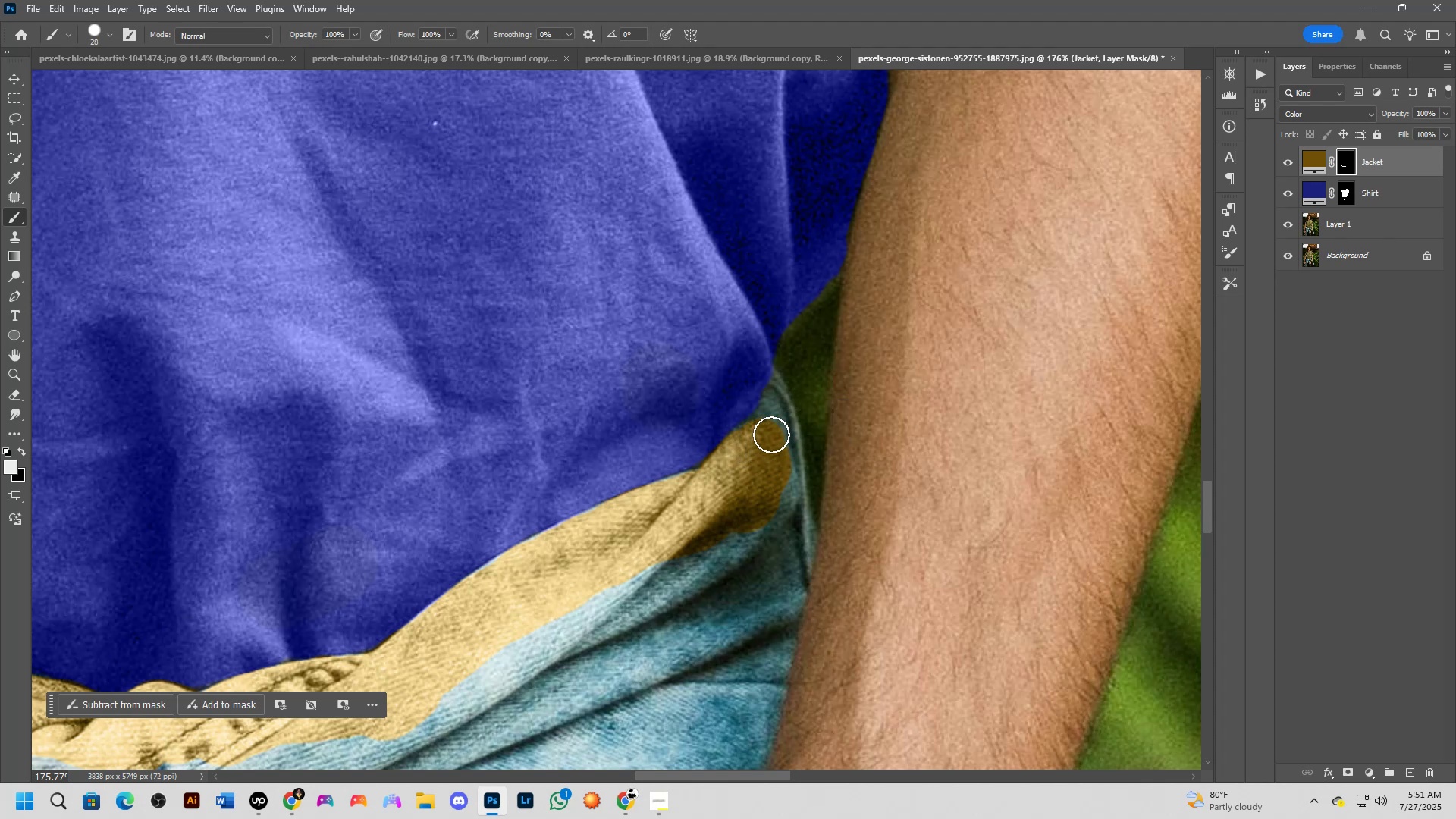 
left_click_drag(start_coordinate=[772, 430], to_coordinate=[777, 408])
 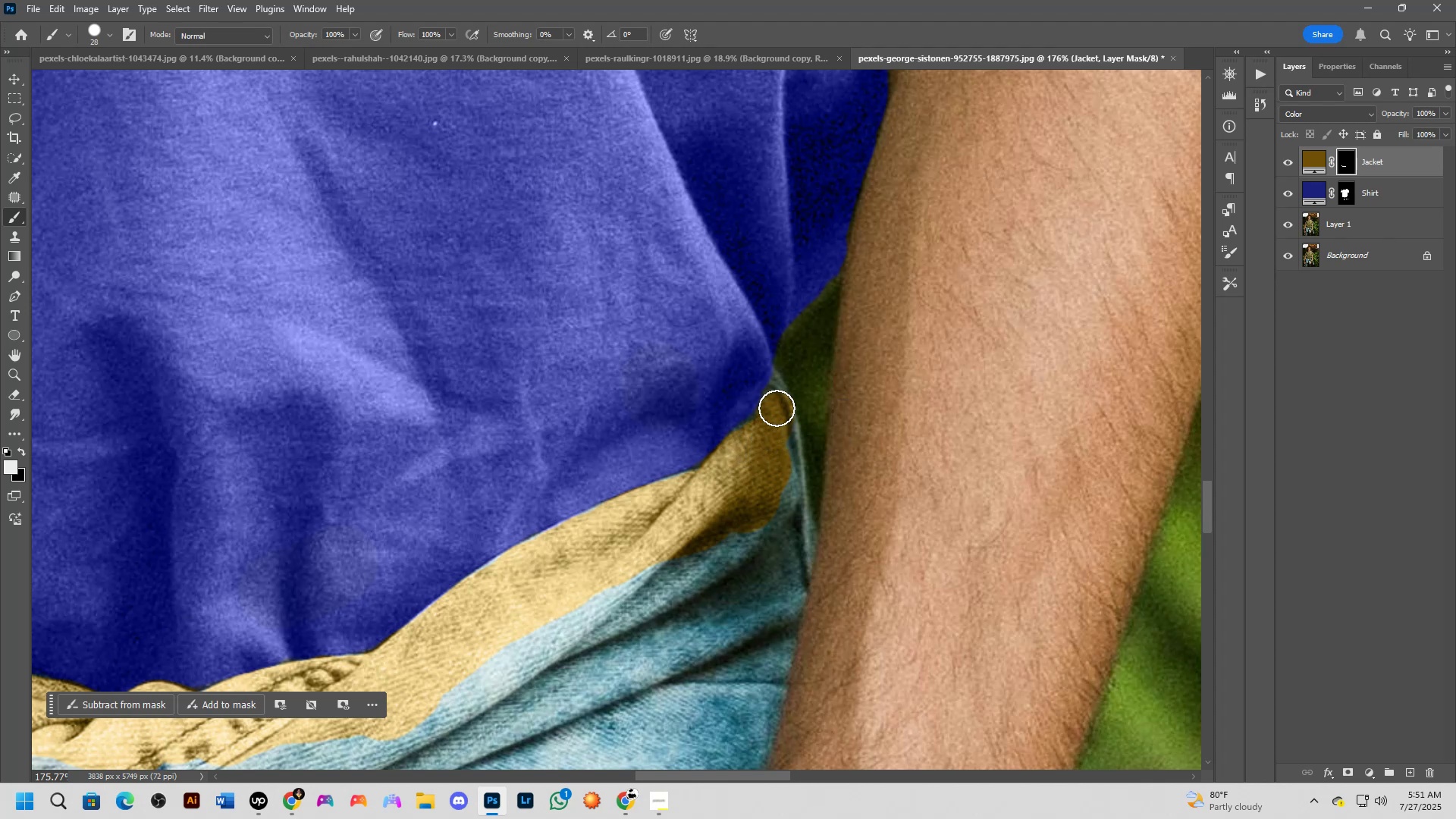 
hold_key(key=AltLeft, duration=0.4)
 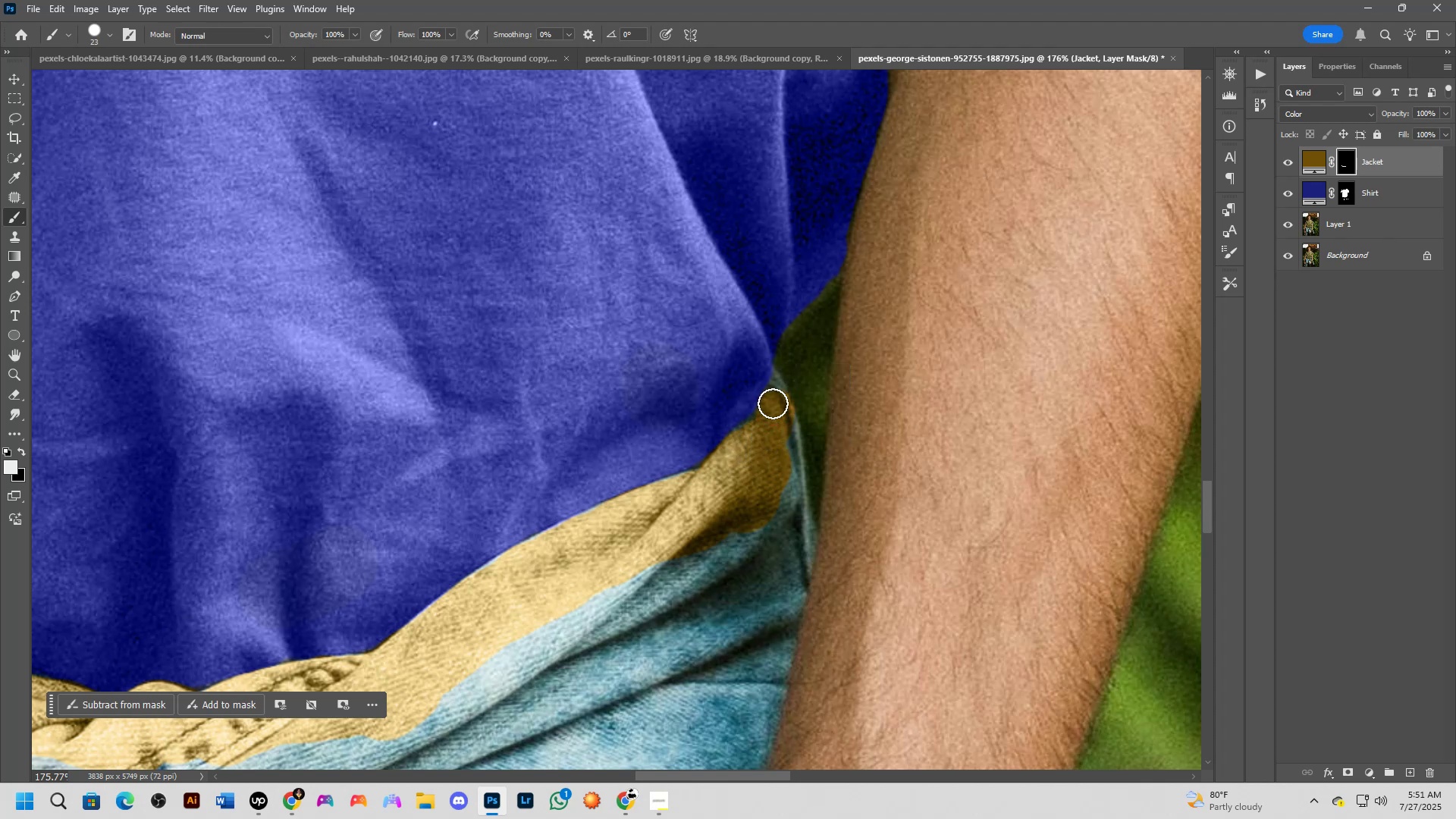 
left_click_drag(start_coordinate=[777, 394], to_coordinate=[780, 375])
 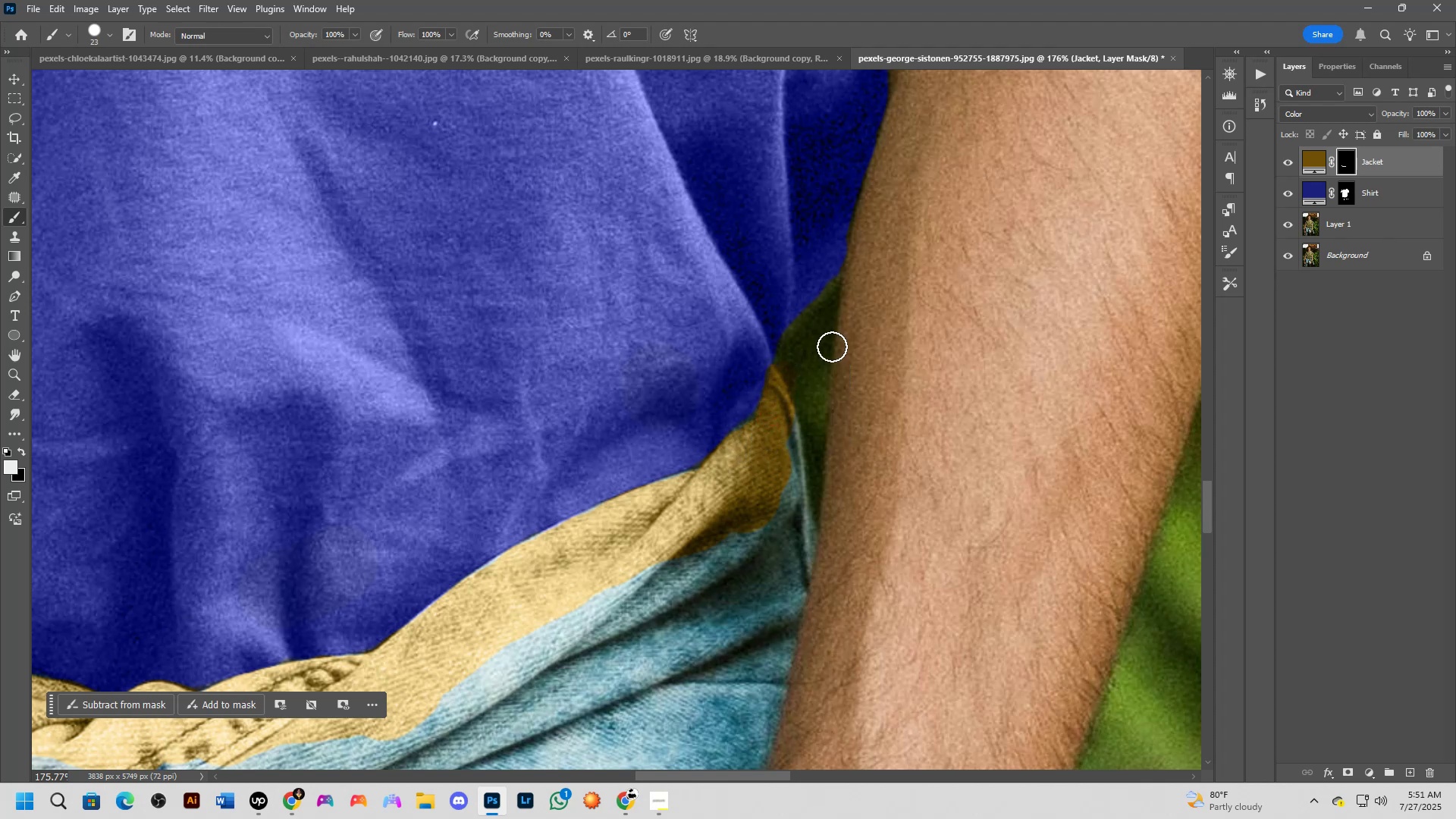 
type(xd)
 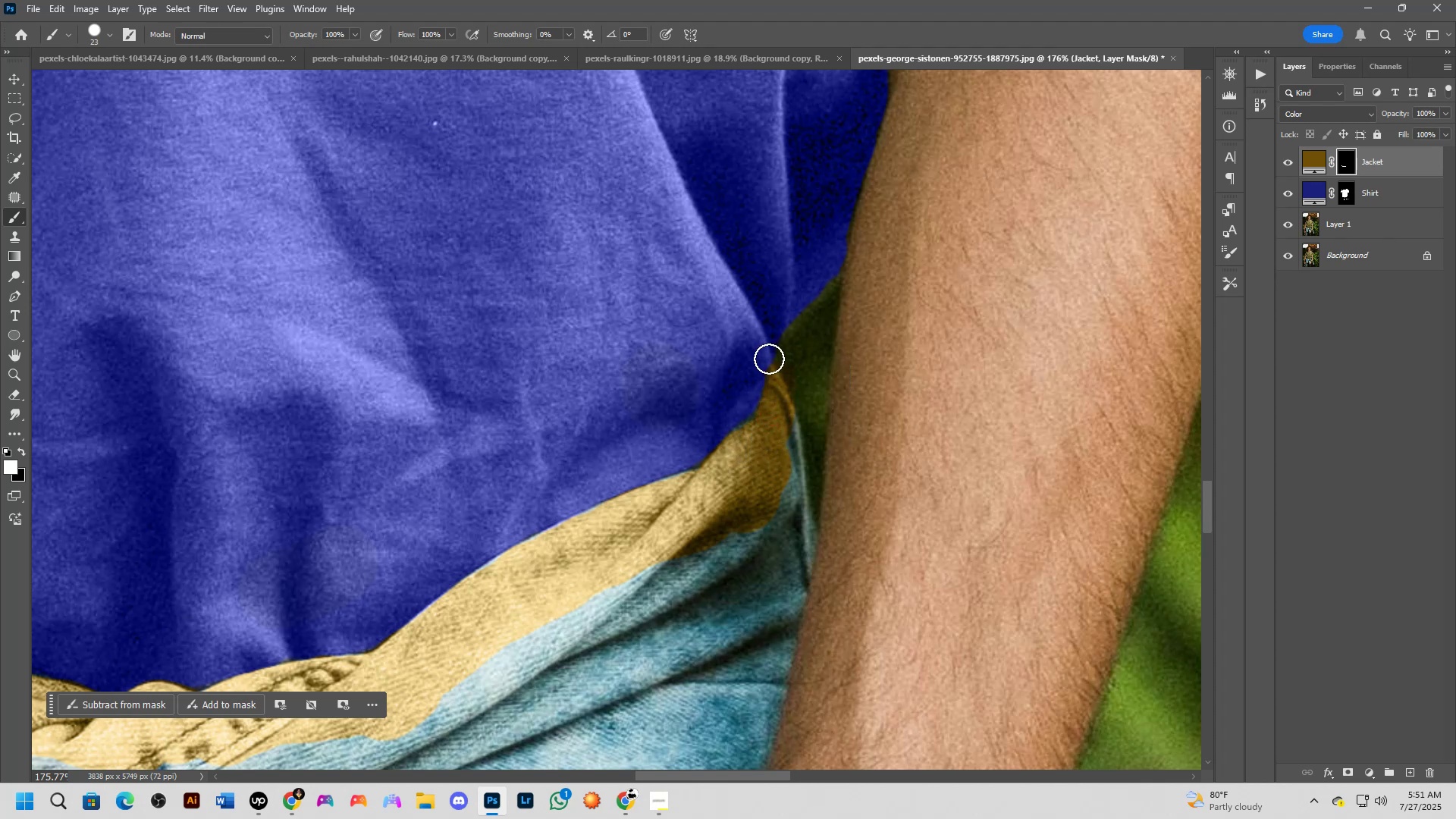 
hold_key(key=AltLeft, duration=0.51)
 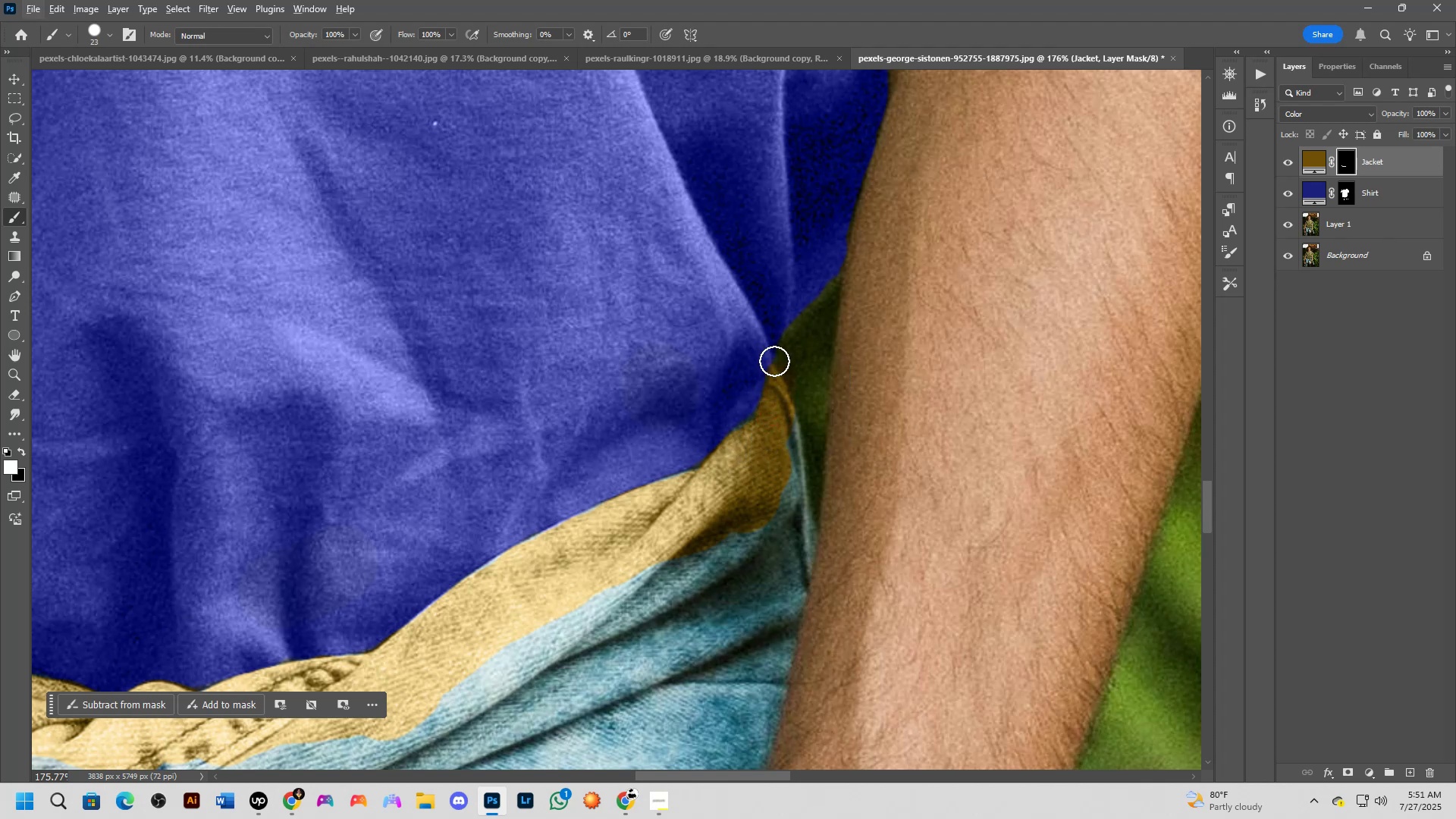 
left_click_drag(start_coordinate=[765, 364], to_coordinate=[754, 374])
 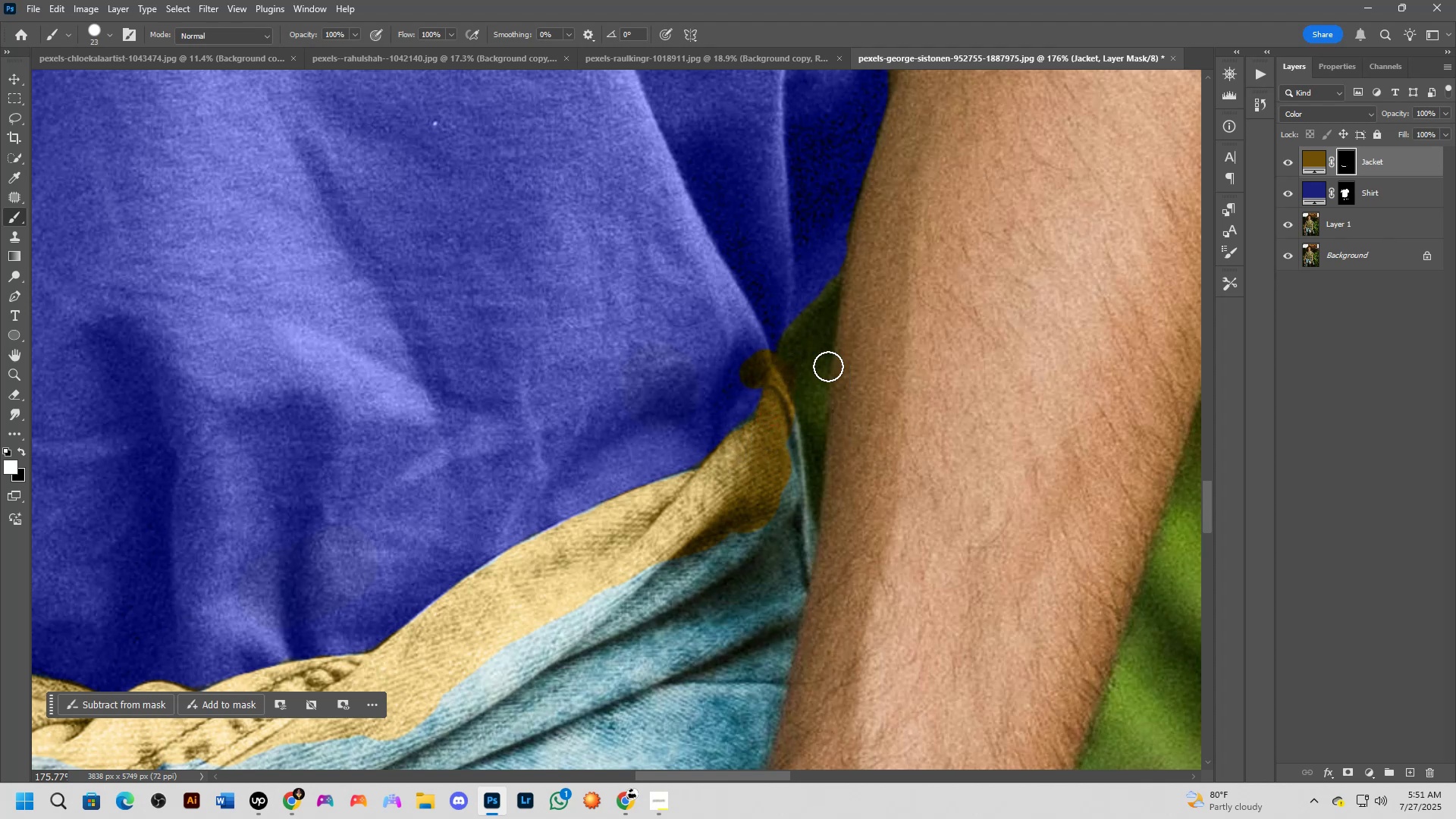 
key(Control+Z)
 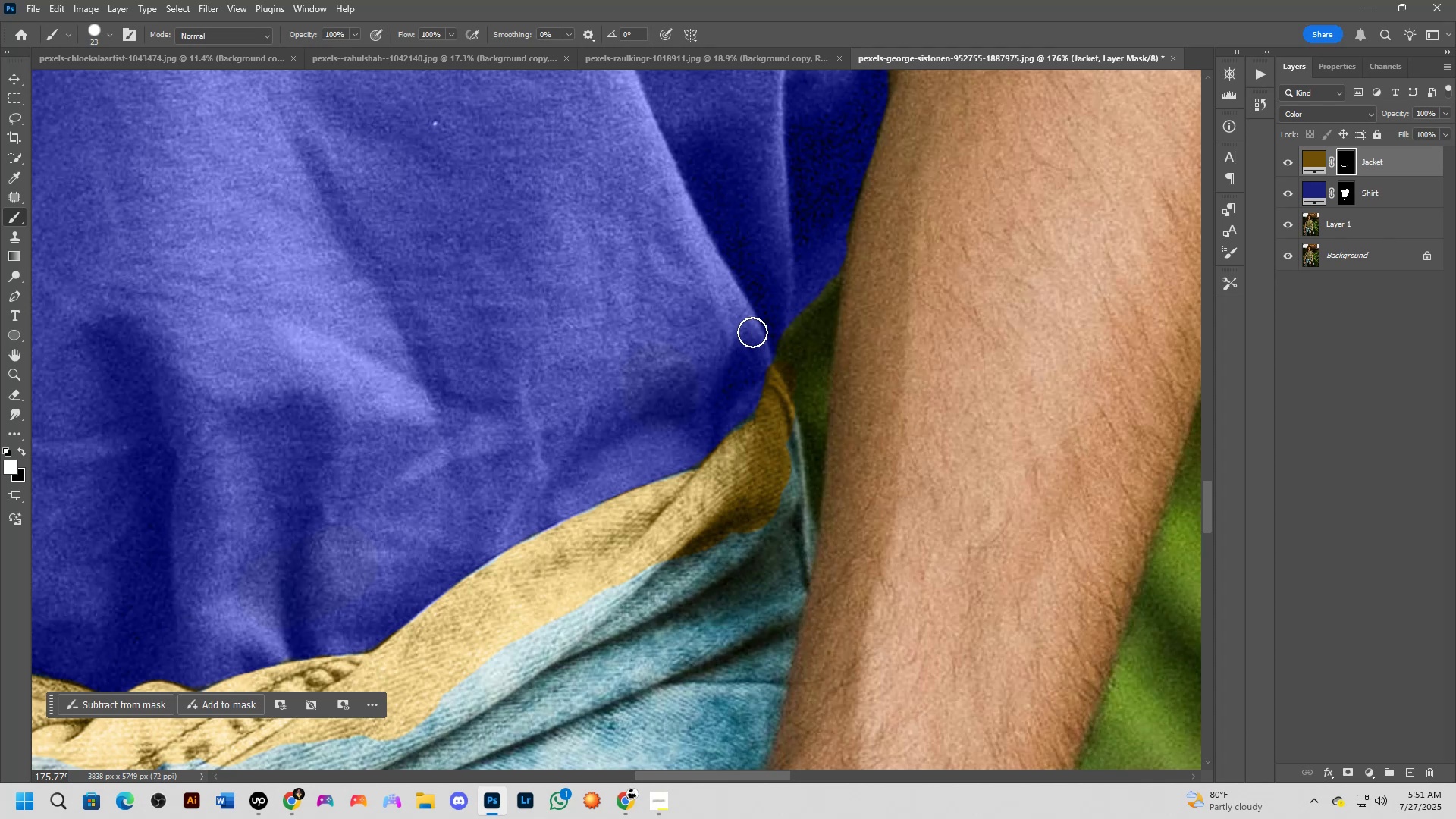 
key(X)
 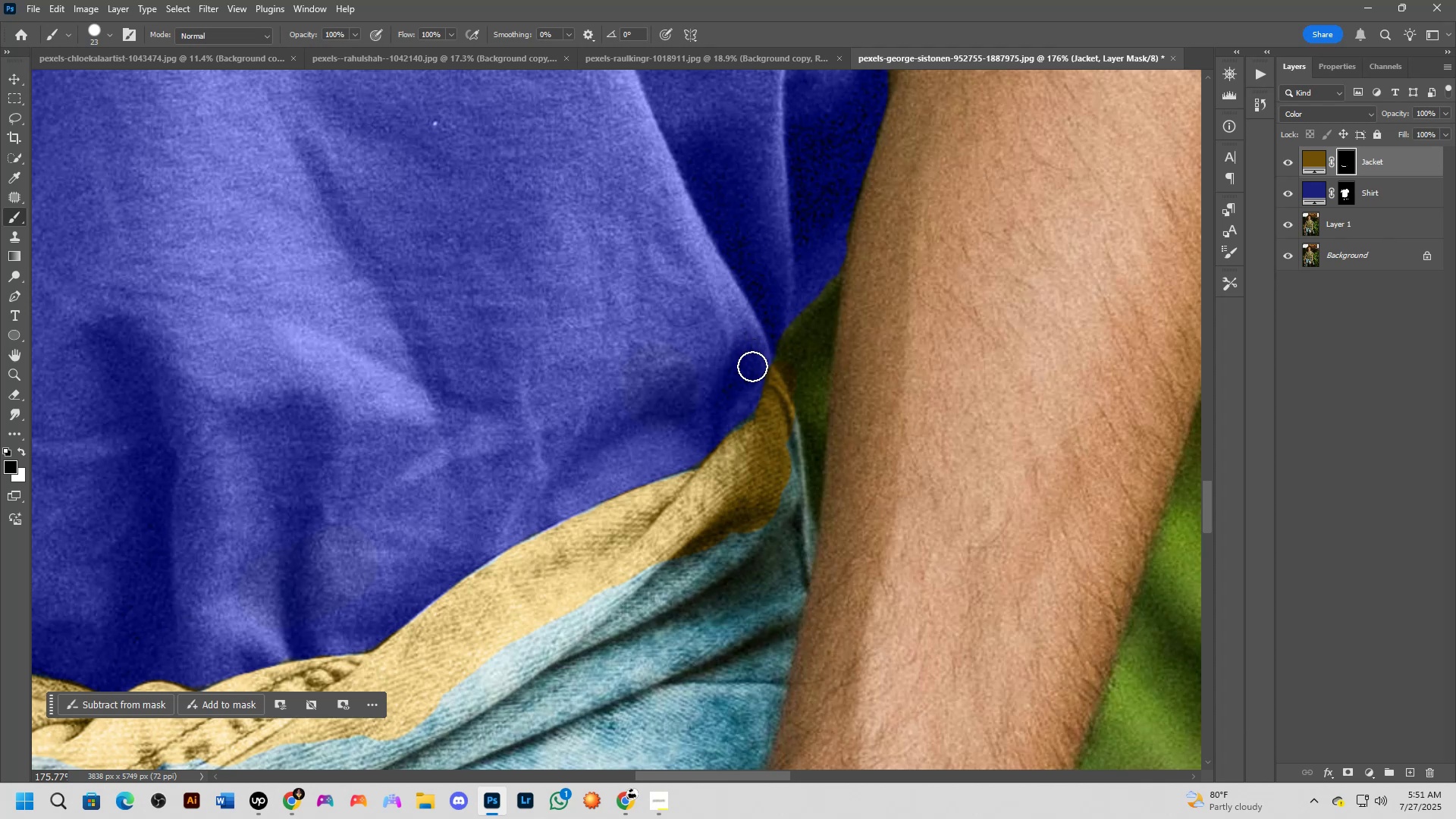 
scroll: coordinate [755, 370], scroll_direction: up, amount: 1.0
 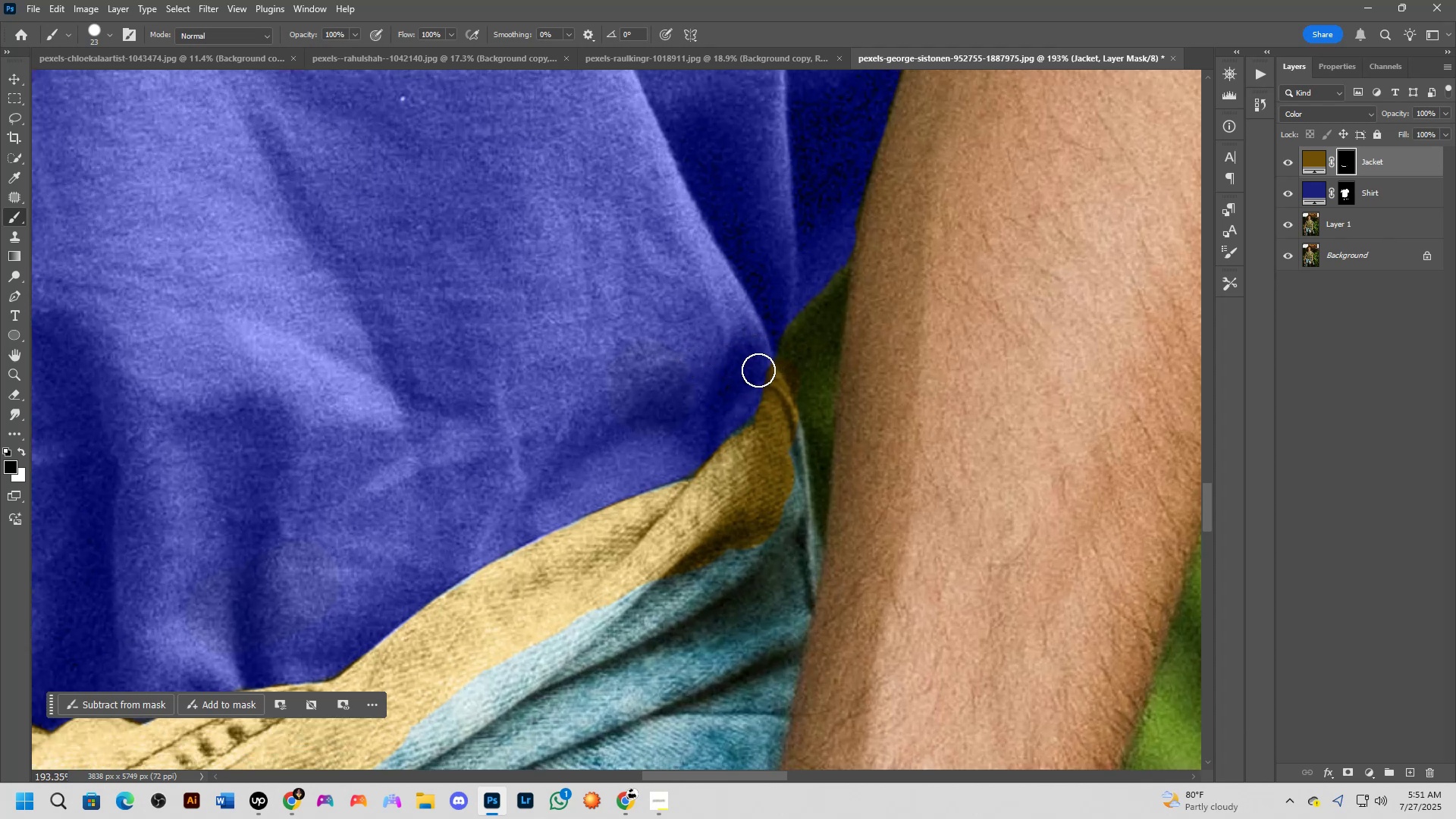 
left_click([752, 369])
 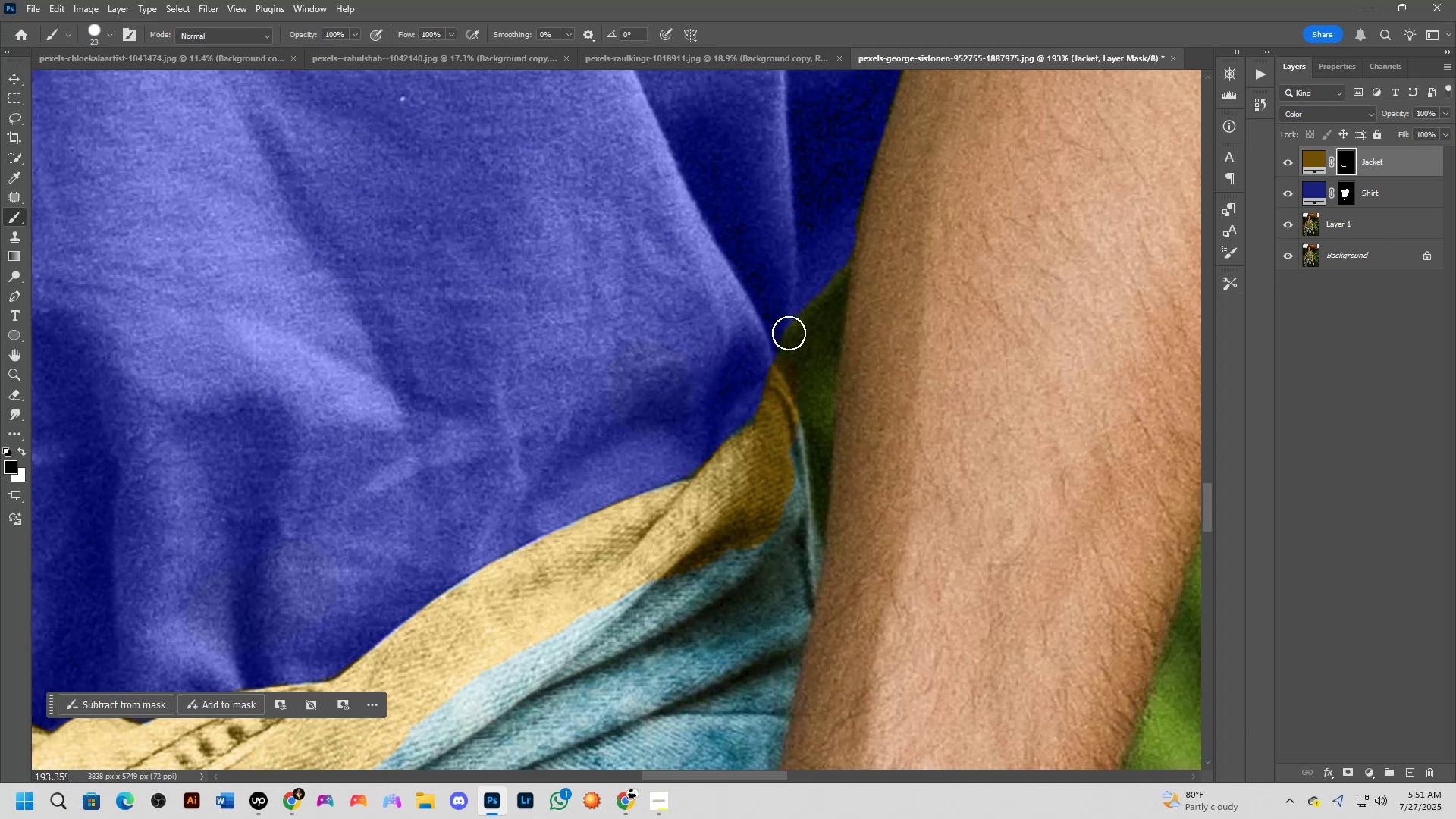 
left_click_drag(start_coordinate=[787, 342], to_coordinate=[823, 406])
 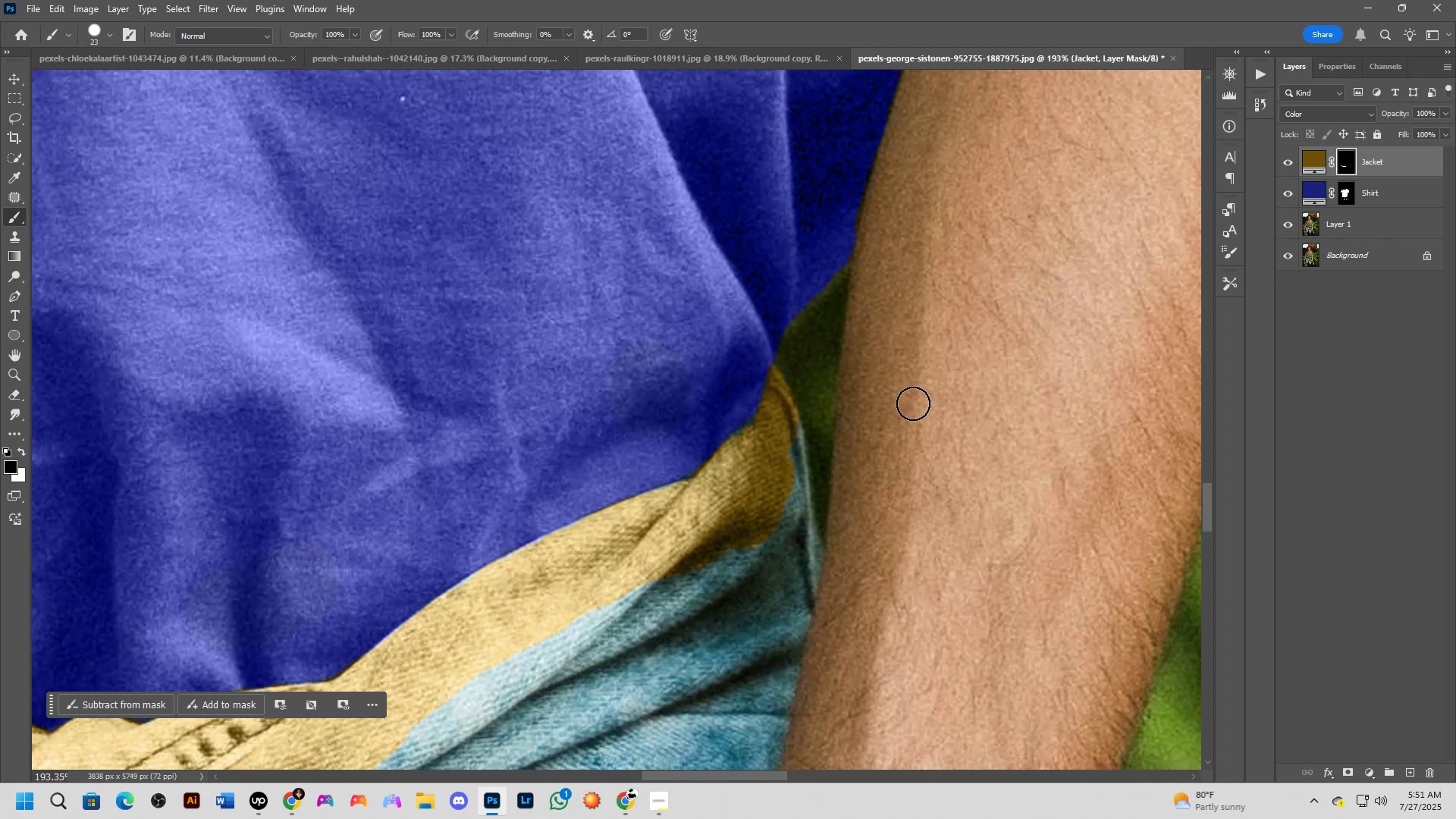 
scroll: coordinate [908, 394], scroll_direction: down, amount: 17.0
 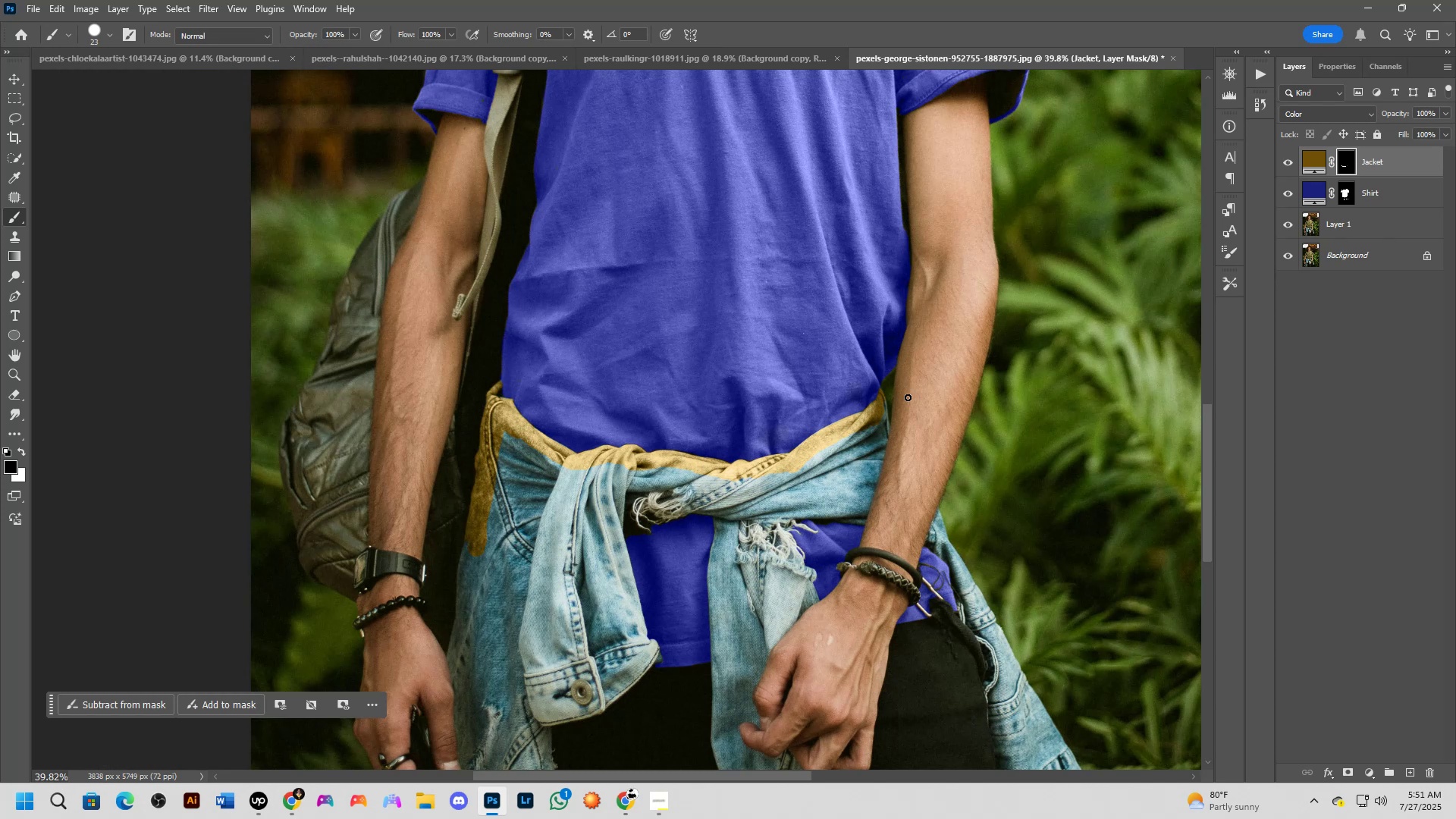 
scroll: coordinate [908, 397], scroll_direction: up, amount: 12.0
 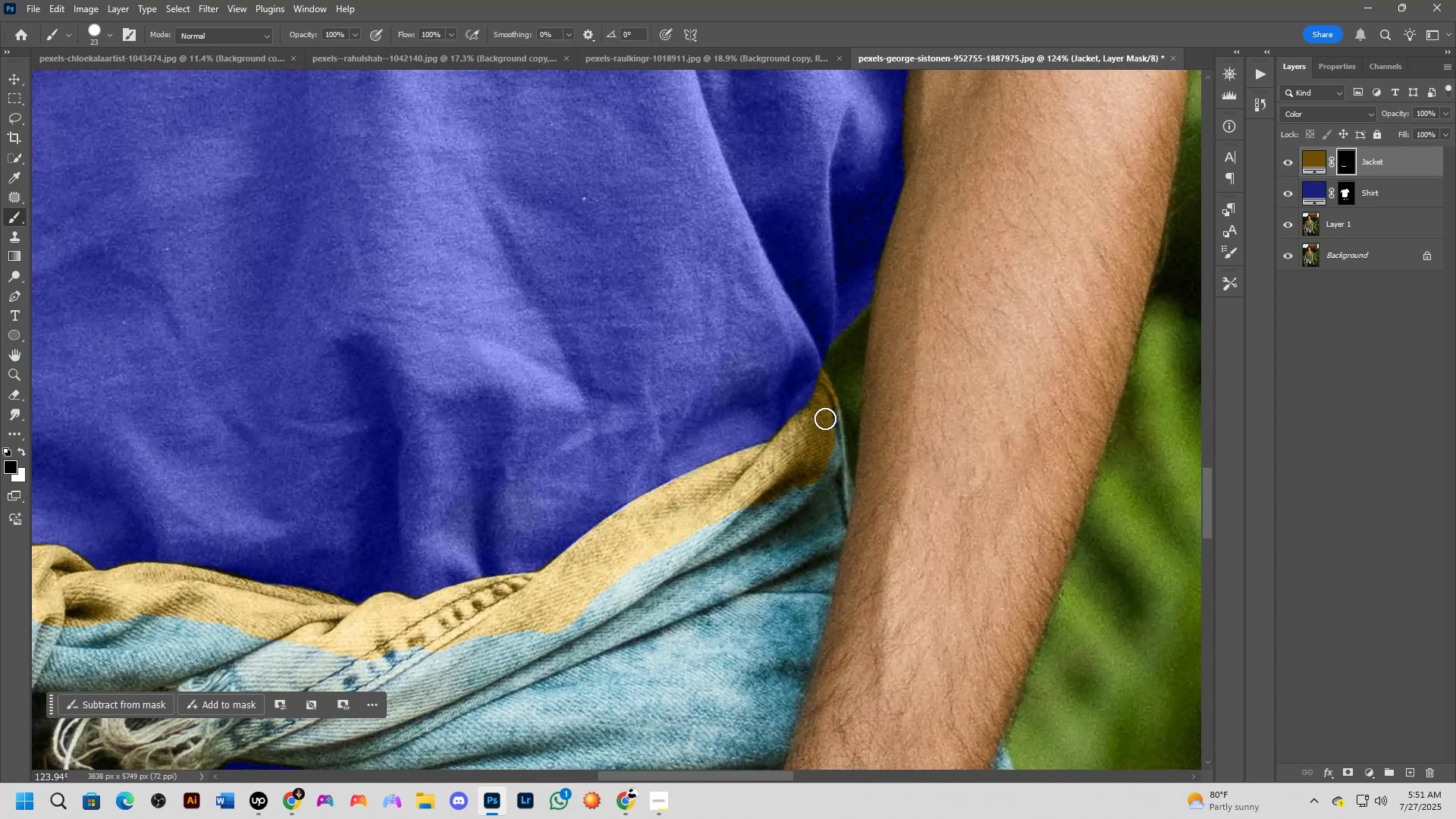 
left_click_drag(start_coordinate=[830, 414], to_coordinate=[829, 430])
 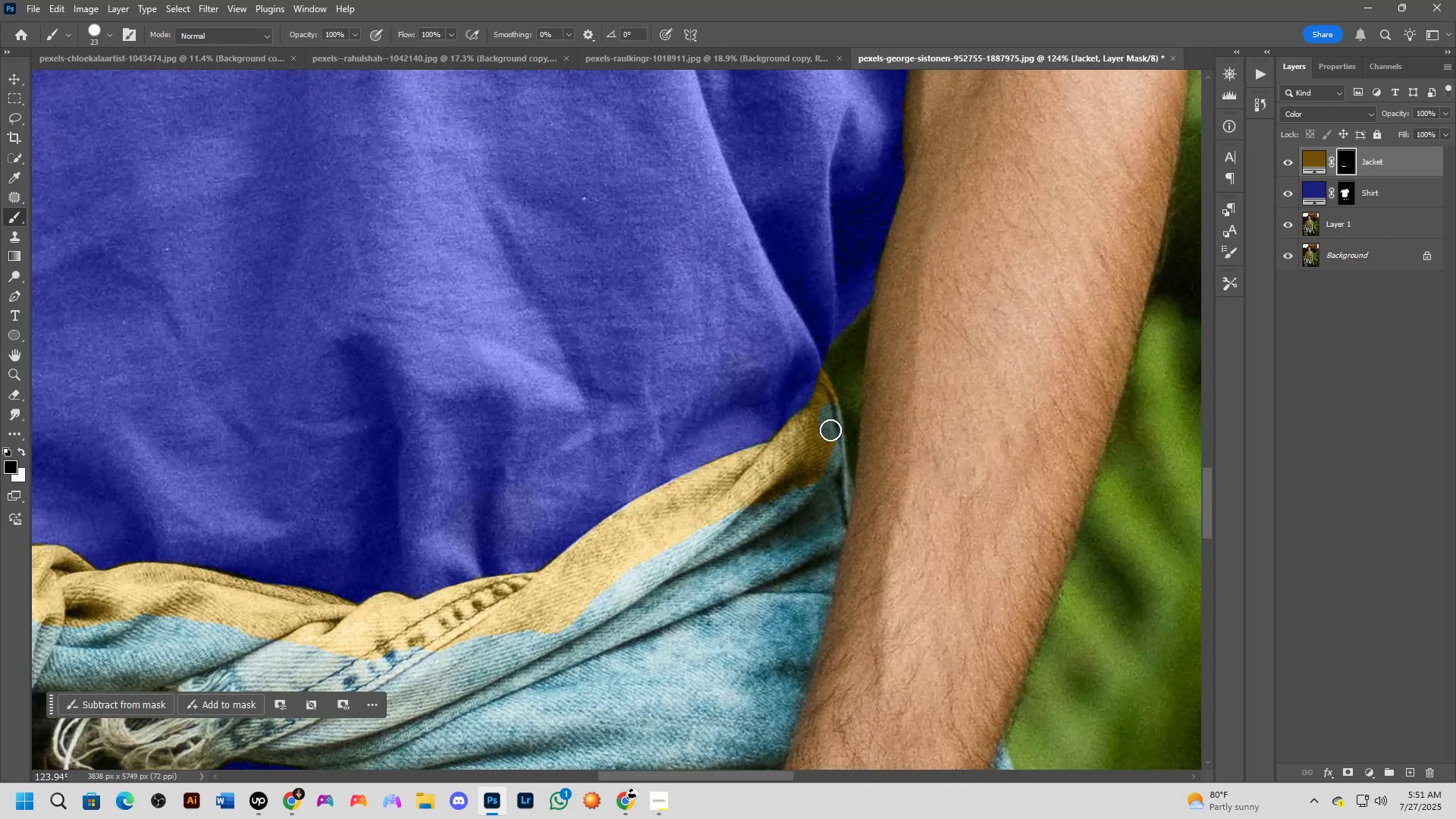 
key(X)
 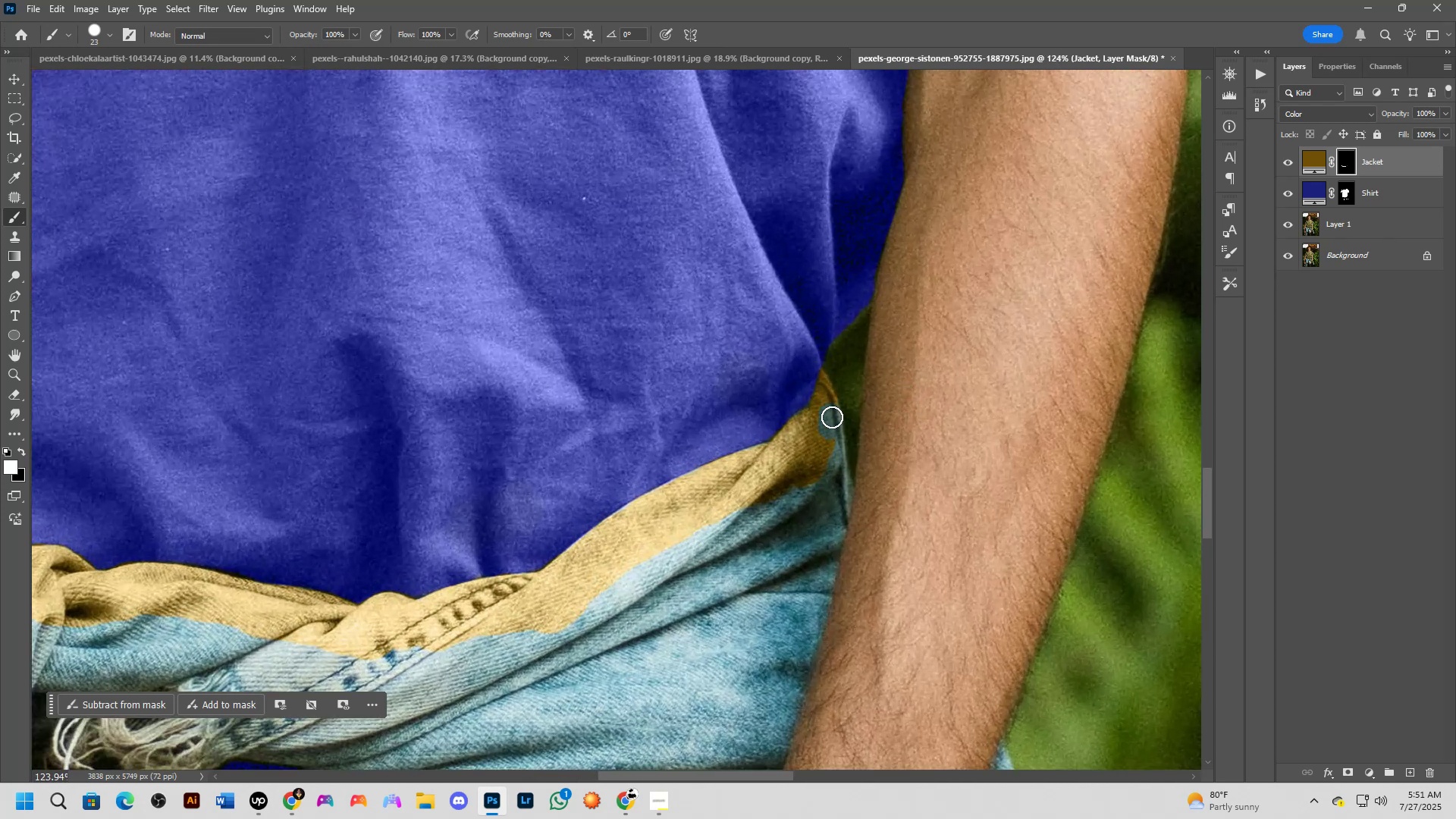 
left_click_drag(start_coordinate=[832, 410], to_coordinate=[836, 444])
 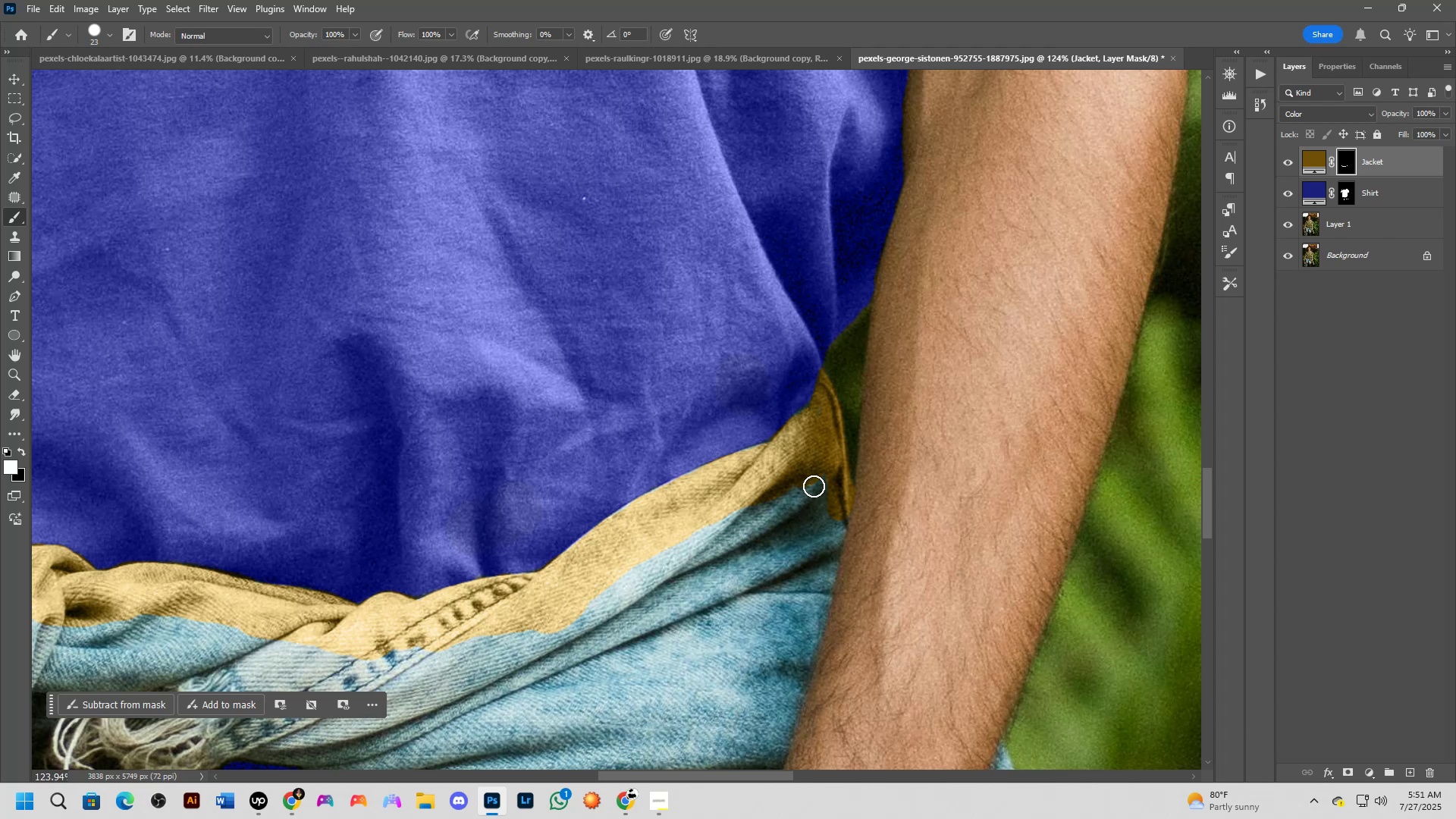 
hold_key(key=Space, duration=0.59)
 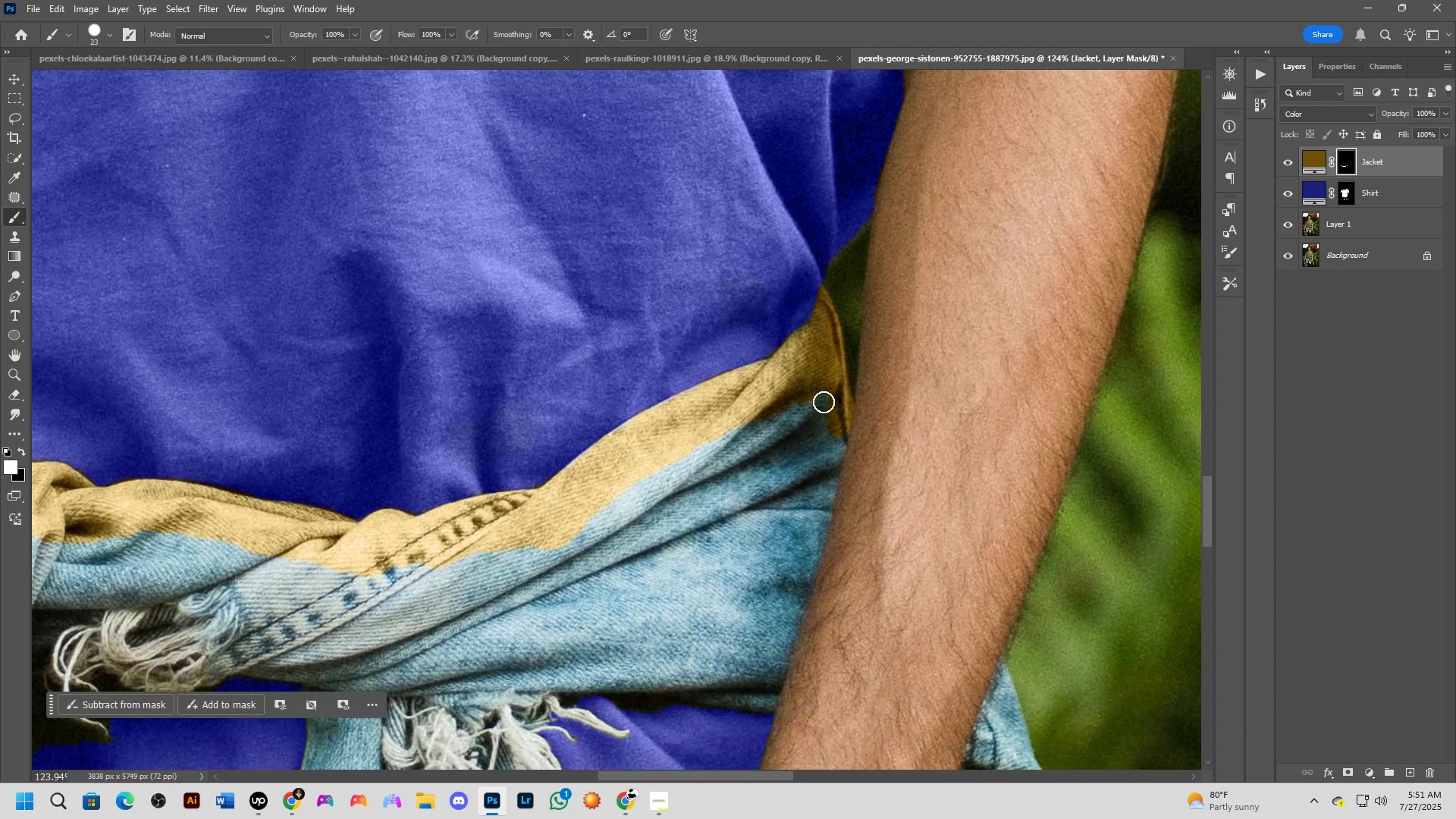 
left_click_drag(start_coordinate=[817, 476], to_coordinate=[817, 395])
 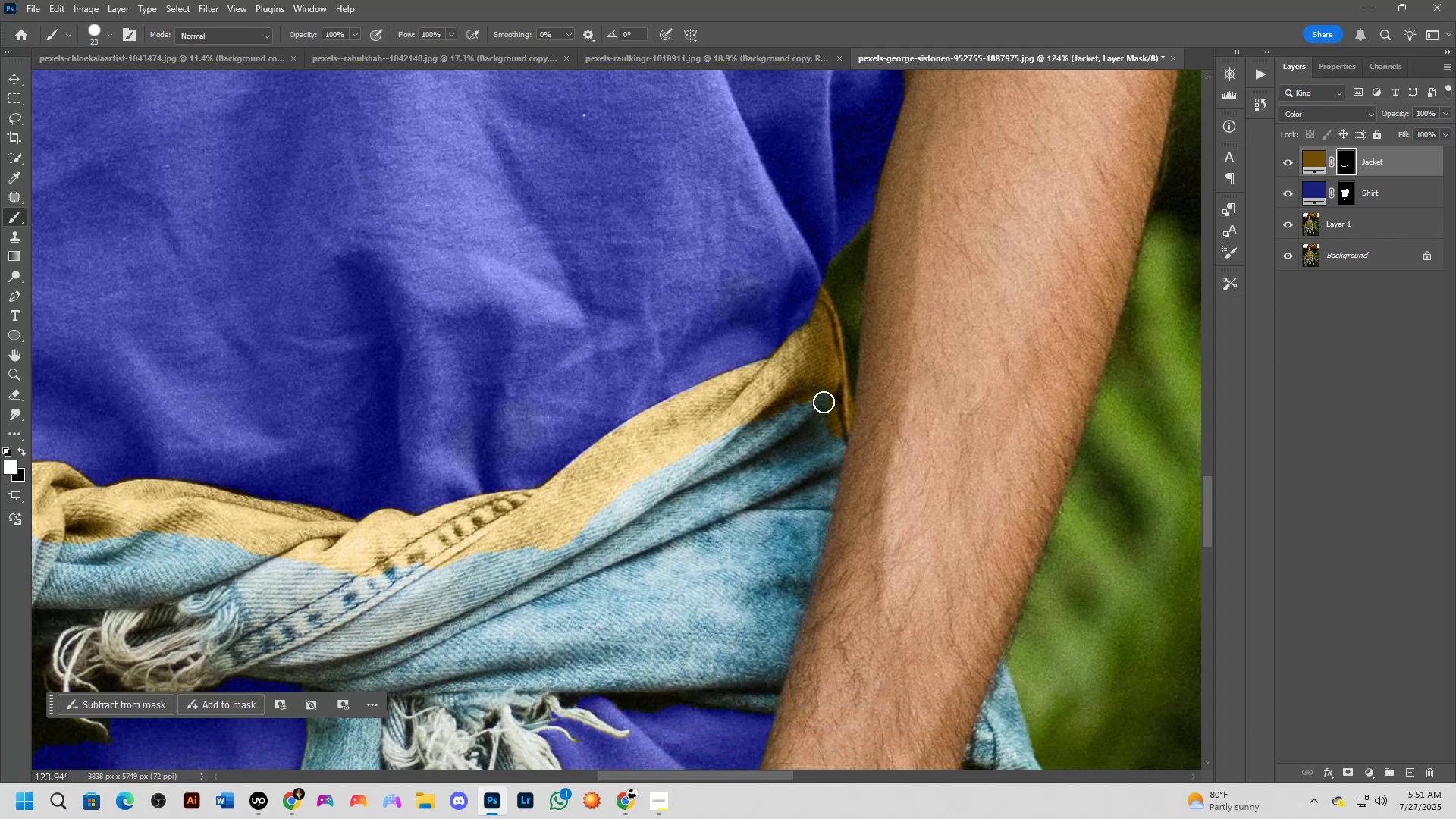 
hold_key(key=AltLeft, duration=0.57)
 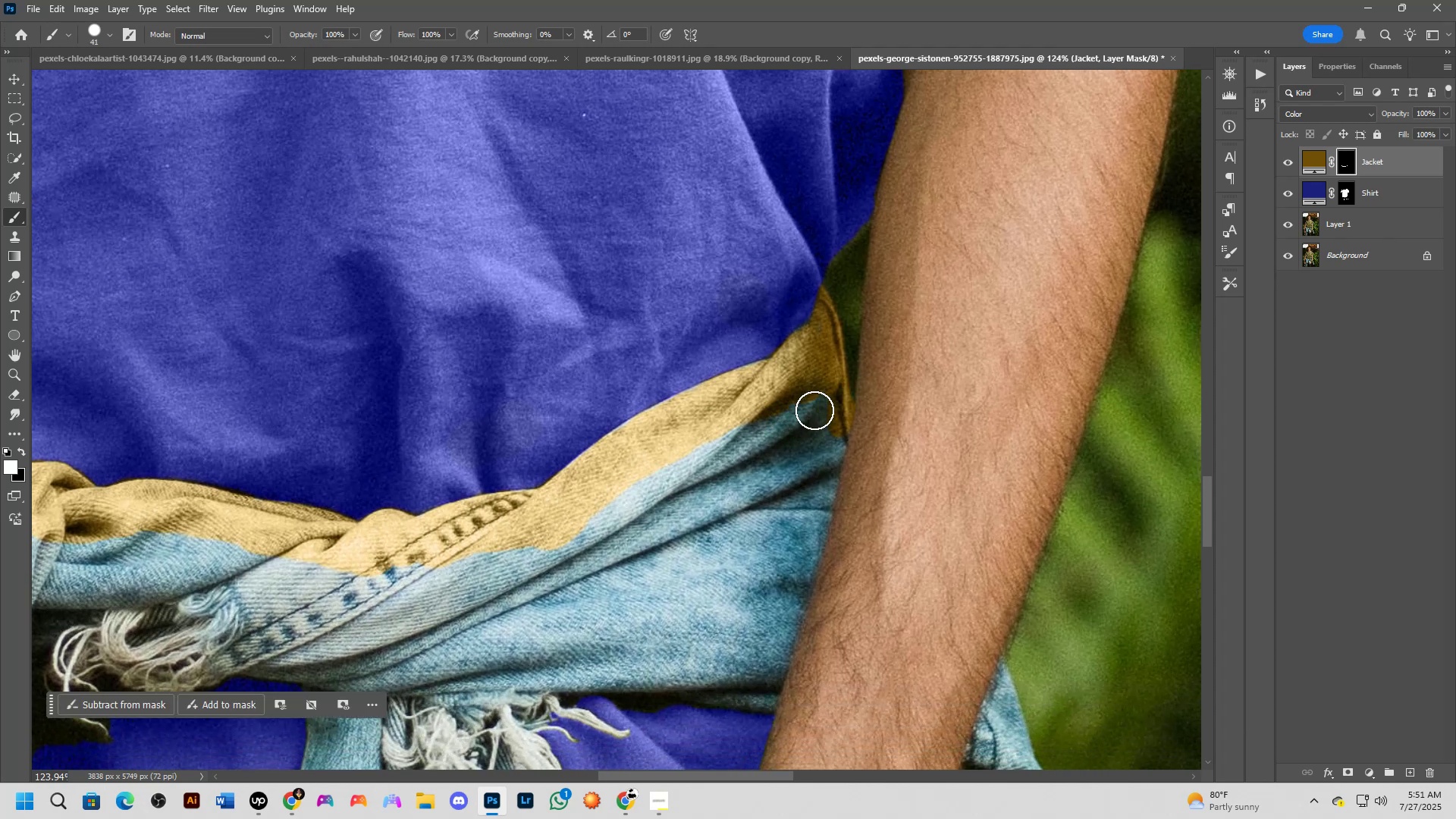 
left_click_drag(start_coordinate=[823, 404], to_coordinate=[805, 538])
 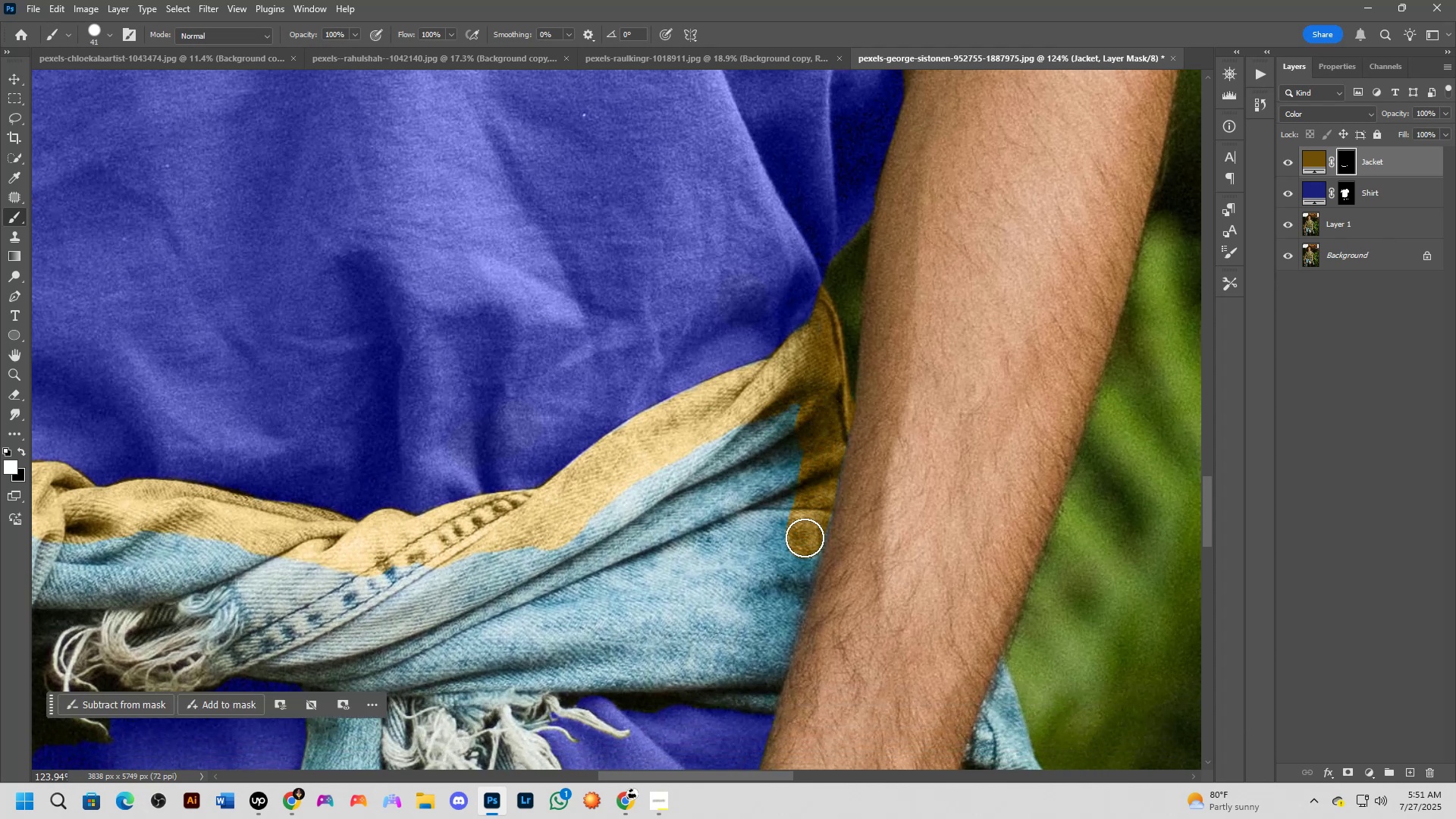 
scroll: coordinate [806, 532], scroll_direction: up, amount: 2.0
 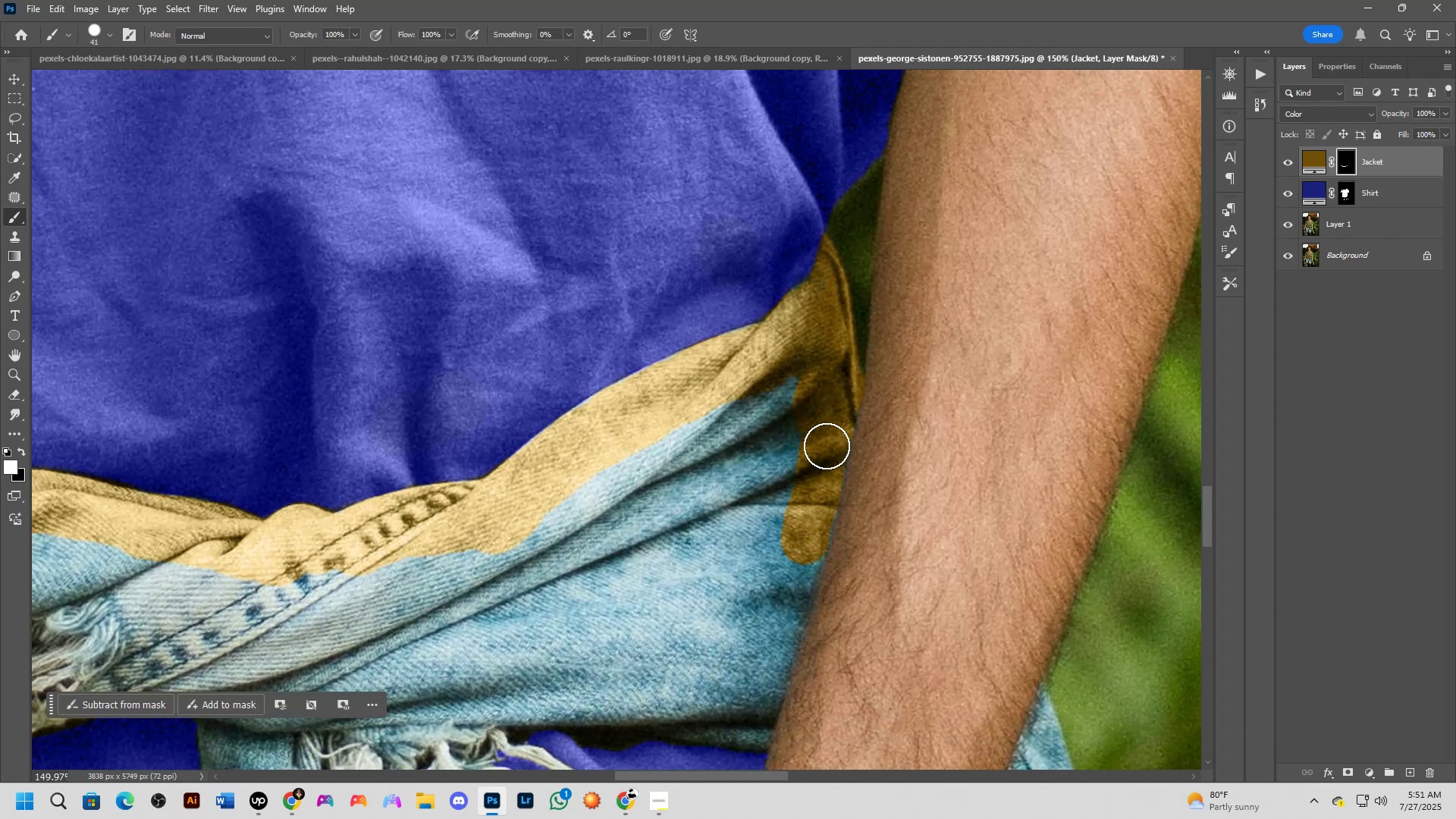 
left_click_drag(start_coordinate=[827, 438], to_coordinate=[809, 538])
 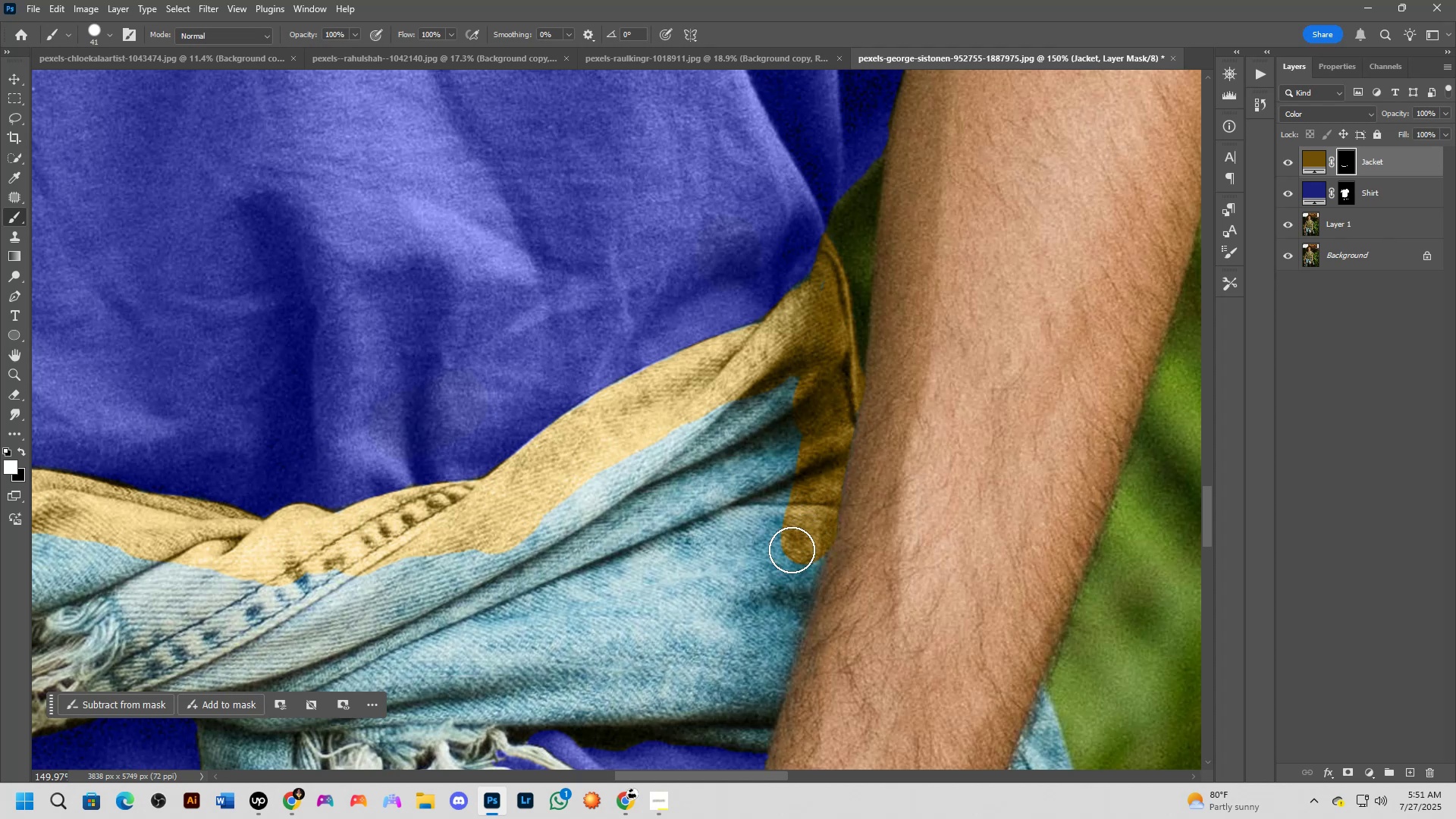 
hold_key(key=Space, duration=0.51)
 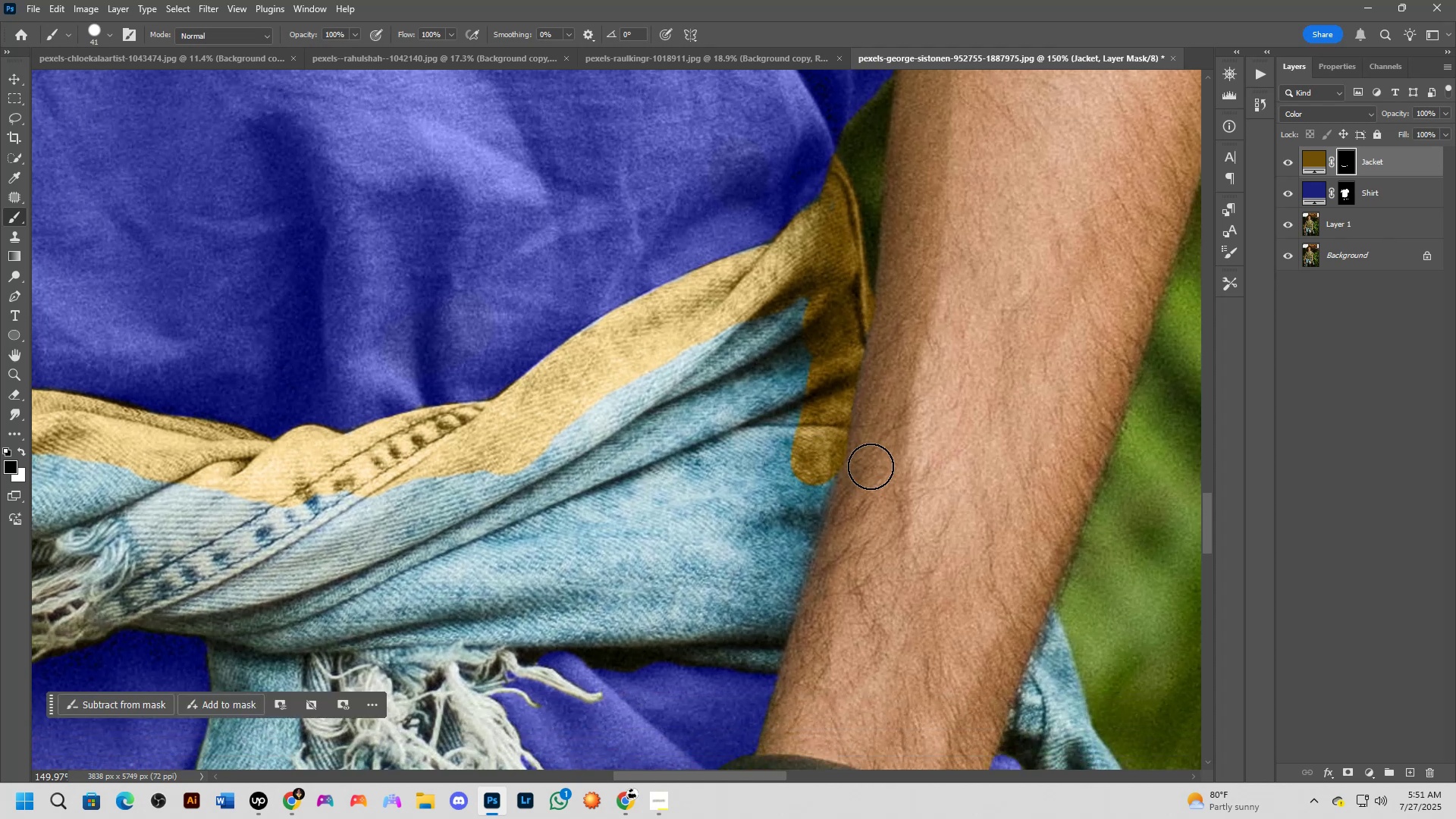 
left_click_drag(start_coordinate=[776, 554], to_coordinate=[786, 475])
 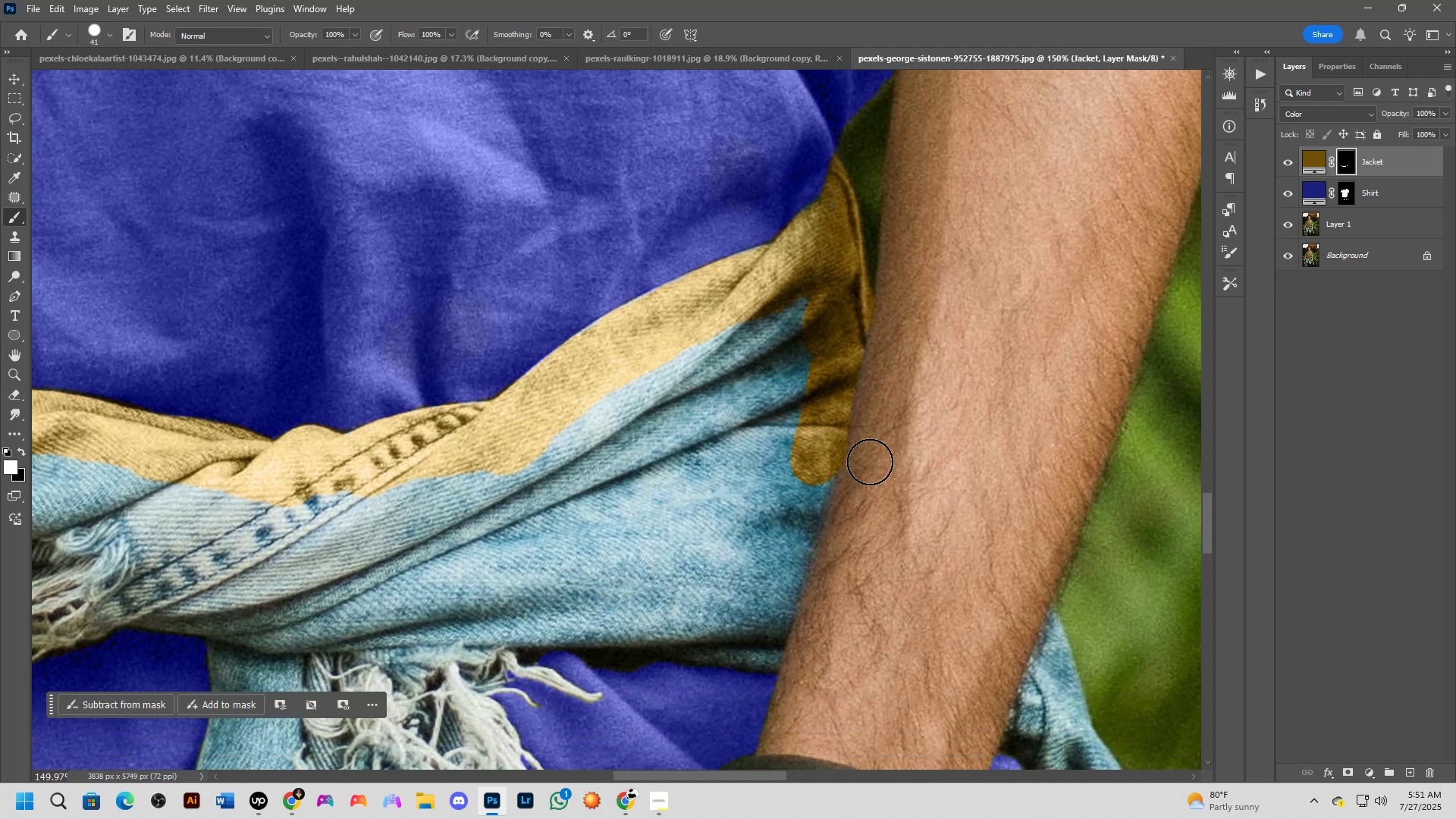 
type(xx)
 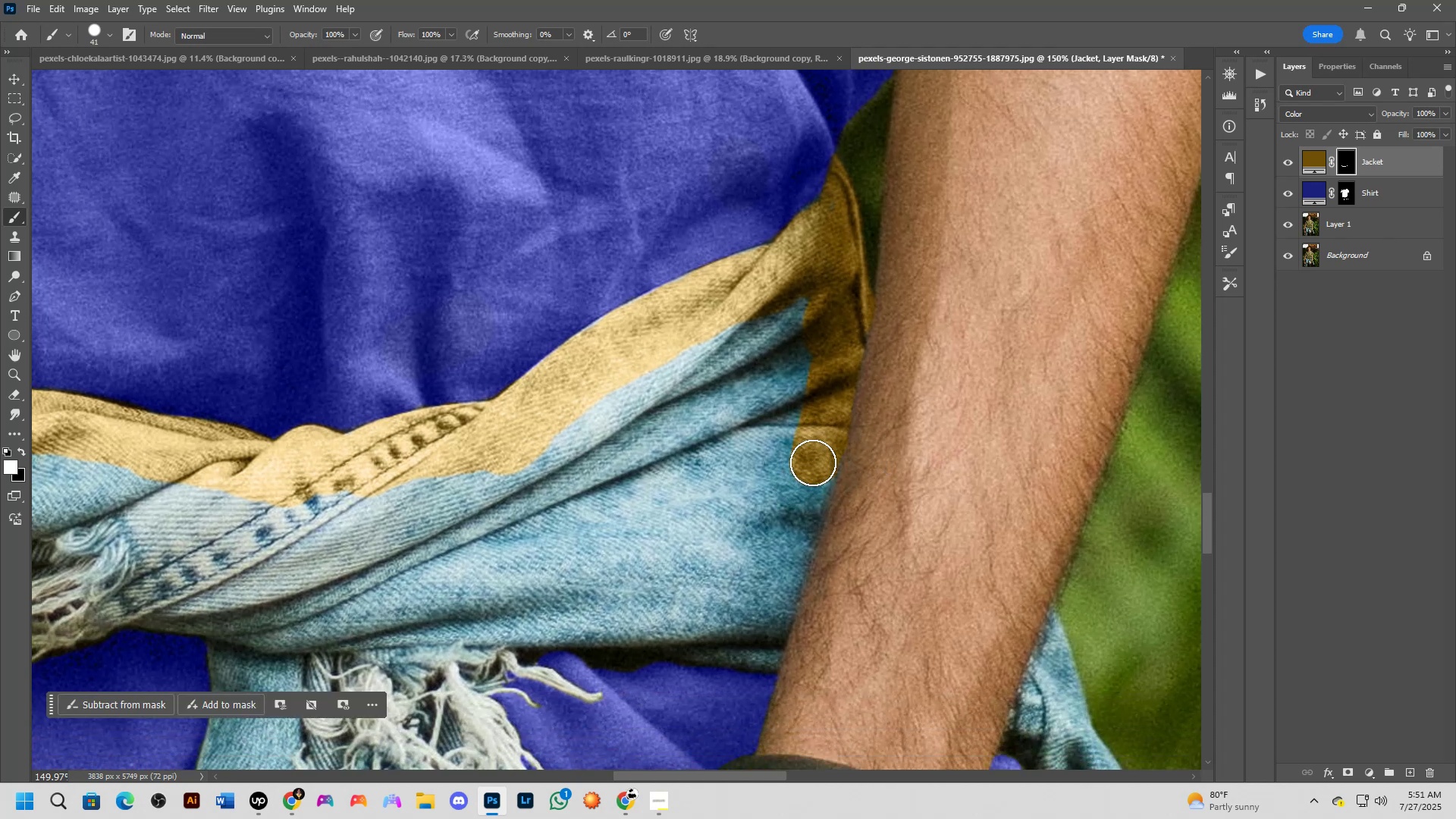 
left_click_drag(start_coordinate=[864, 471], to_coordinate=[873, 452])
 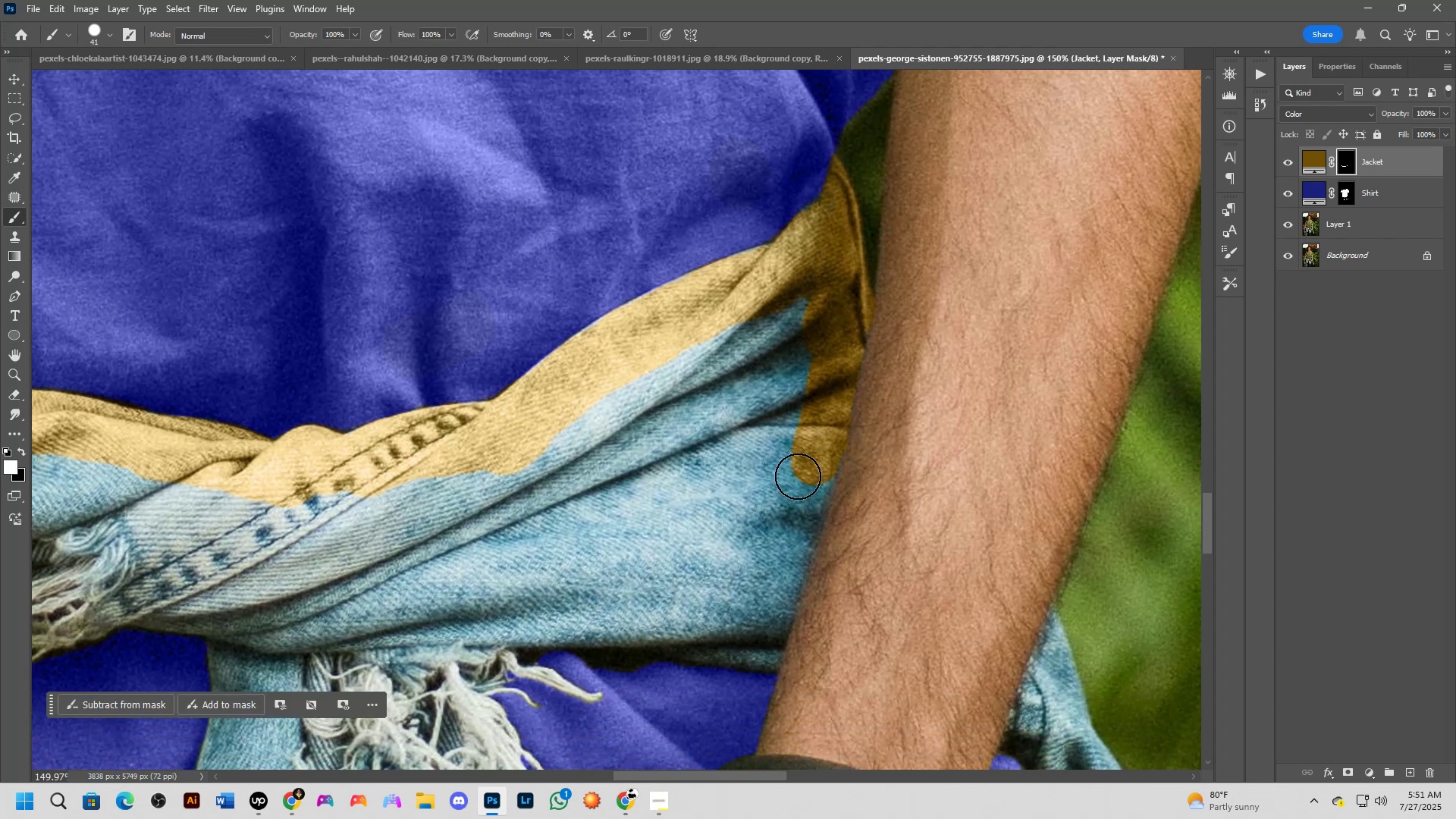 
left_click_drag(start_coordinate=[812, 463], to_coordinate=[796, 548])
 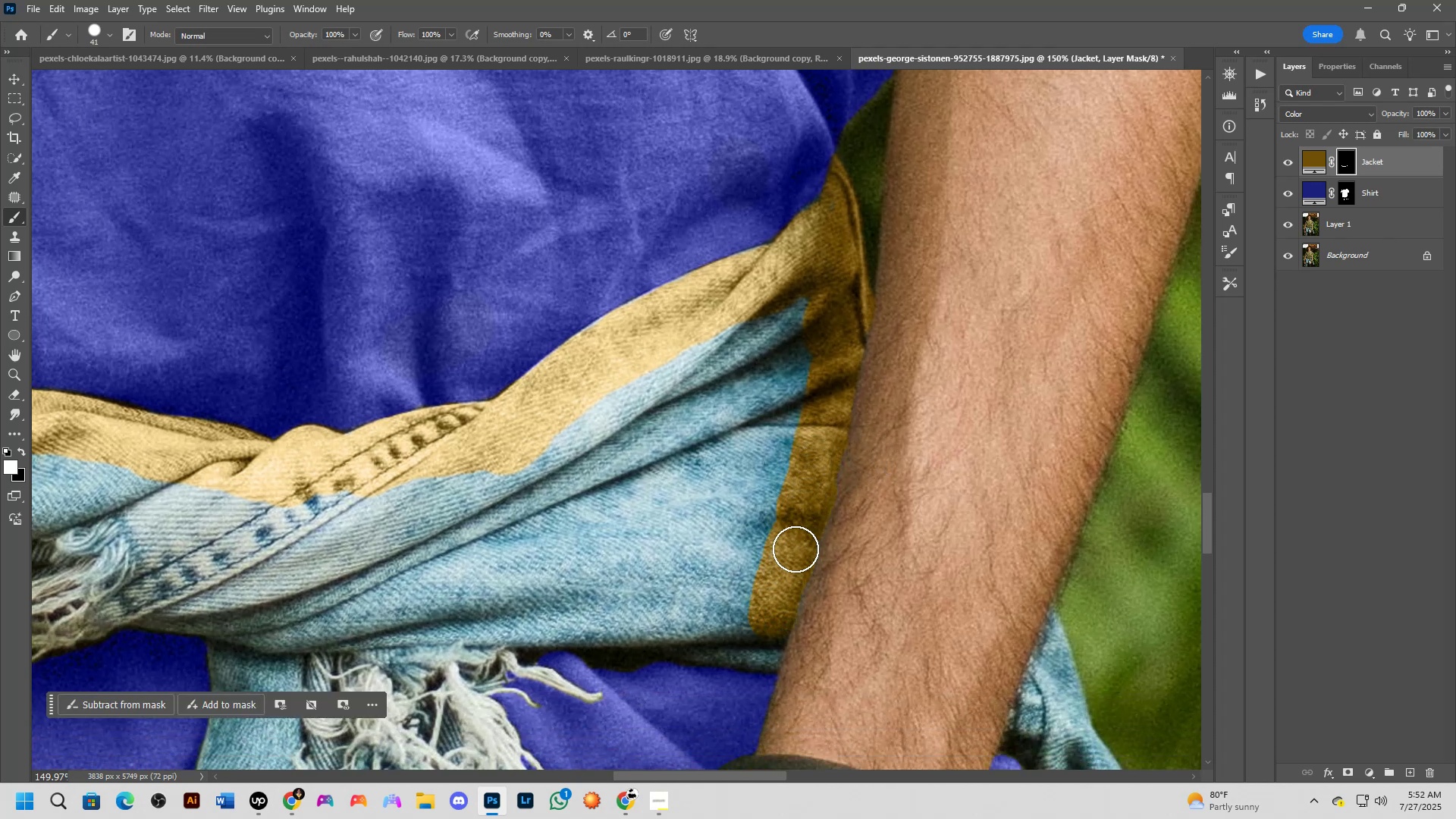 
key(X)
 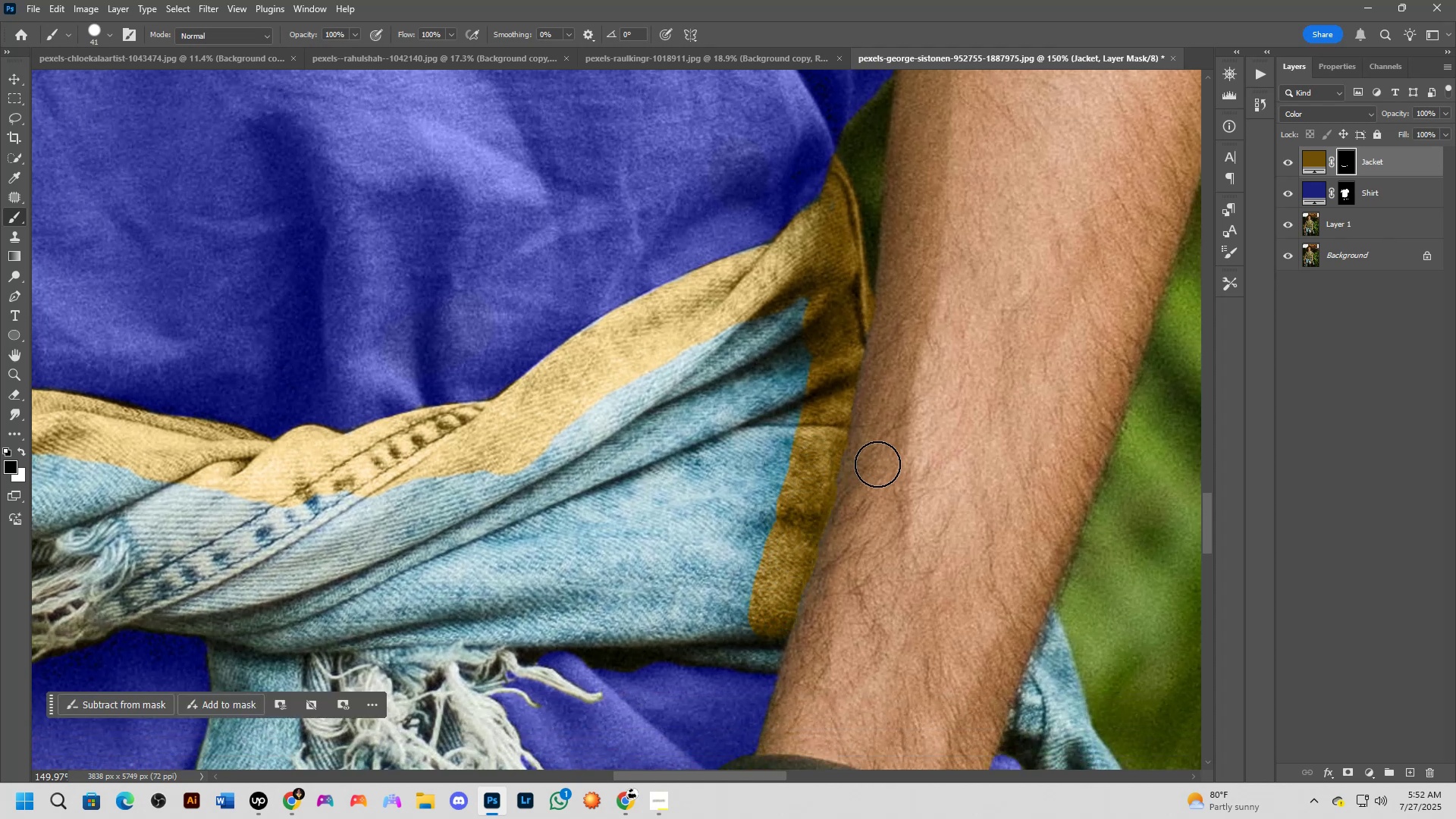 
left_click_drag(start_coordinate=[866, 479], to_coordinate=[869, 460])
 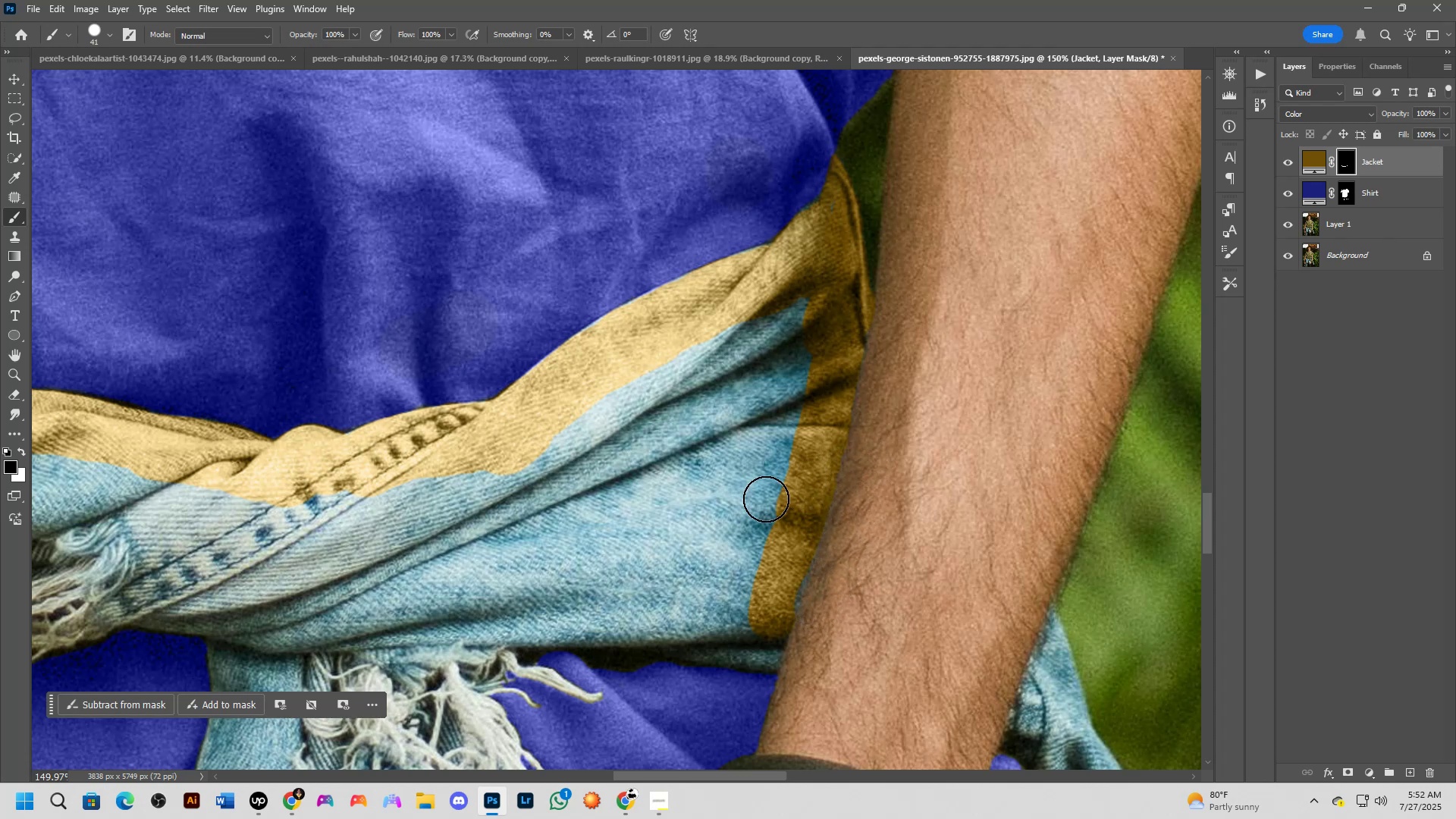 
hold_key(key=Space, duration=0.52)
 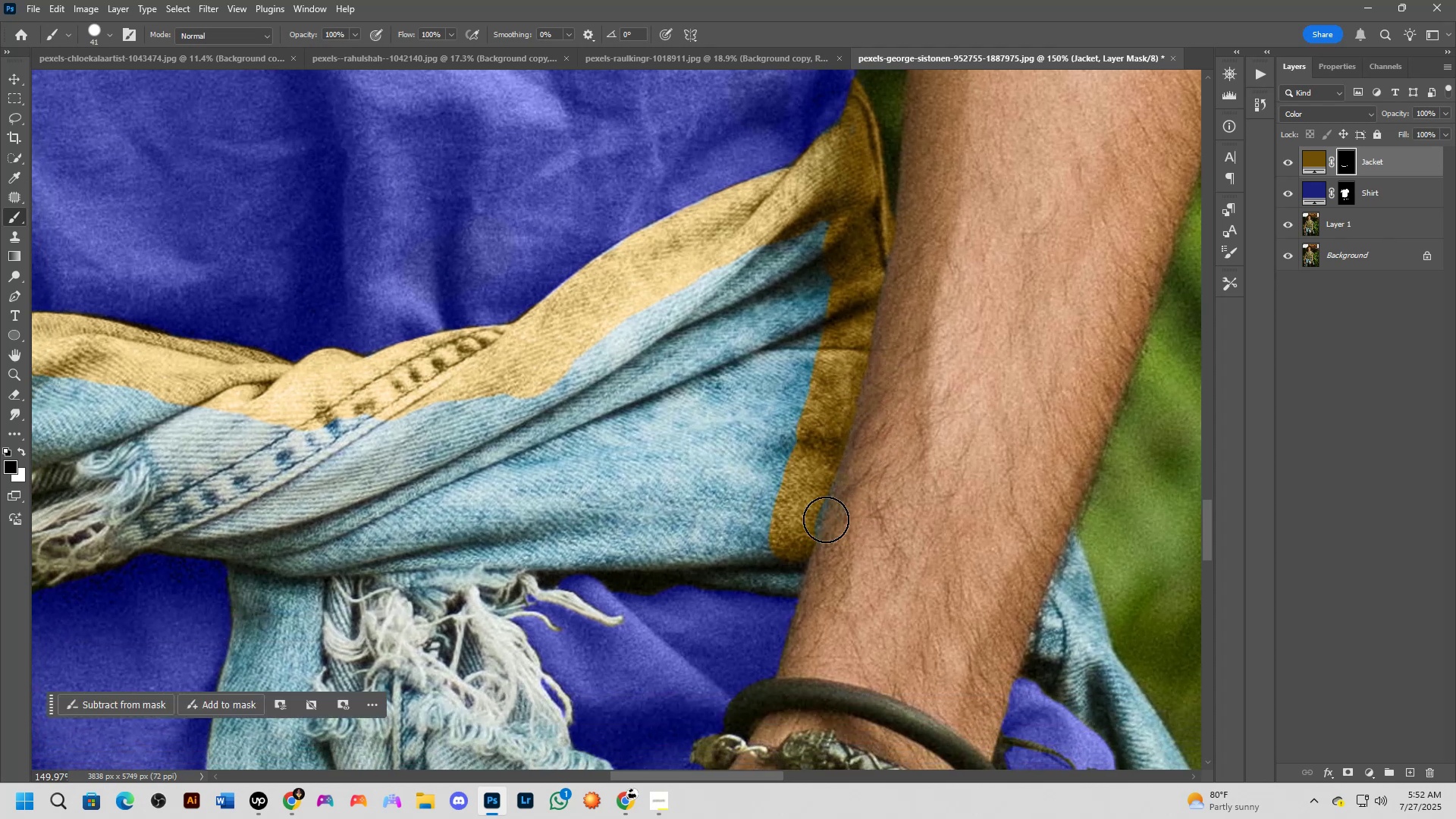 
left_click_drag(start_coordinate=[674, 497], to_coordinate=[695, 421])
 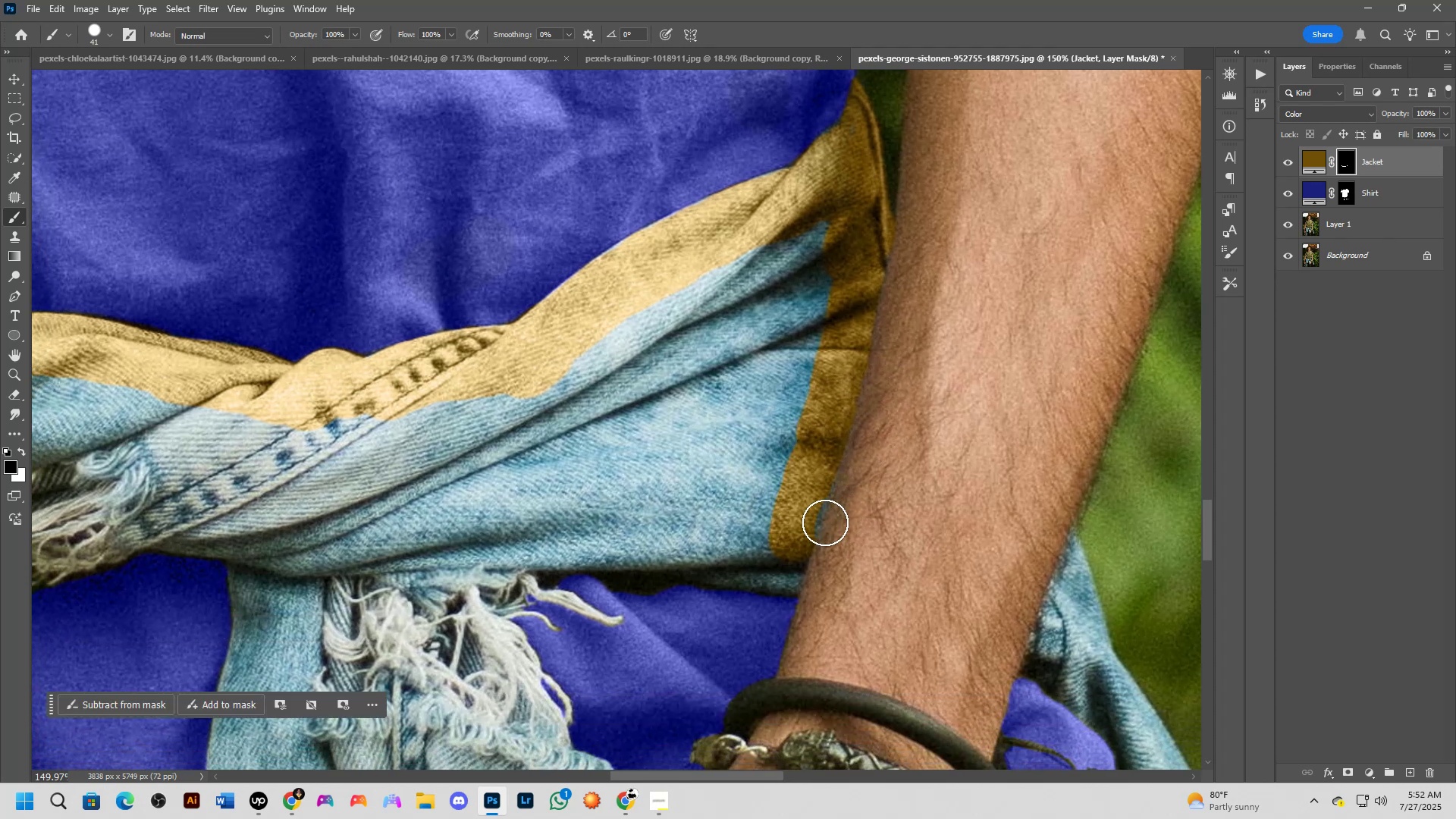 
key(X)
 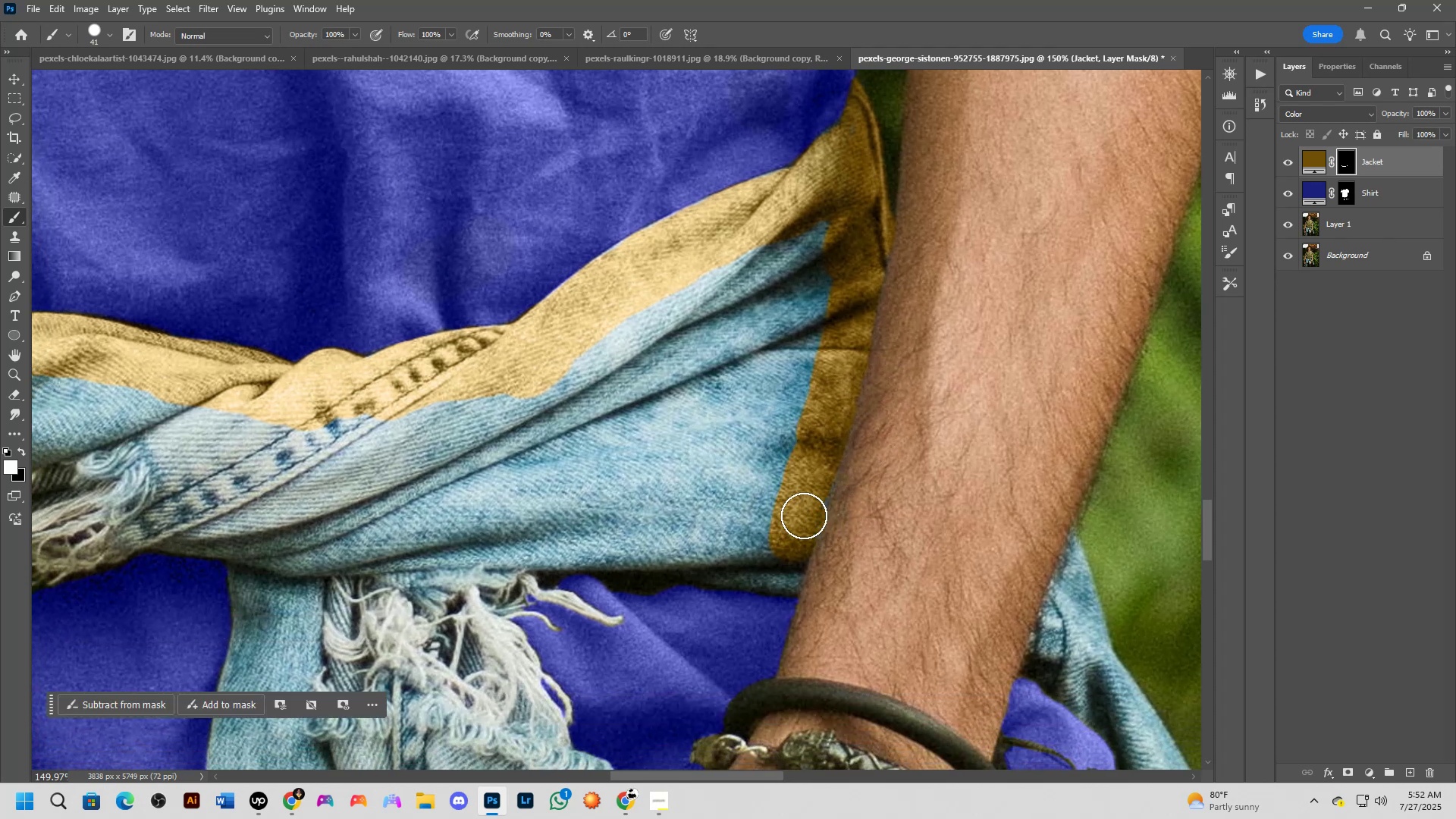 
left_click([804, 516])
 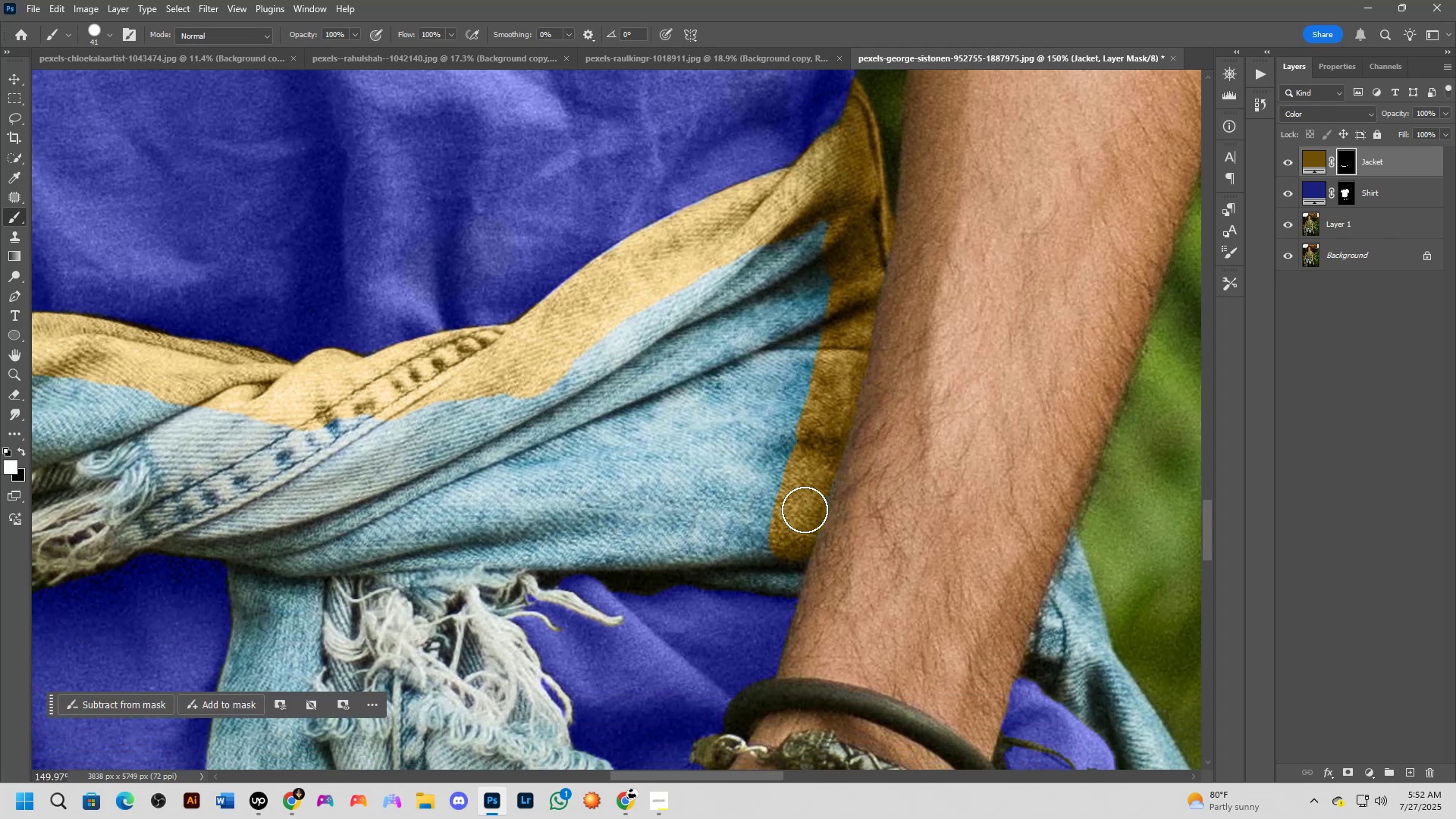 
left_click_drag(start_coordinate=[805, 503], to_coordinate=[796, 525])
 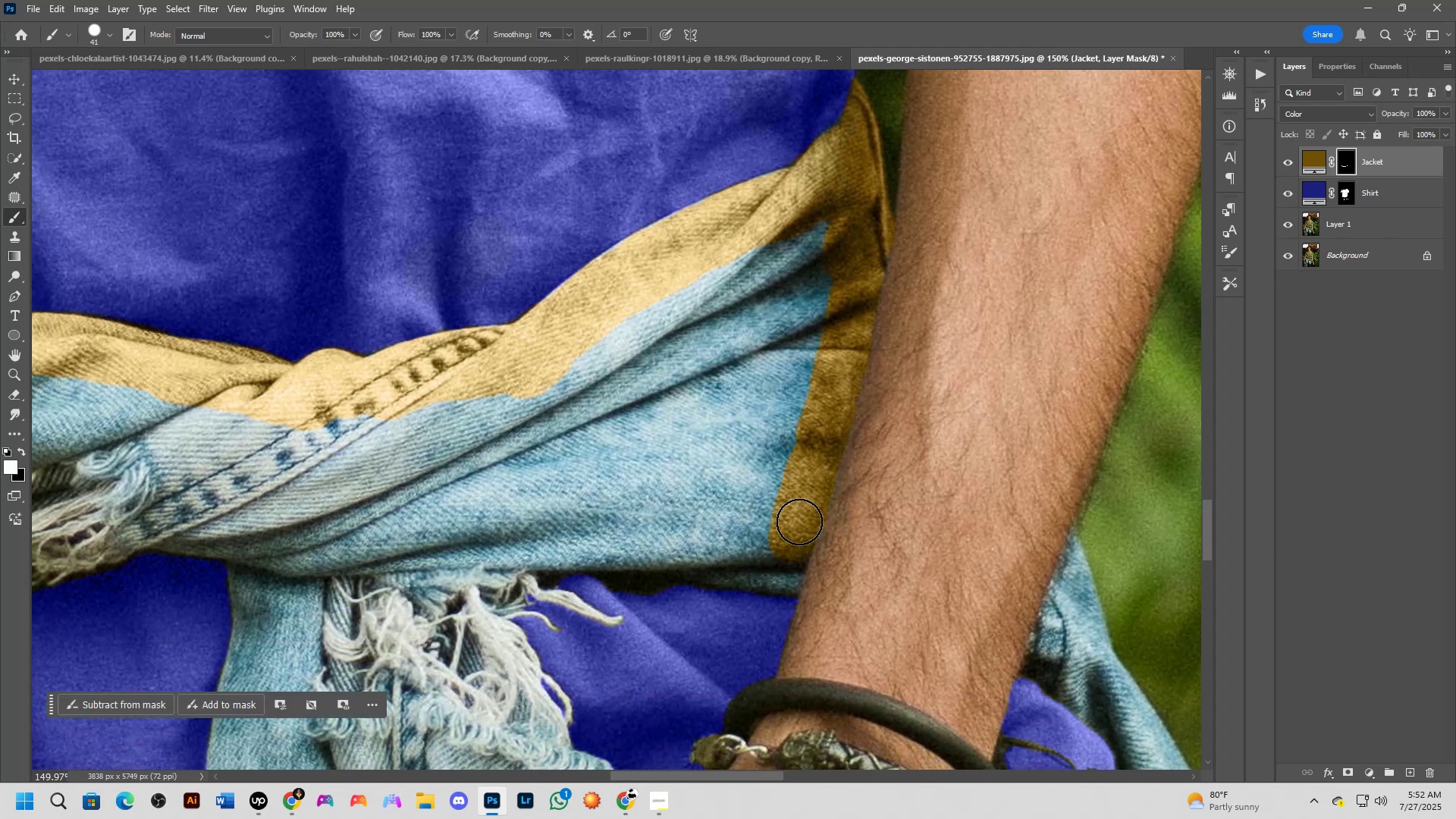 
key(X)
 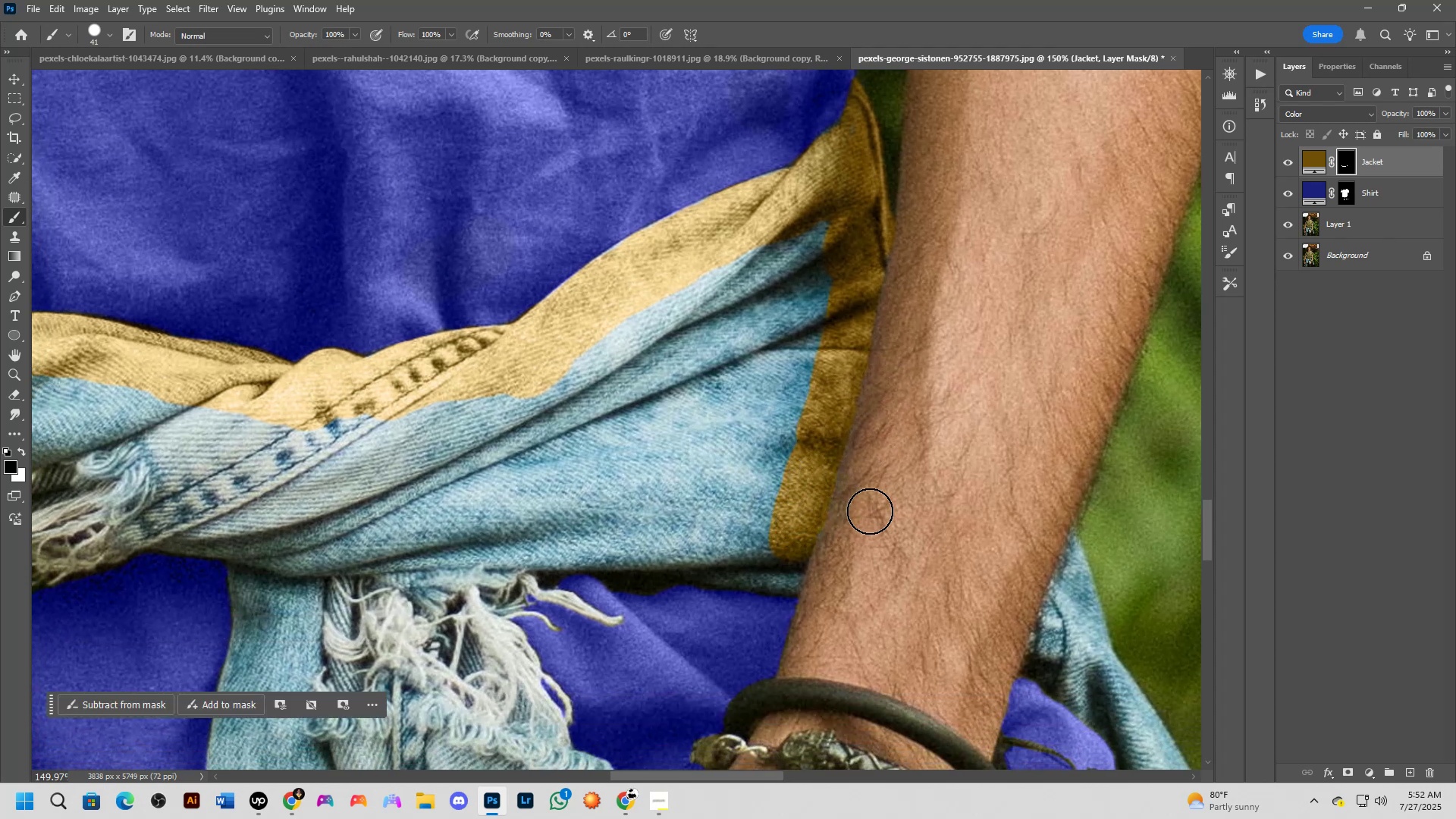 
left_click_drag(start_coordinate=[864, 518], to_coordinate=[846, 526])
 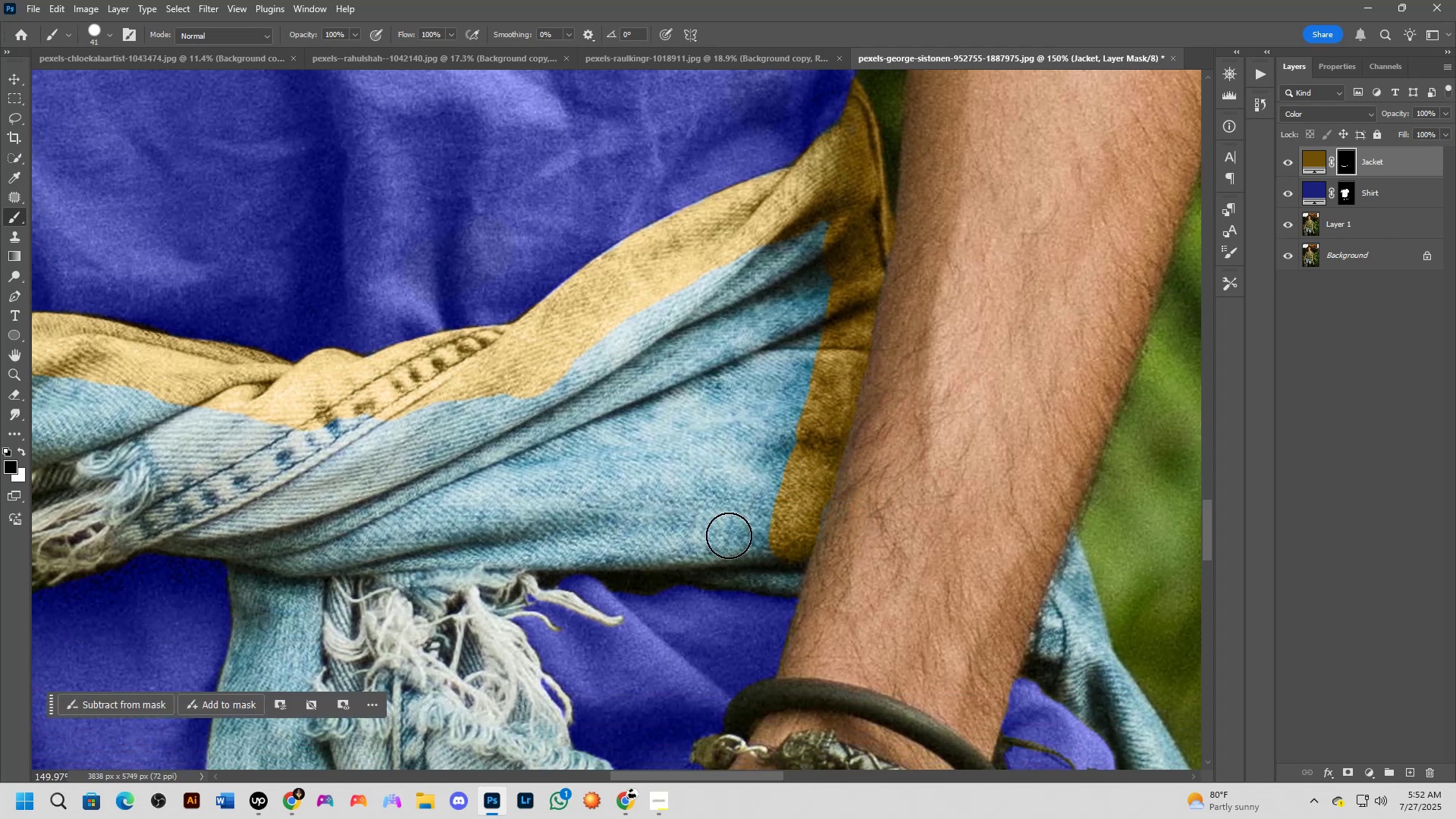 
key(X)
 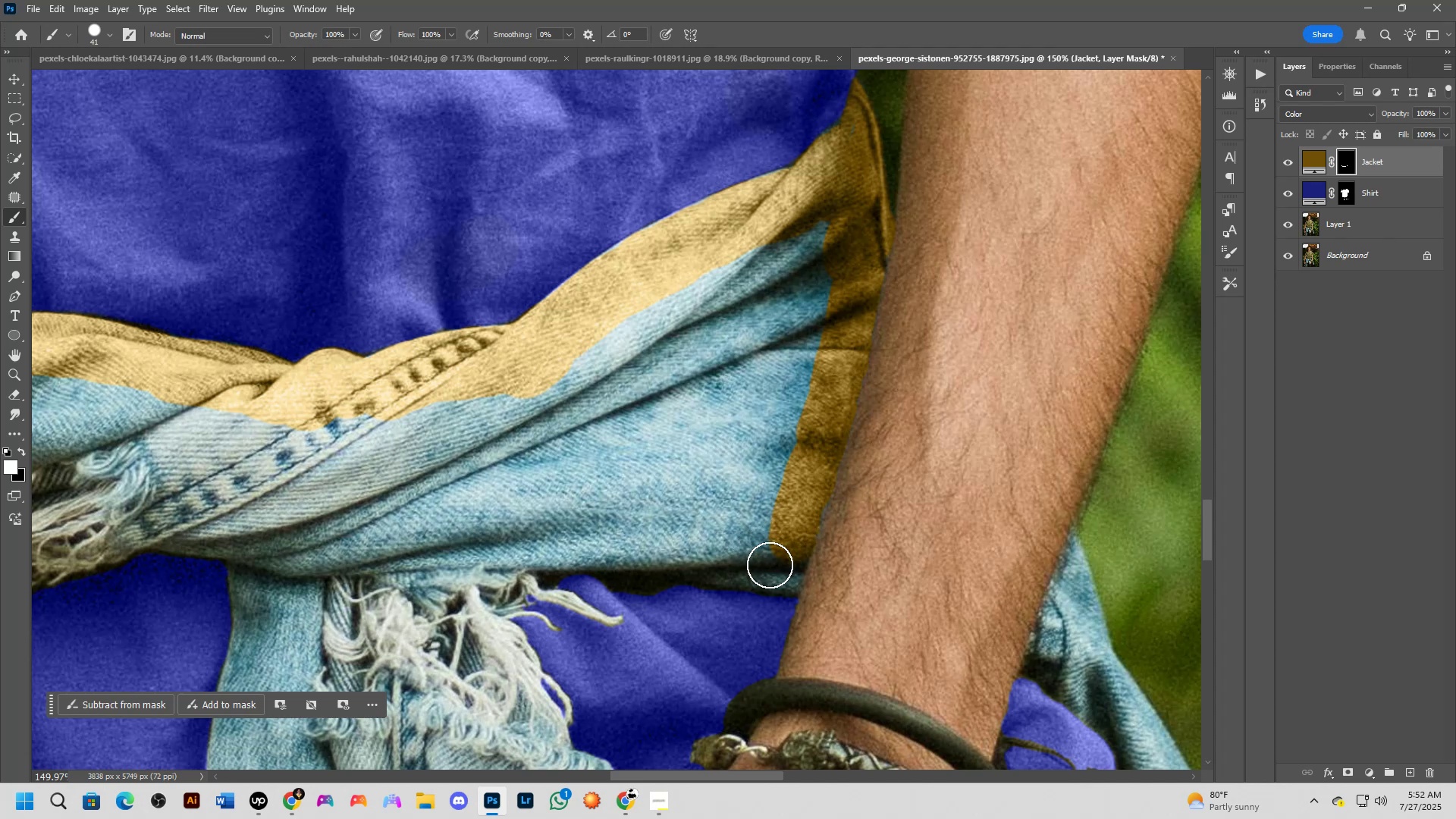 
left_click_drag(start_coordinate=[781, 570], to_coordinate=[699, 555])
 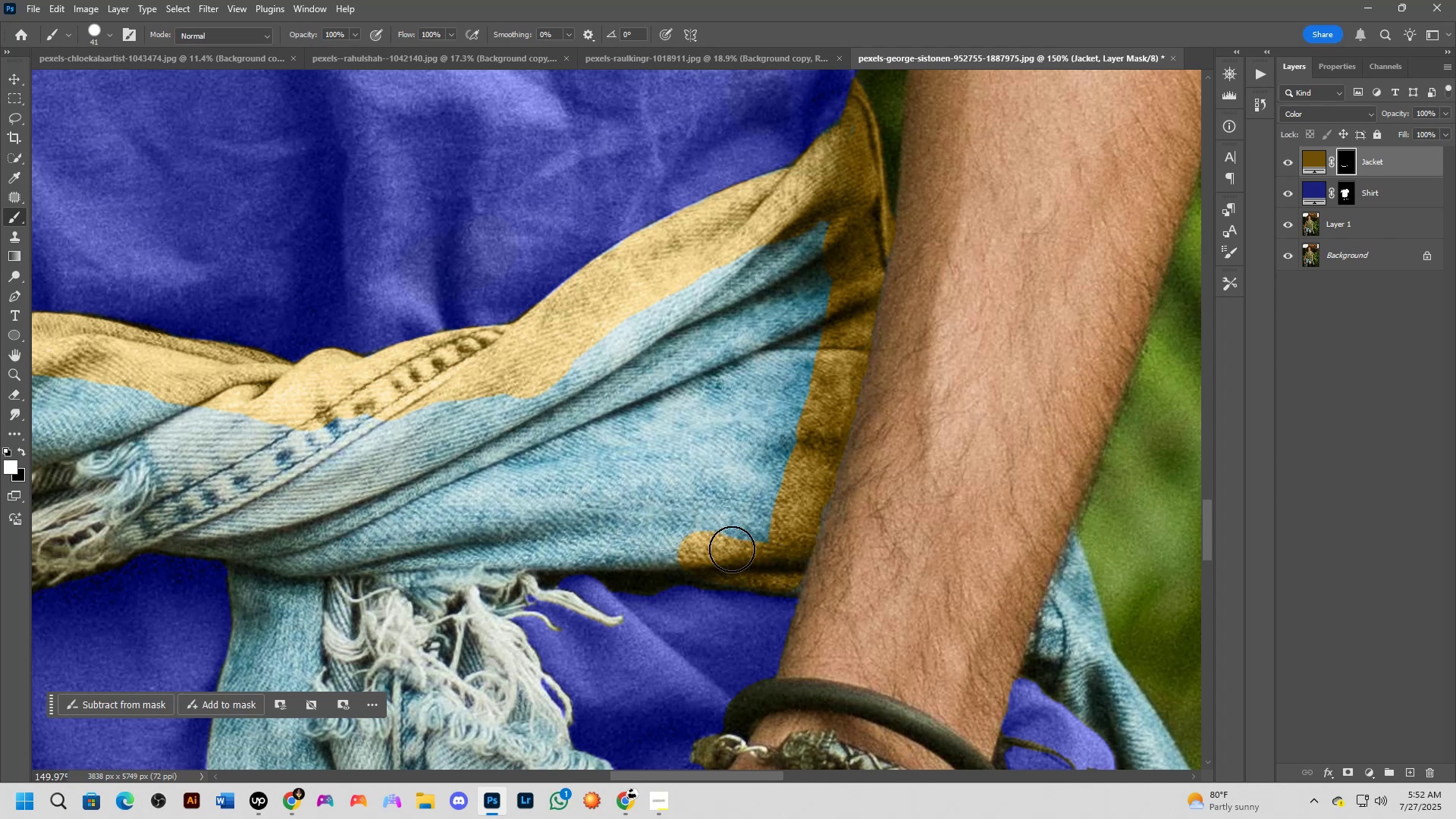 
left_click_drag(start_coordinate=[745, 541], to_coordinate=[782, 477])
 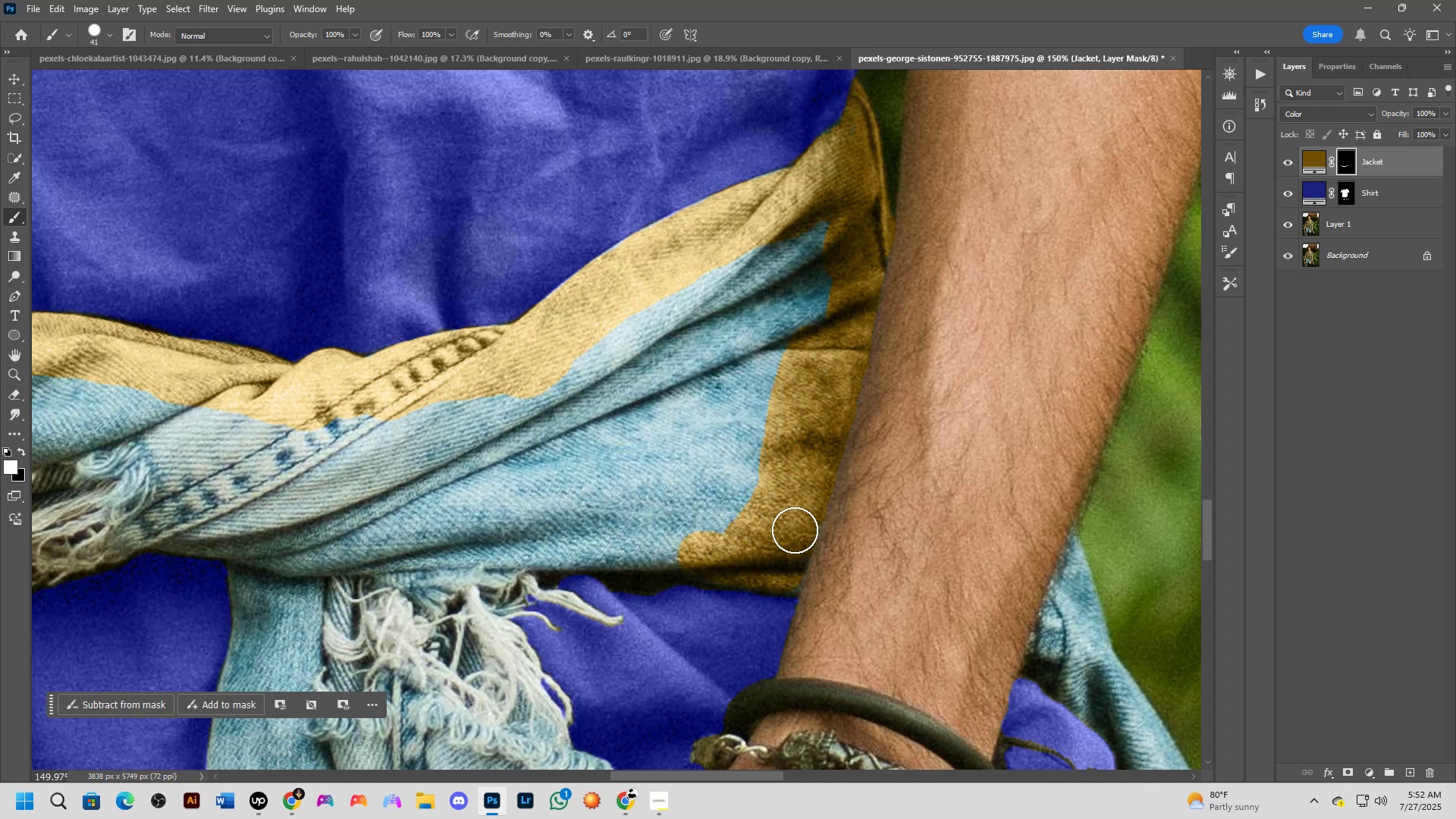 
left_click([795, 528])
 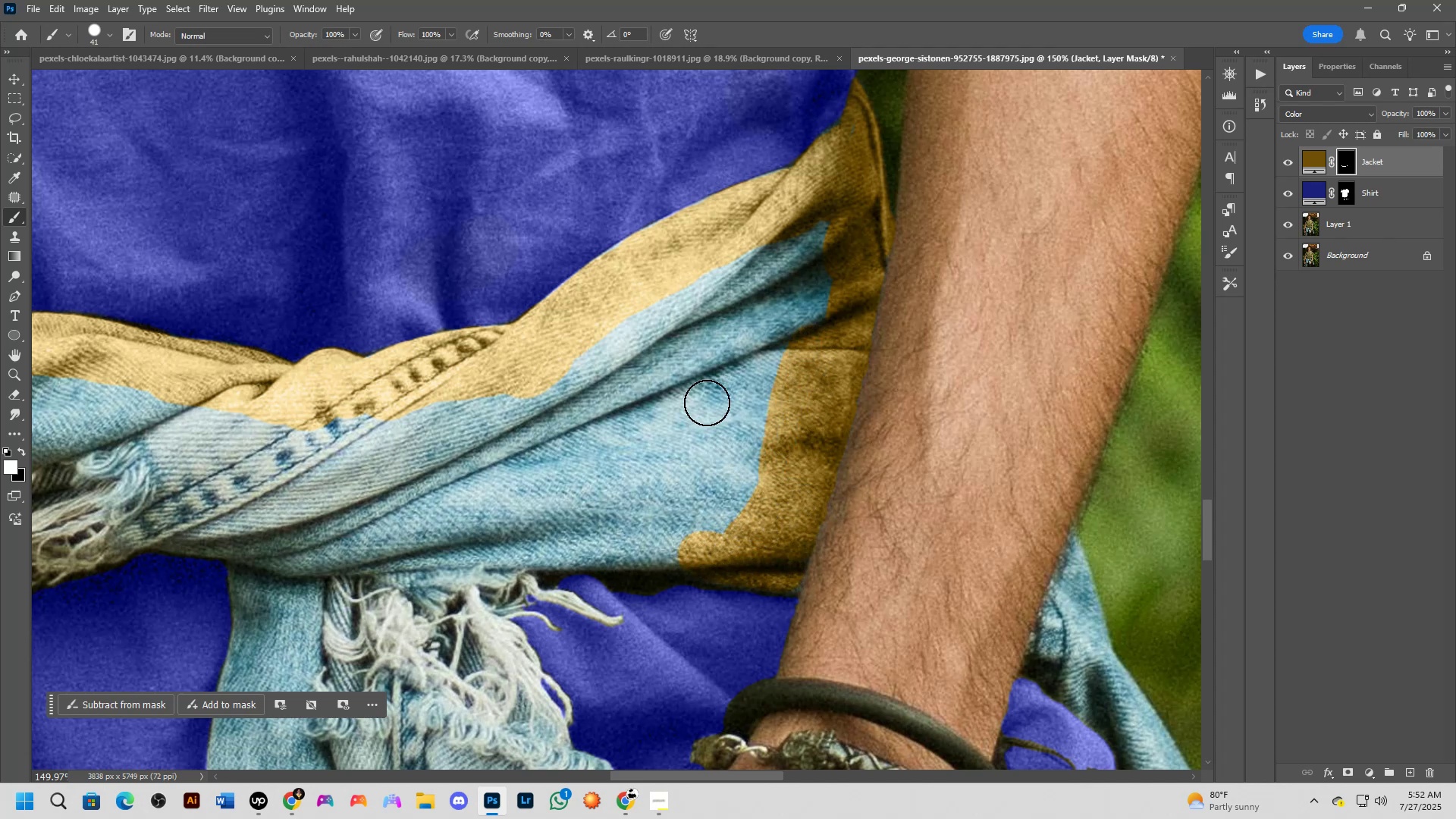 
hold_key(key=Space, duration=0.55)
 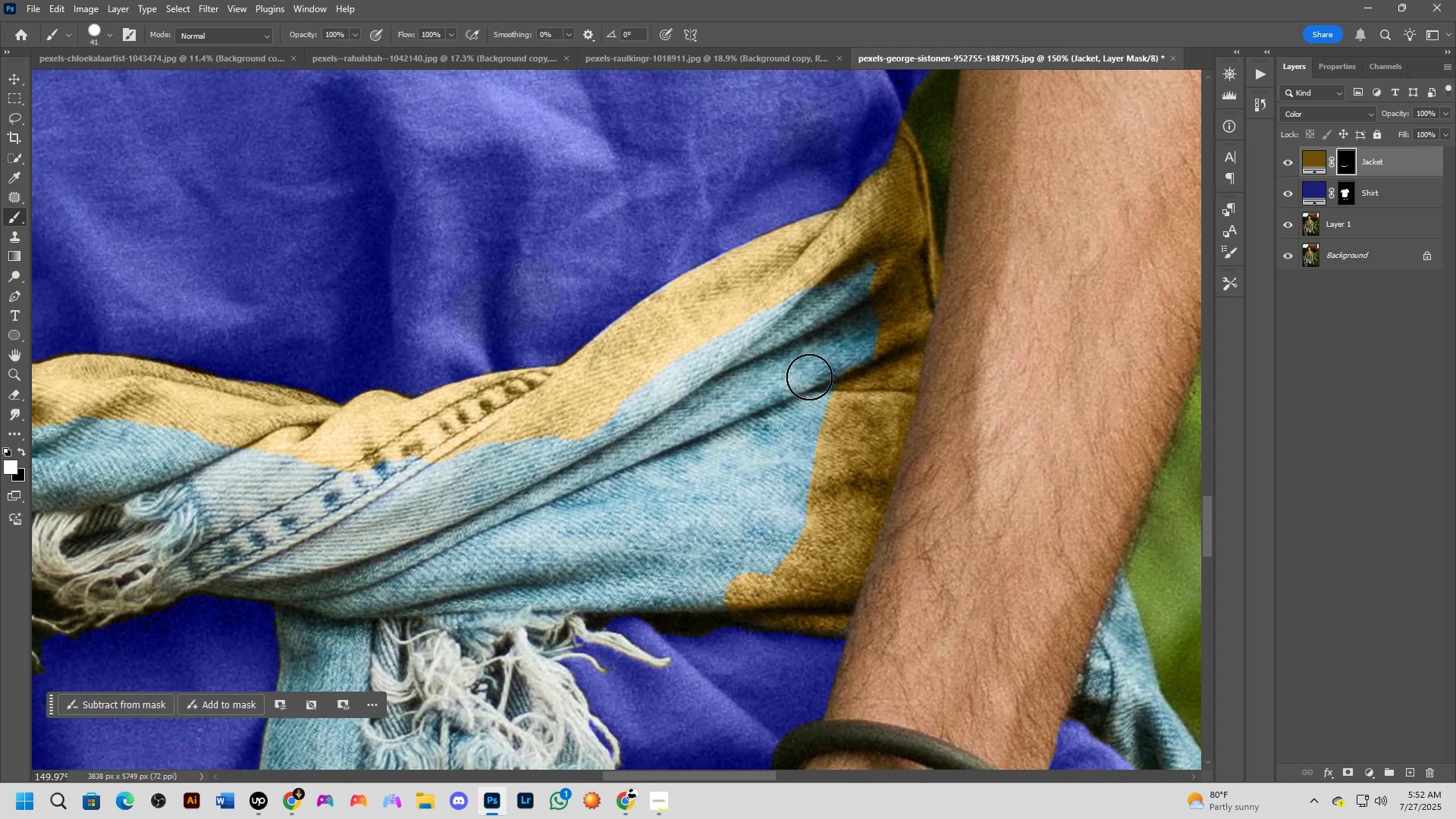 
left_click_drag(start_coordinate=[692, 403], to_coordinate=[740, 445])
 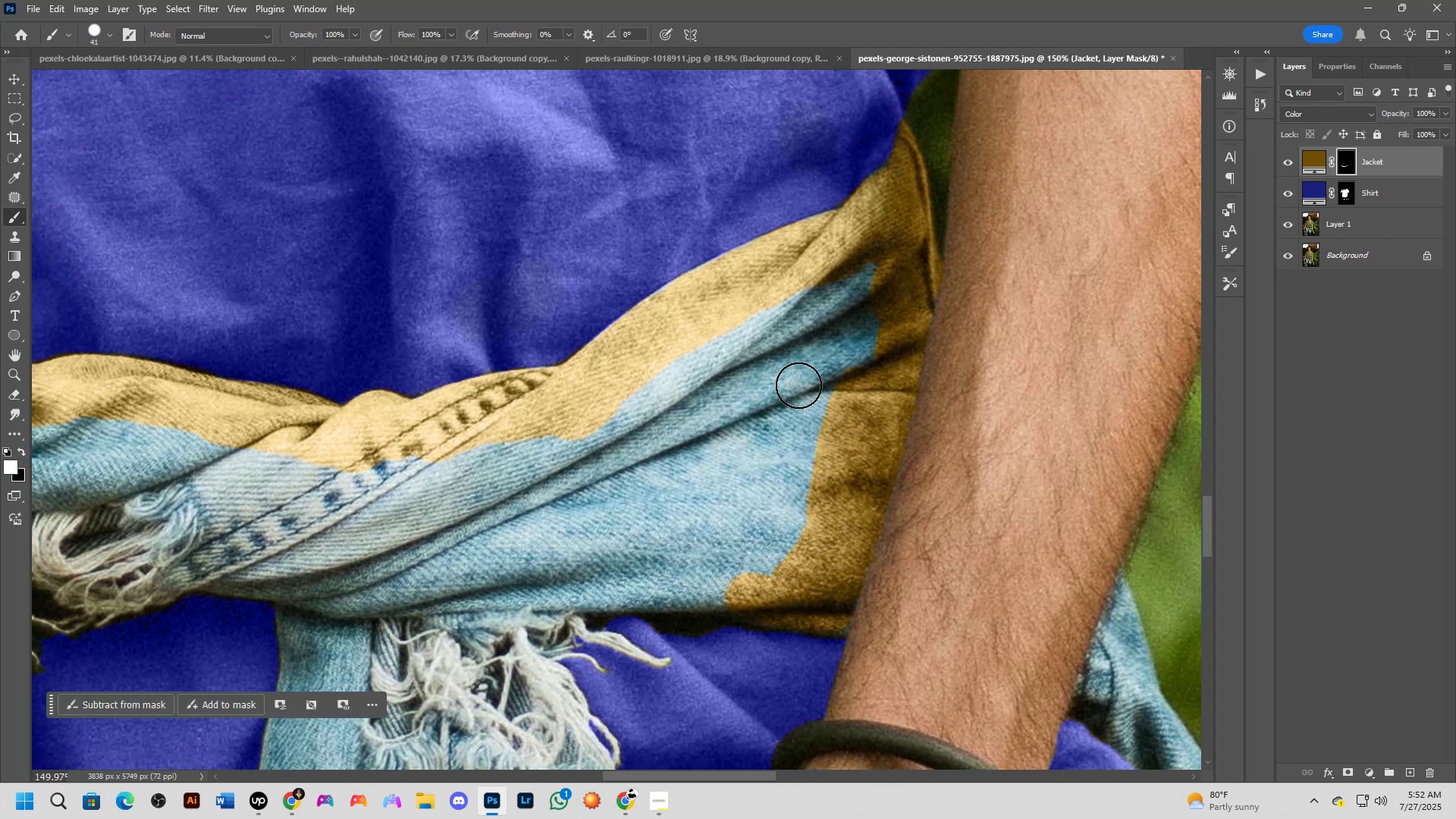 
left_click_drag(start_coordinate=[832, 364], to_coordinate=[728, 437])
 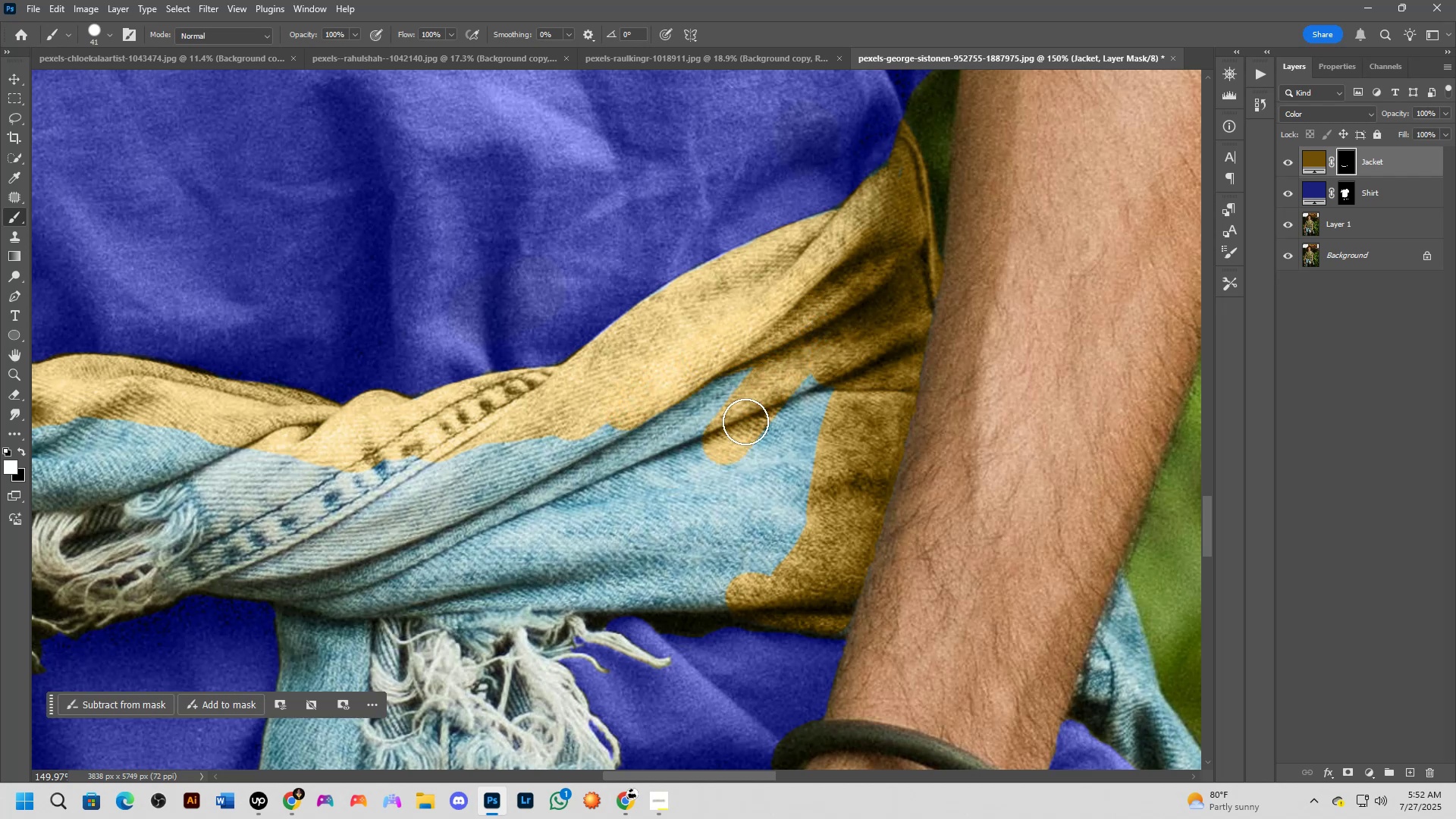 
hold_key(key=AltLeft, duration=0.5)
 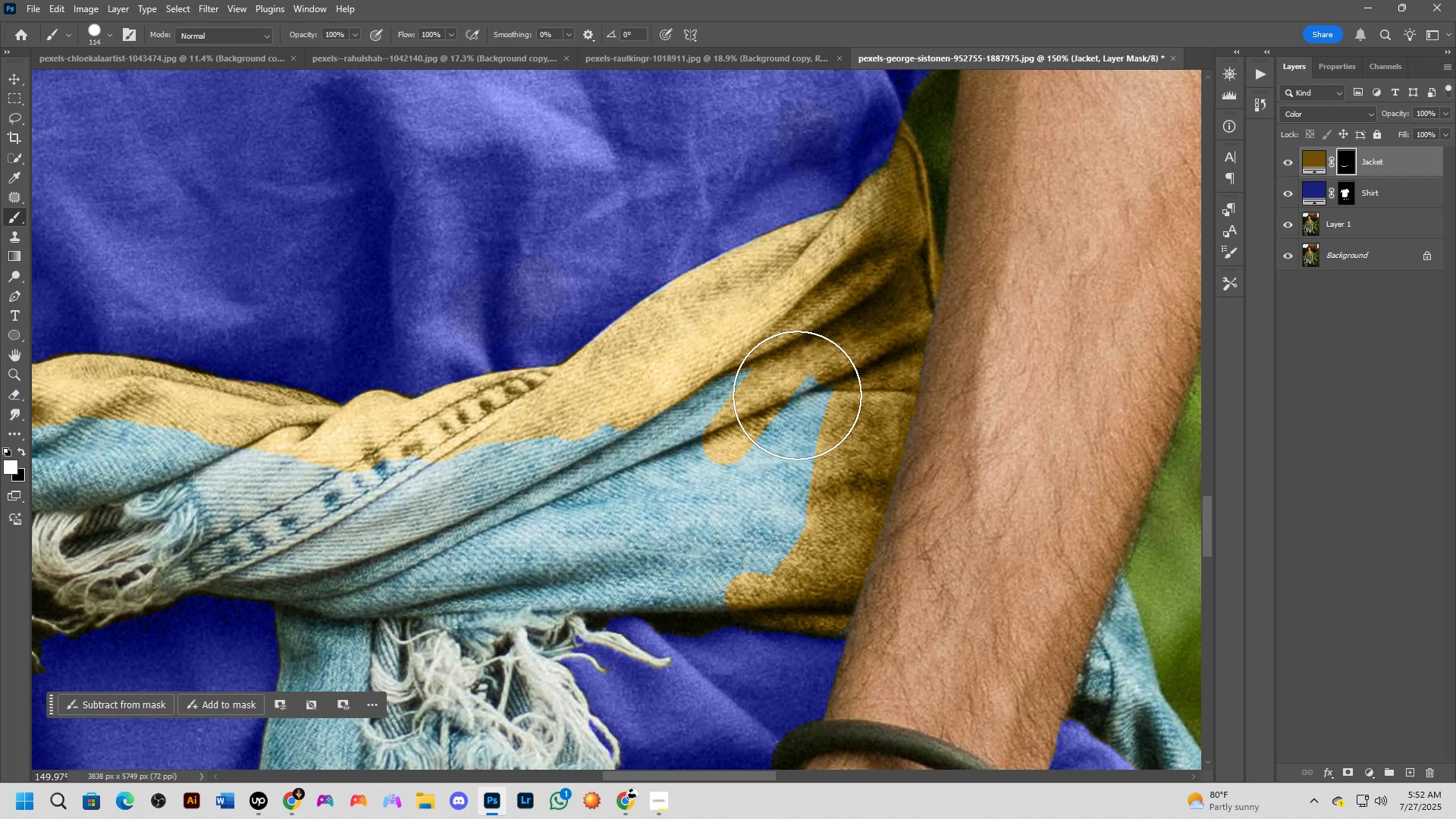 
left_click_drag(start_coordinate=[820, 388], to_coordinate=[729, 533])
 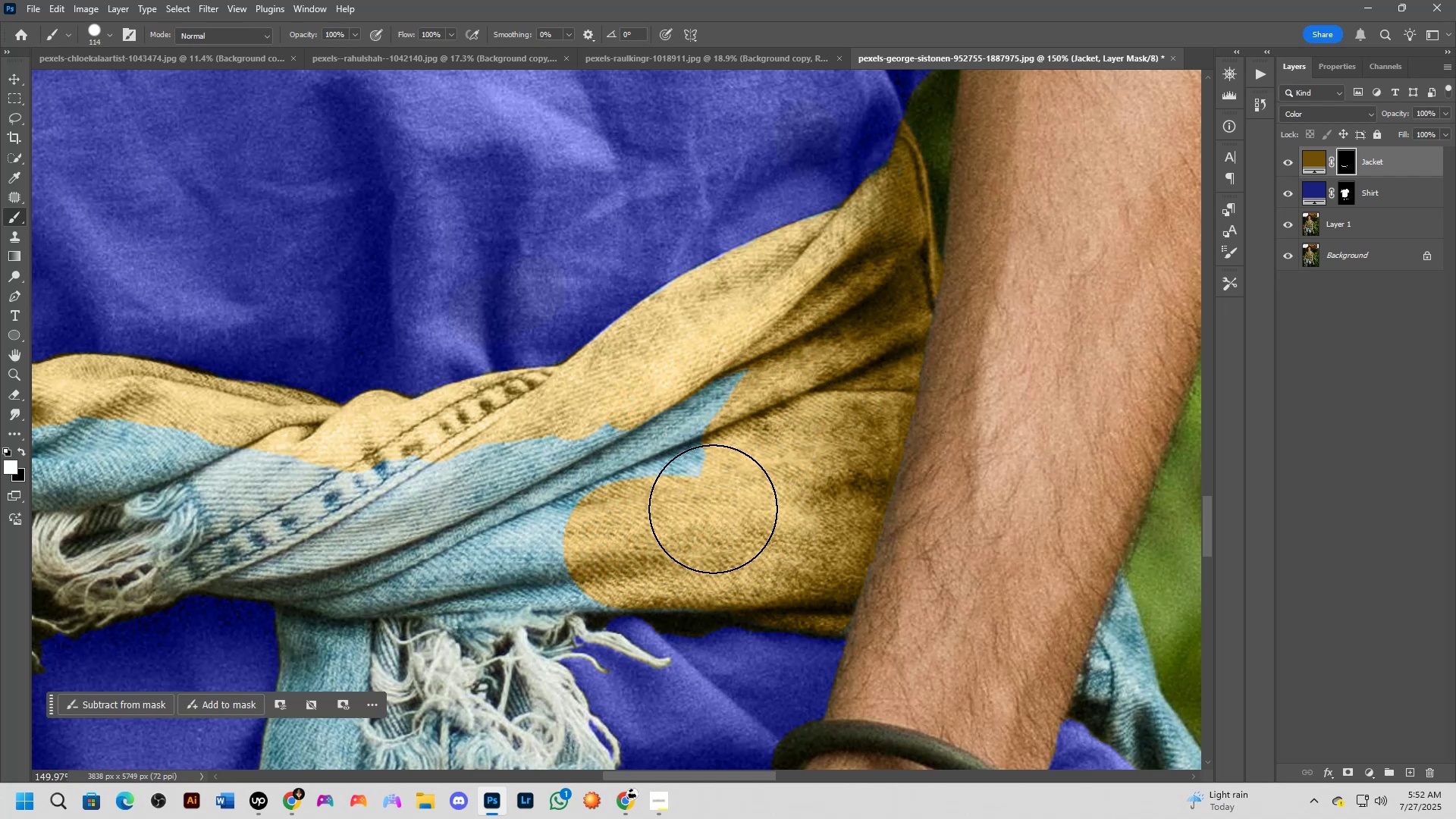 
left_click_drag(start_coordinate=[689, 479], to_coordinate=[560, 481])
 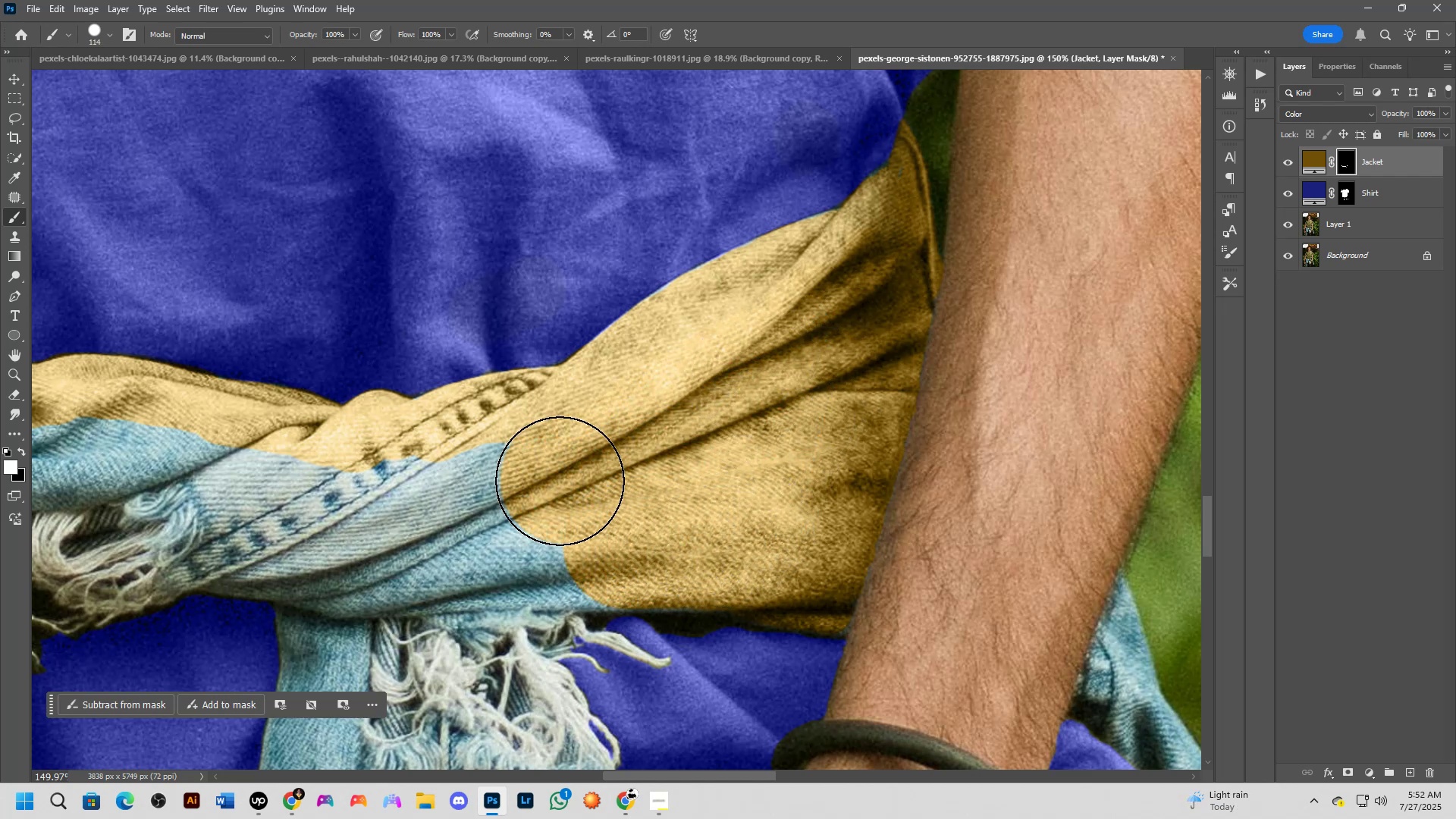 
hold_key(key=Space, duration=0.69)
 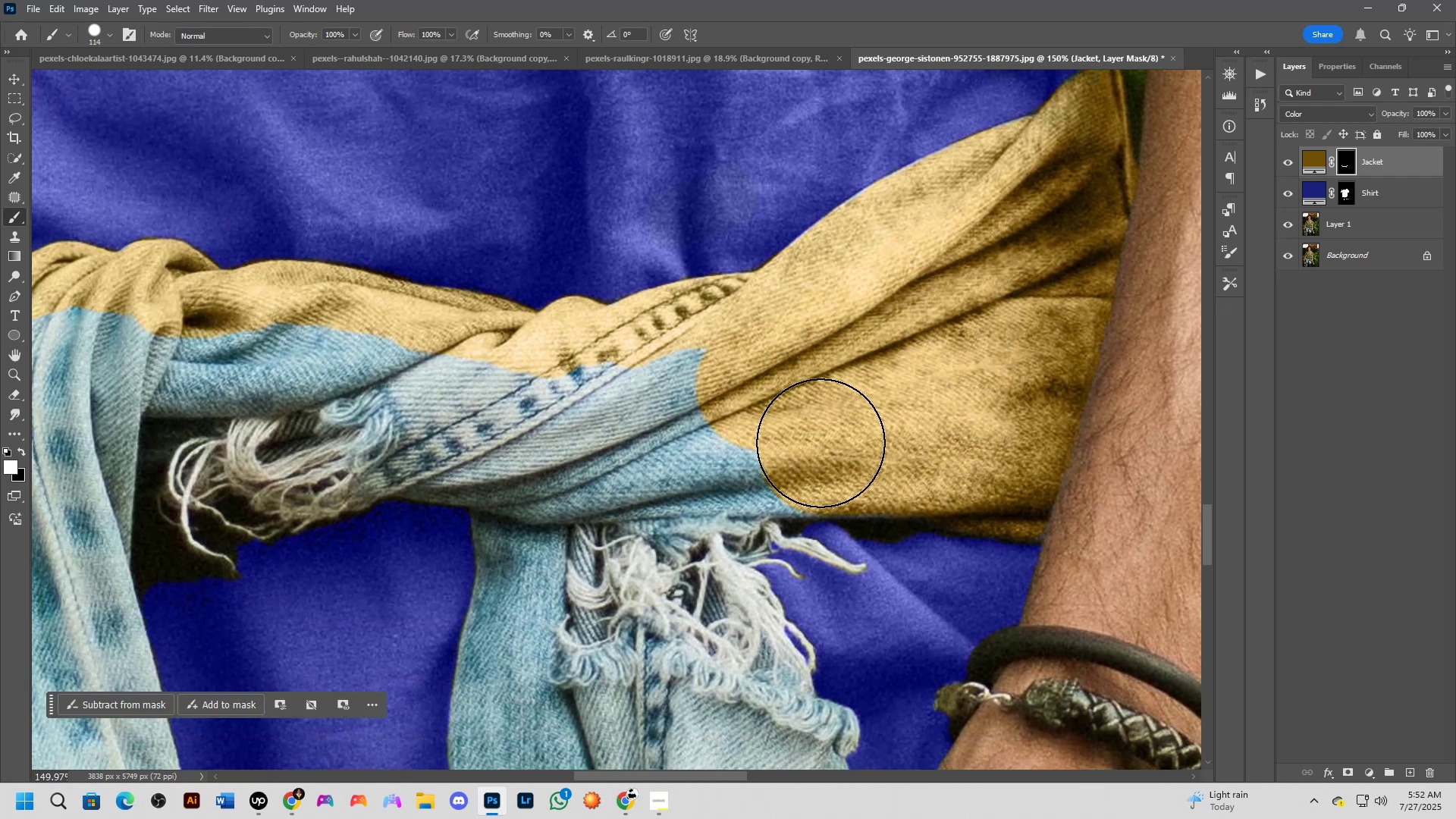 
left_click_drag(start_coordinate=[633, 456], to_coordinate=[829, 362])
 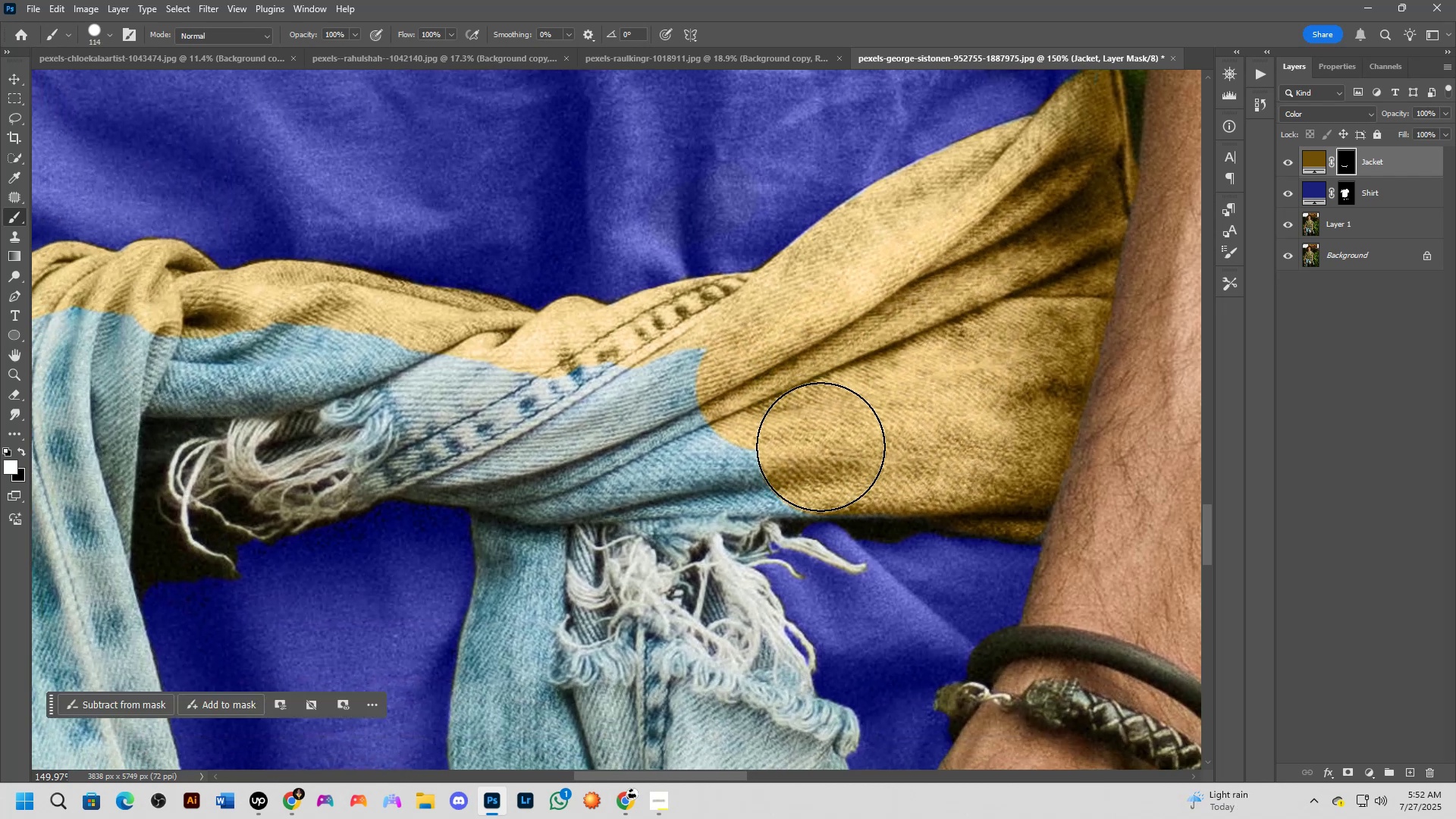 
left_click_drag(start_coordinate=[814, 460], to_coordinate=[893, 453])
 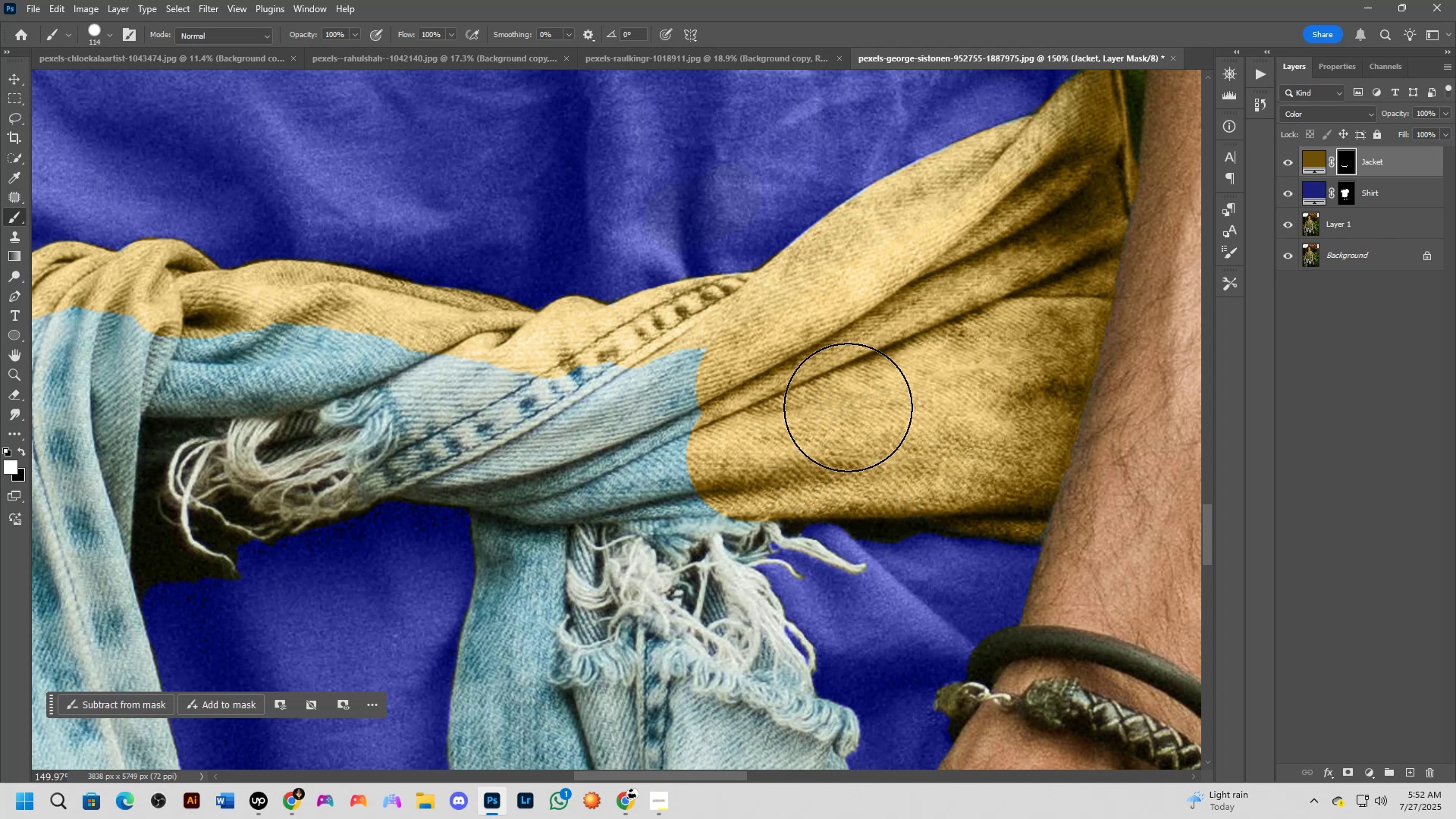 
hold_key(key=Space, duration=0.76)
 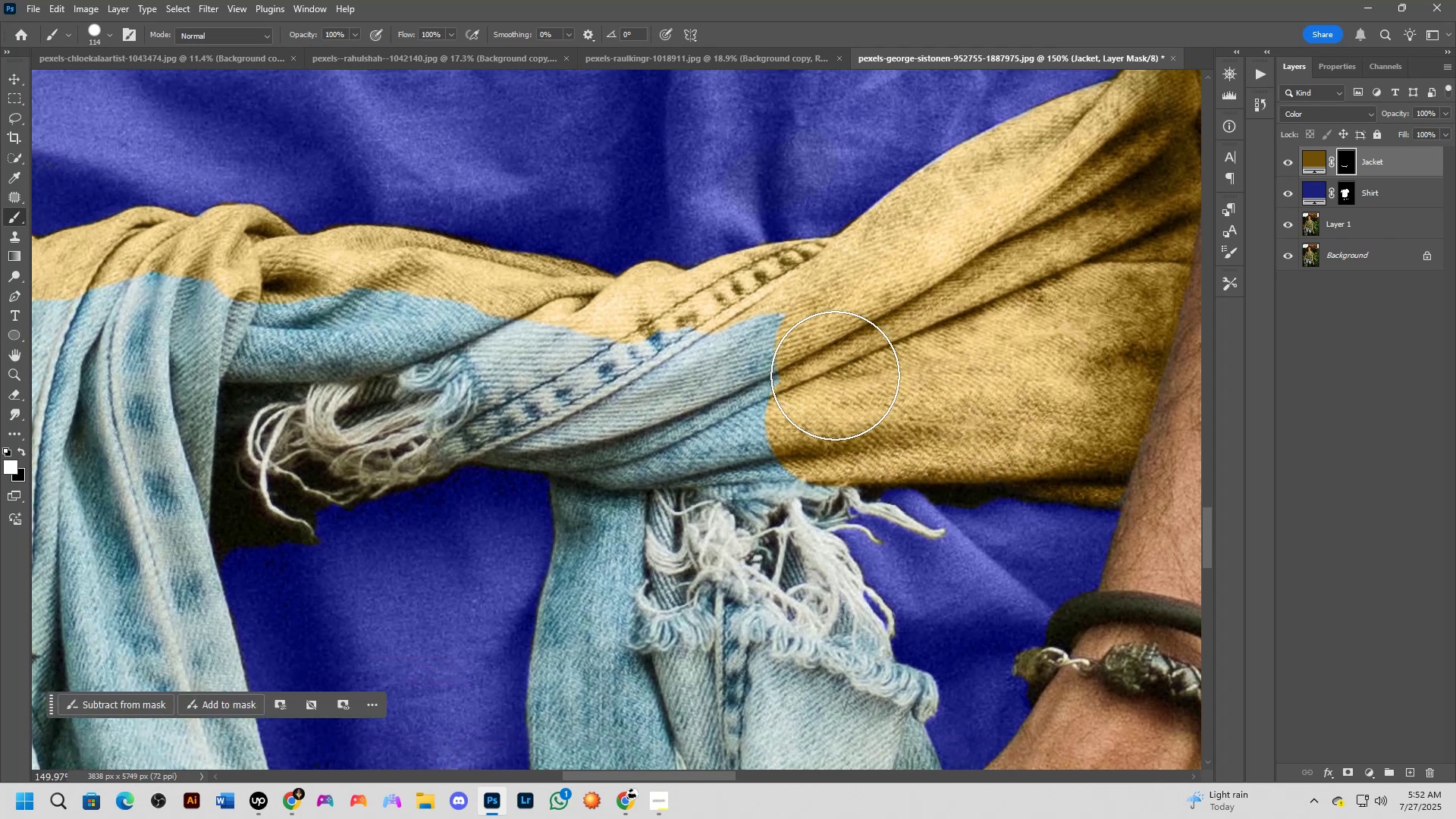 
left_click_drag(start_coordinate=[765, 406], to_coordinate=[844, 371])
 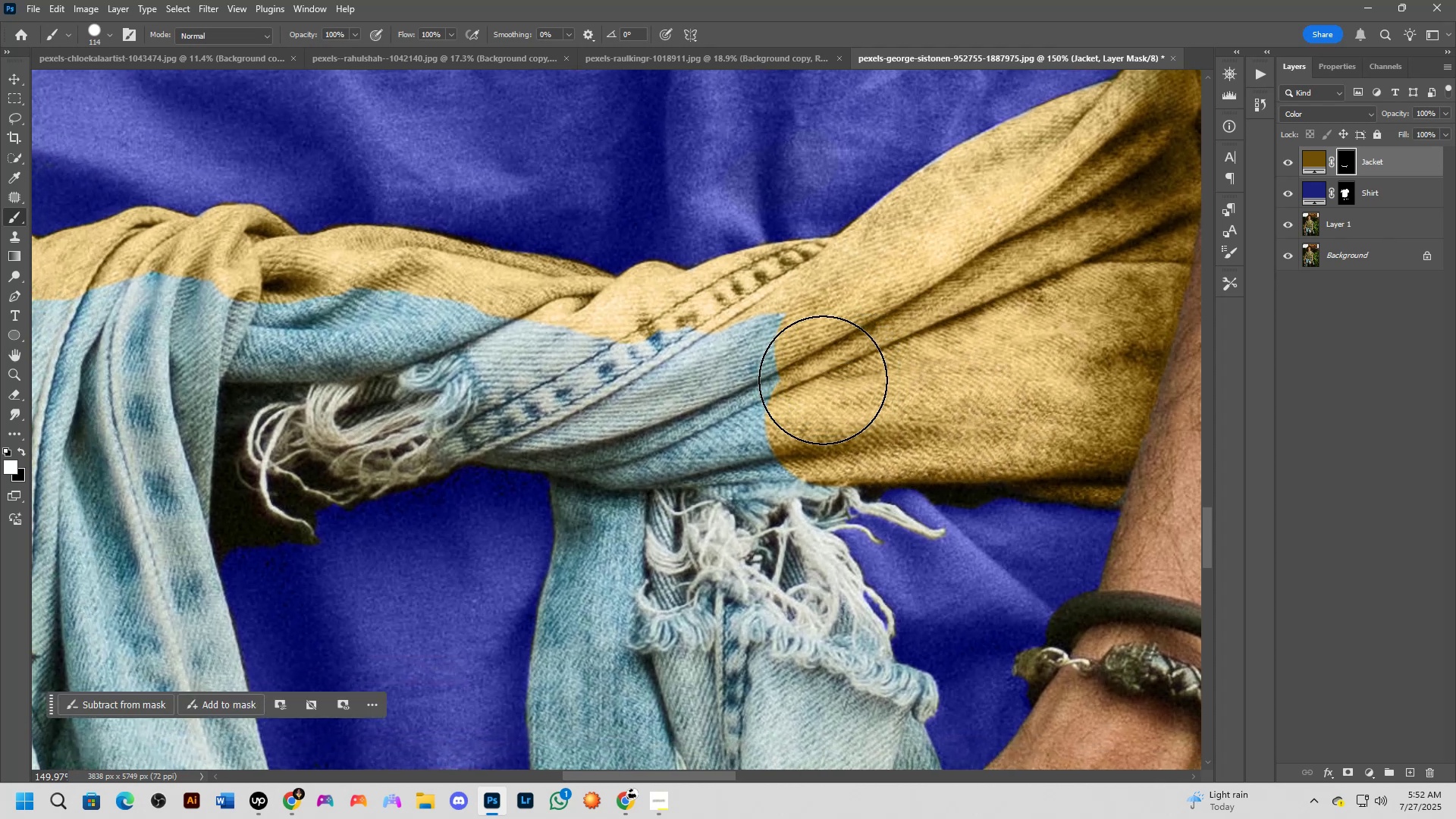 
left_click_drag(start_coordinate=[798, 365], to_coordinate=[453, 343])
 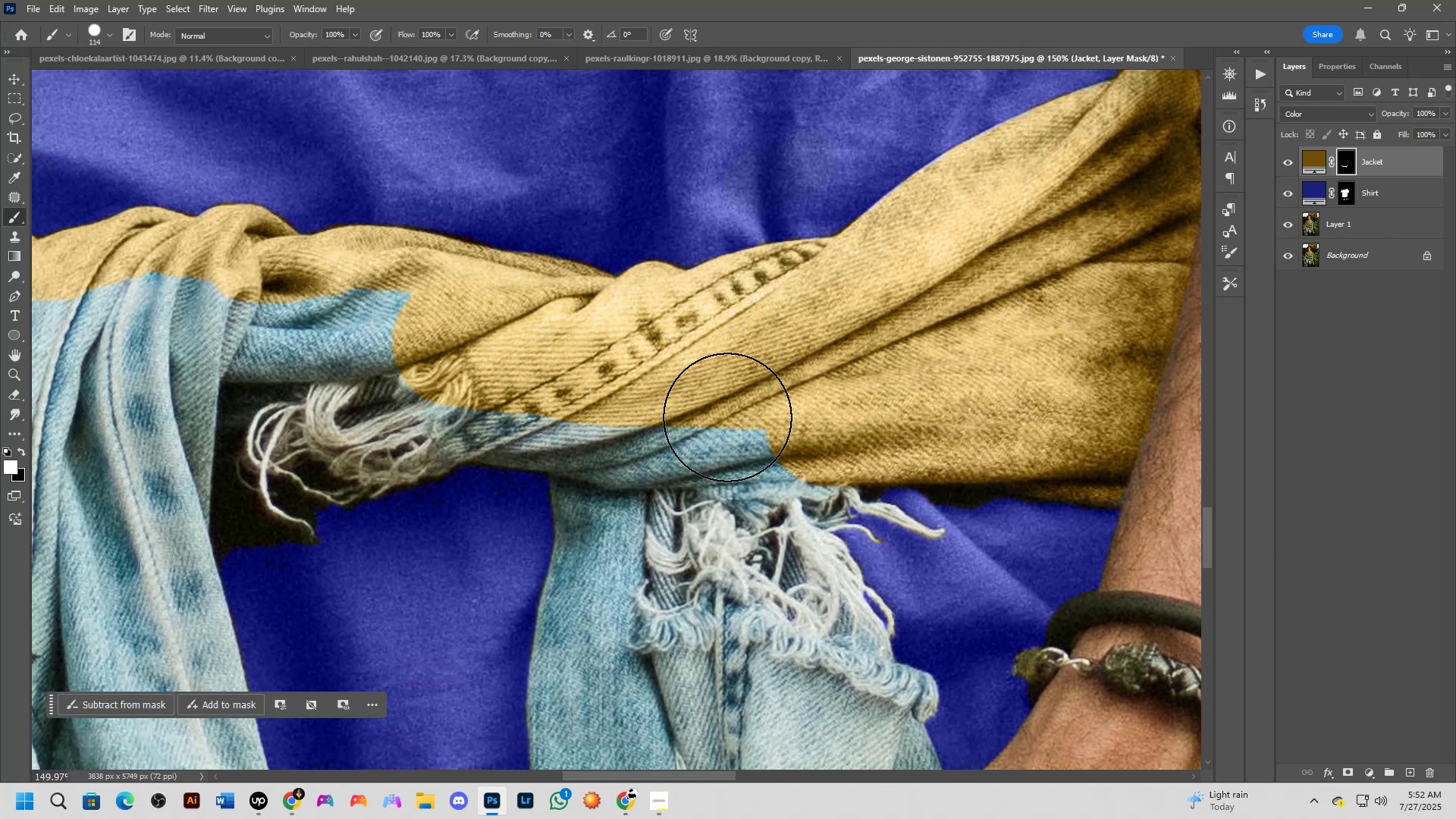 
left_click_drag(start_coordinate=[817, 413], to_coordinate=[512, 396])
 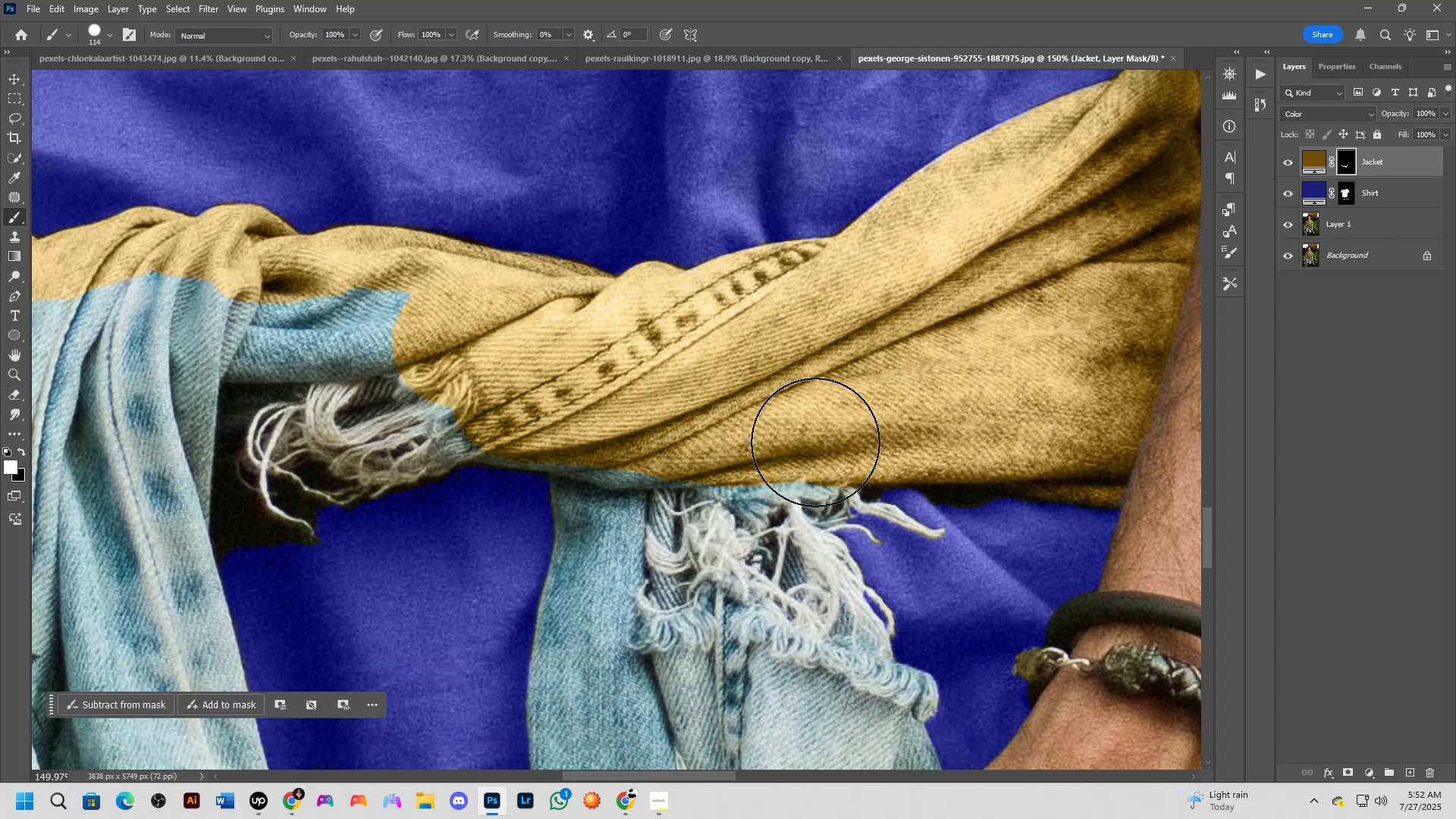 
hold_key(key=AltLeft, duration=0.78)
 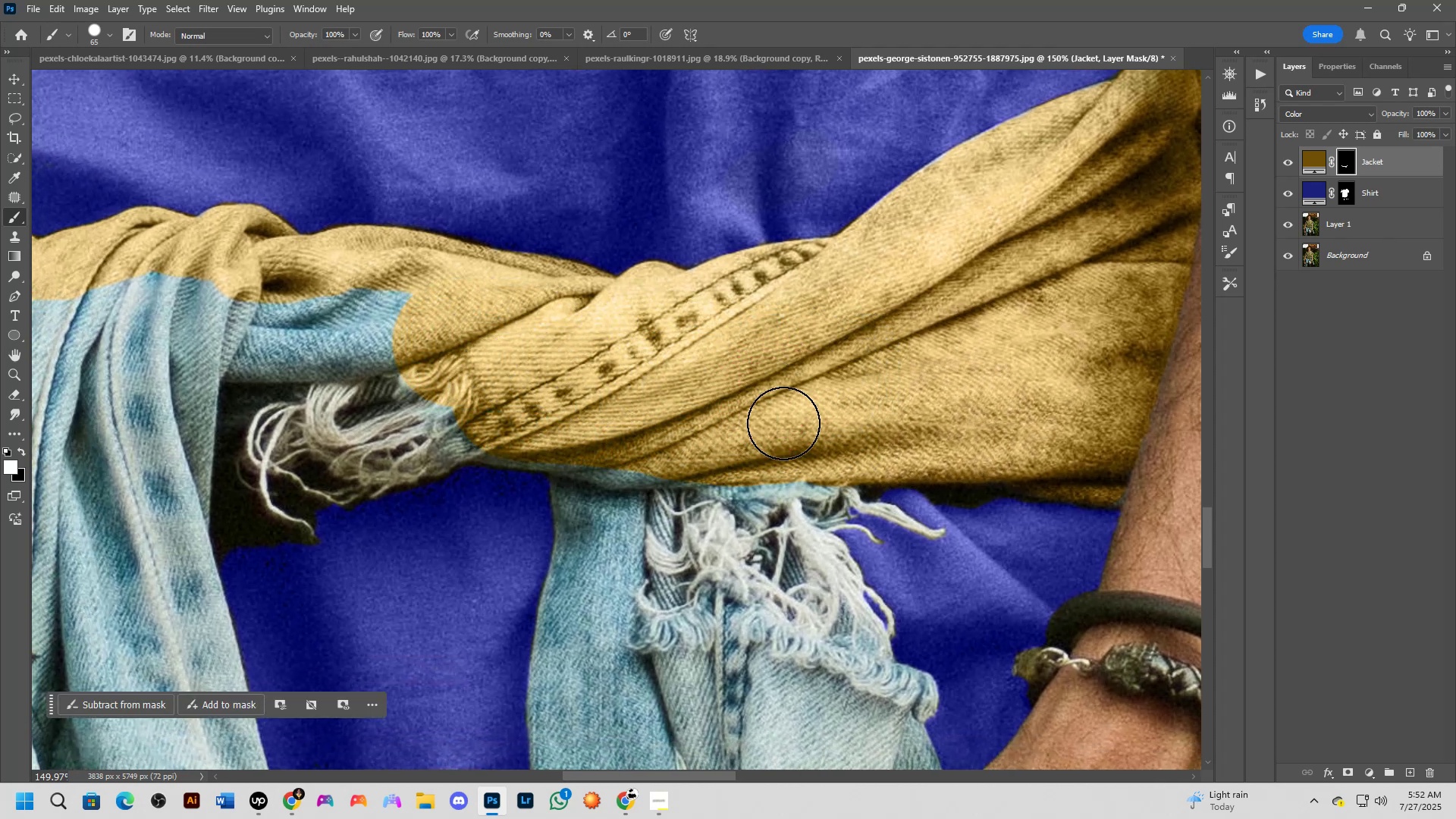 
hold_key(key=Space, duration=0.69)
 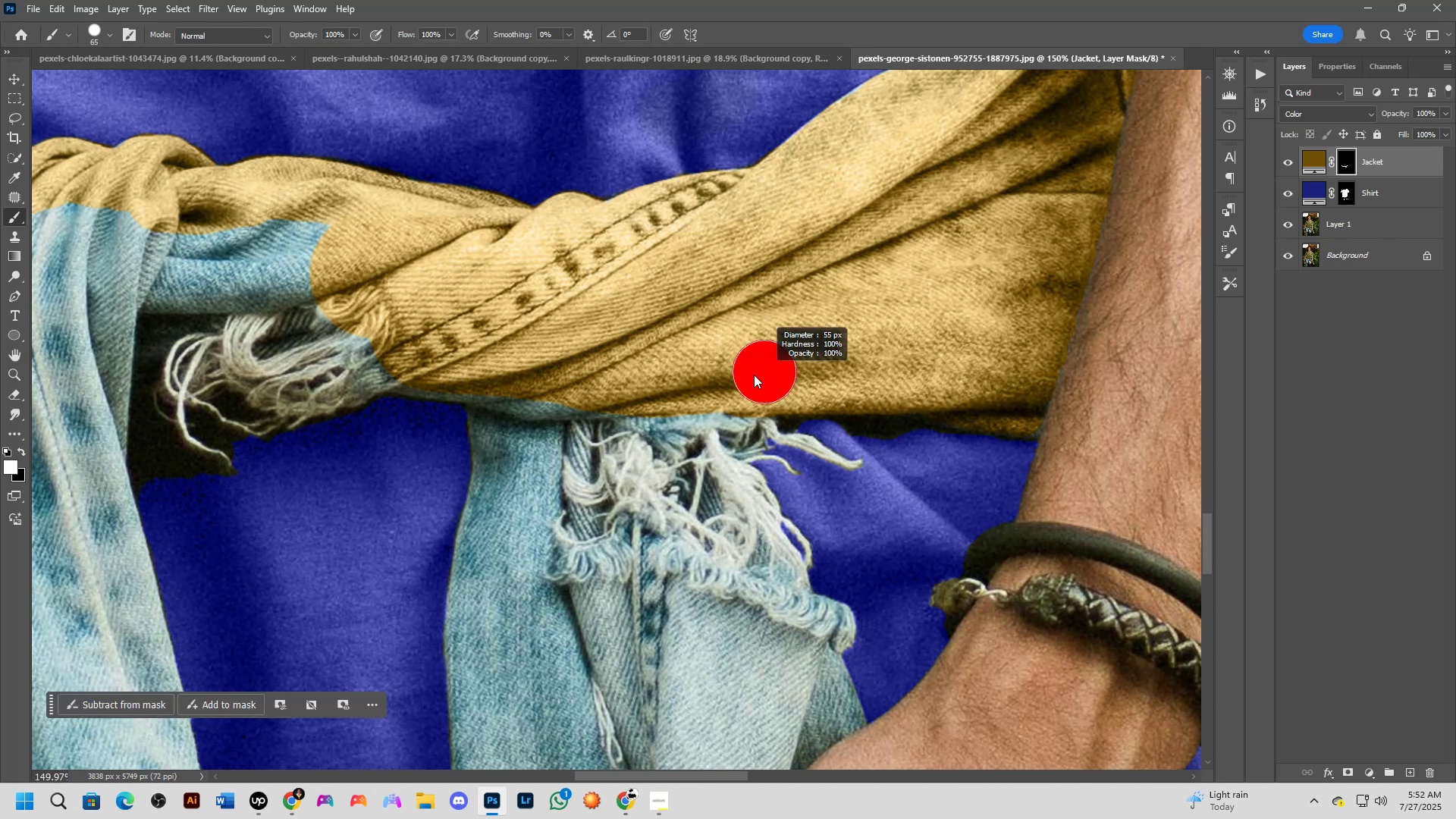 
left_click_drag(start_coordinate=[838, 419], to_coordinate=[755, 350])
 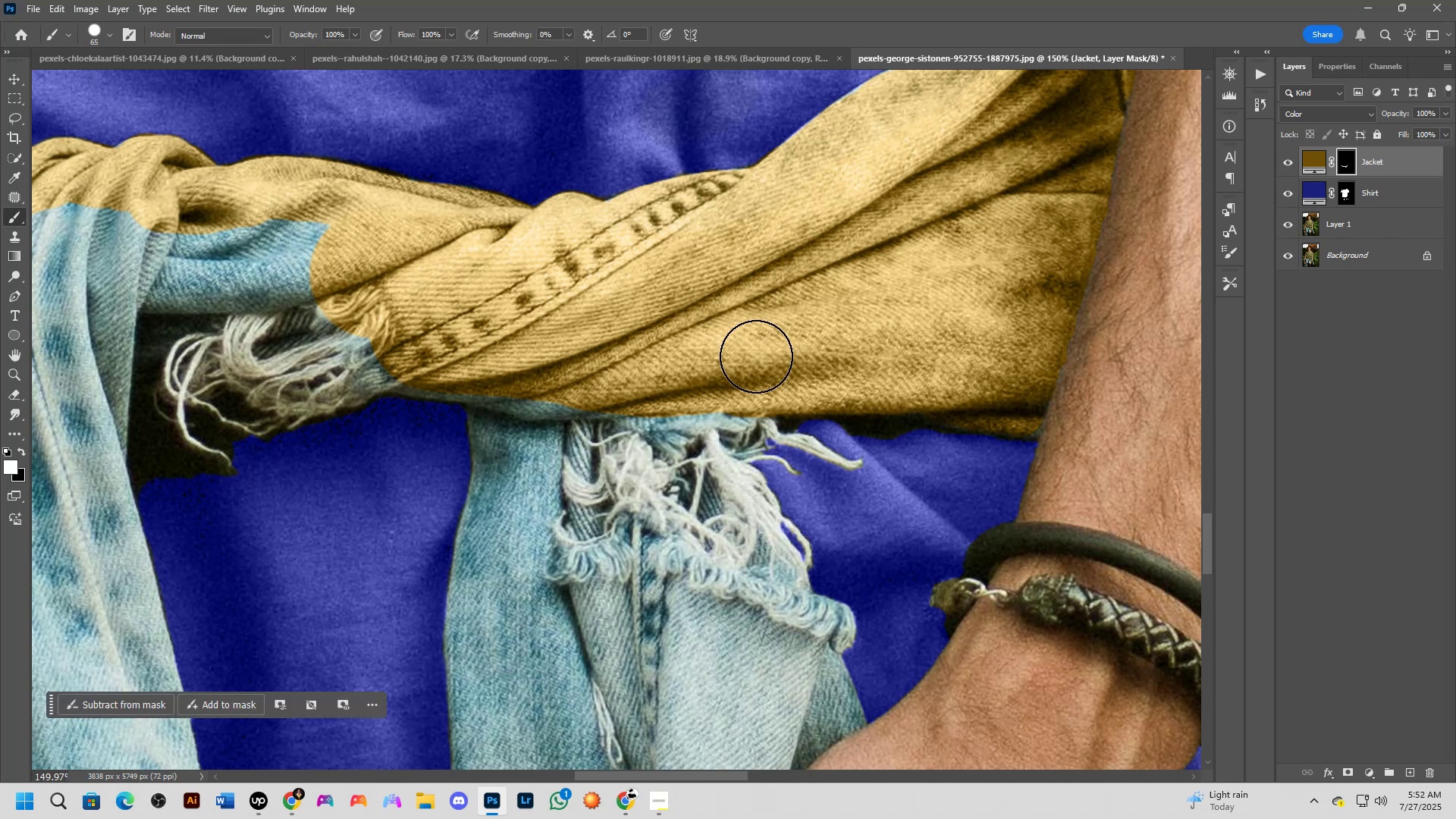 
hold_key(key=AltLeft, duration=1.25)
 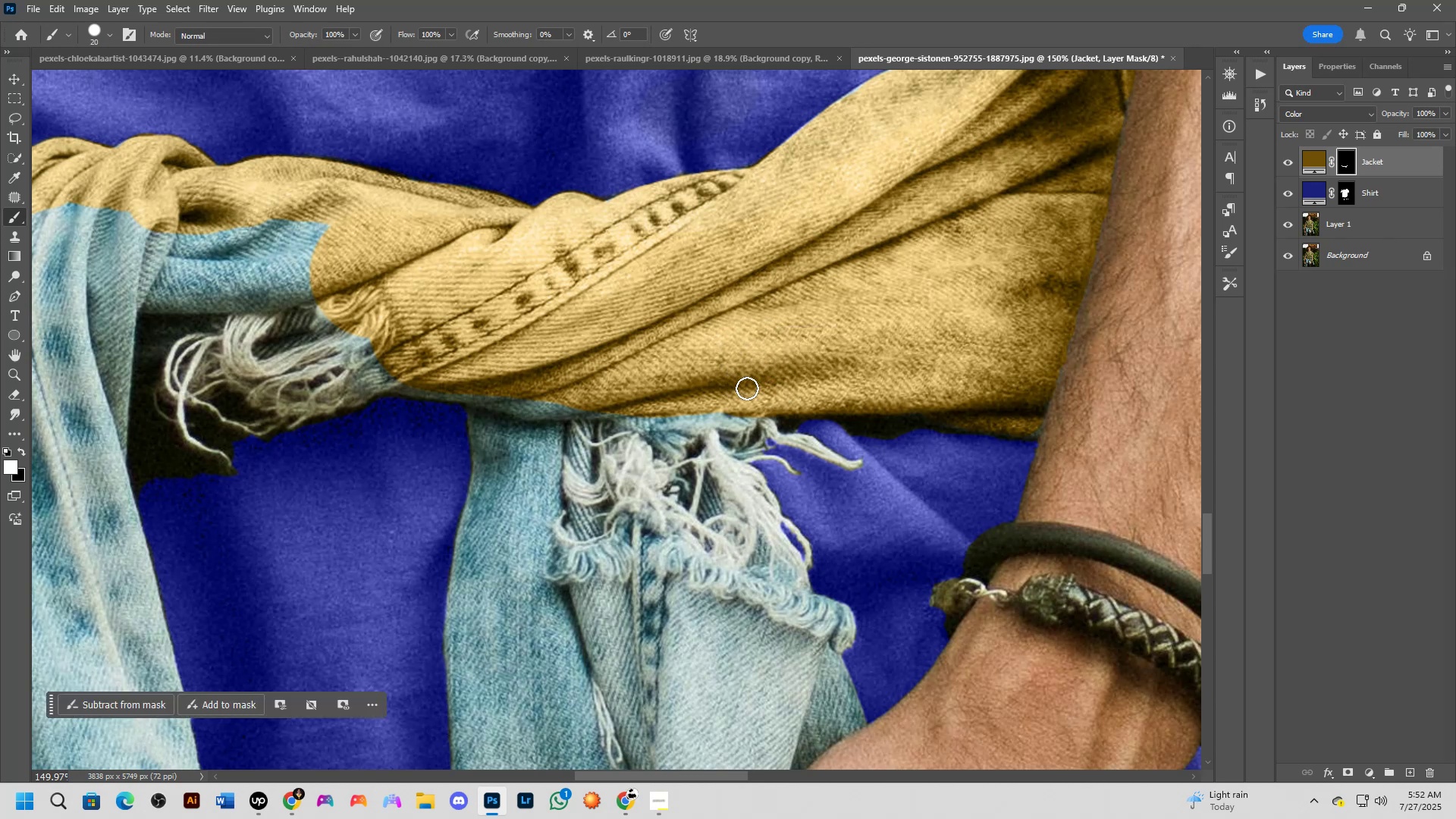 
hold_key(key=AltLeft, duration=0.62)
 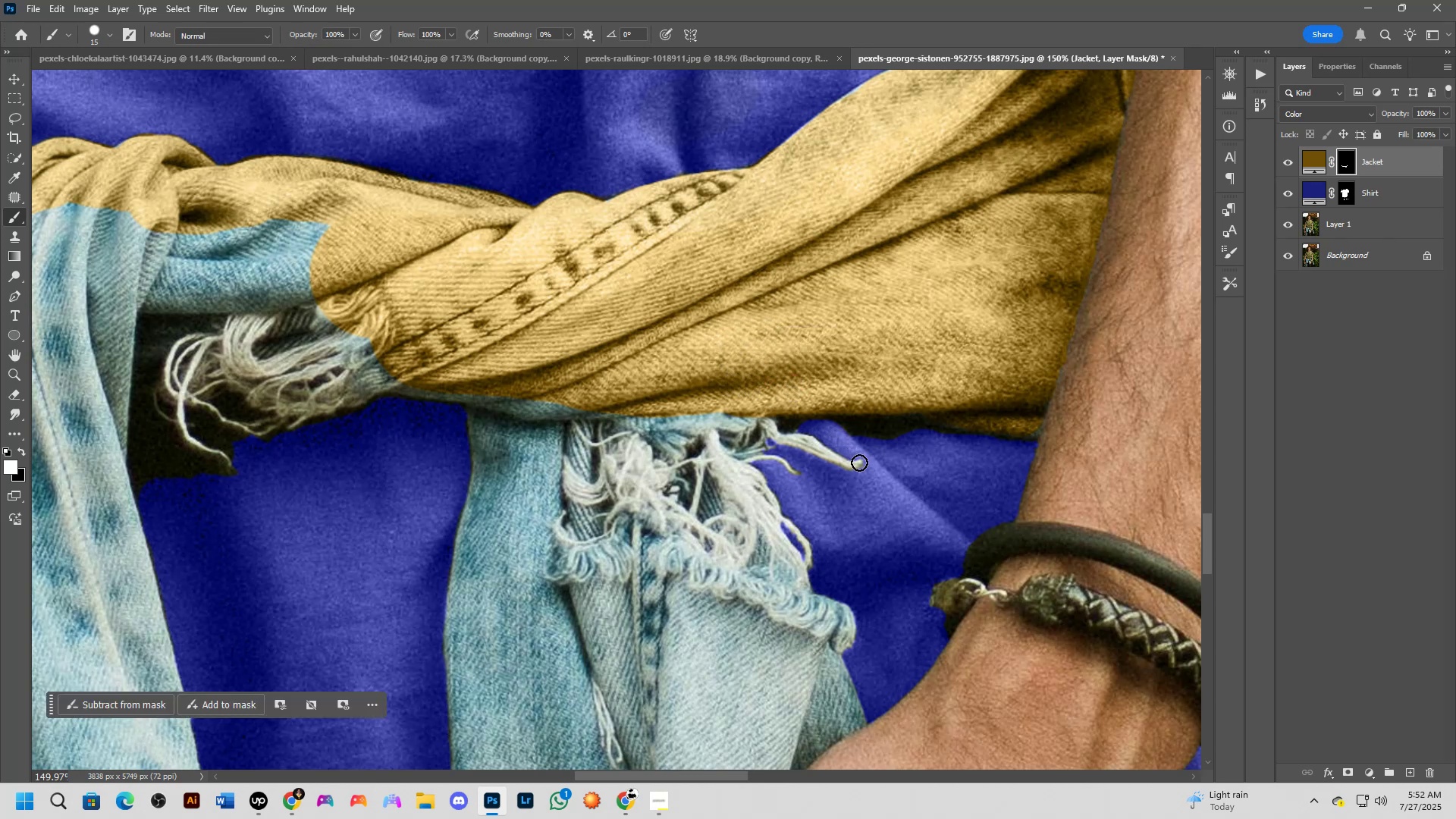 
left_click_drag(start_coordinate=[858, 463], to_coordinate=[767, 419])
 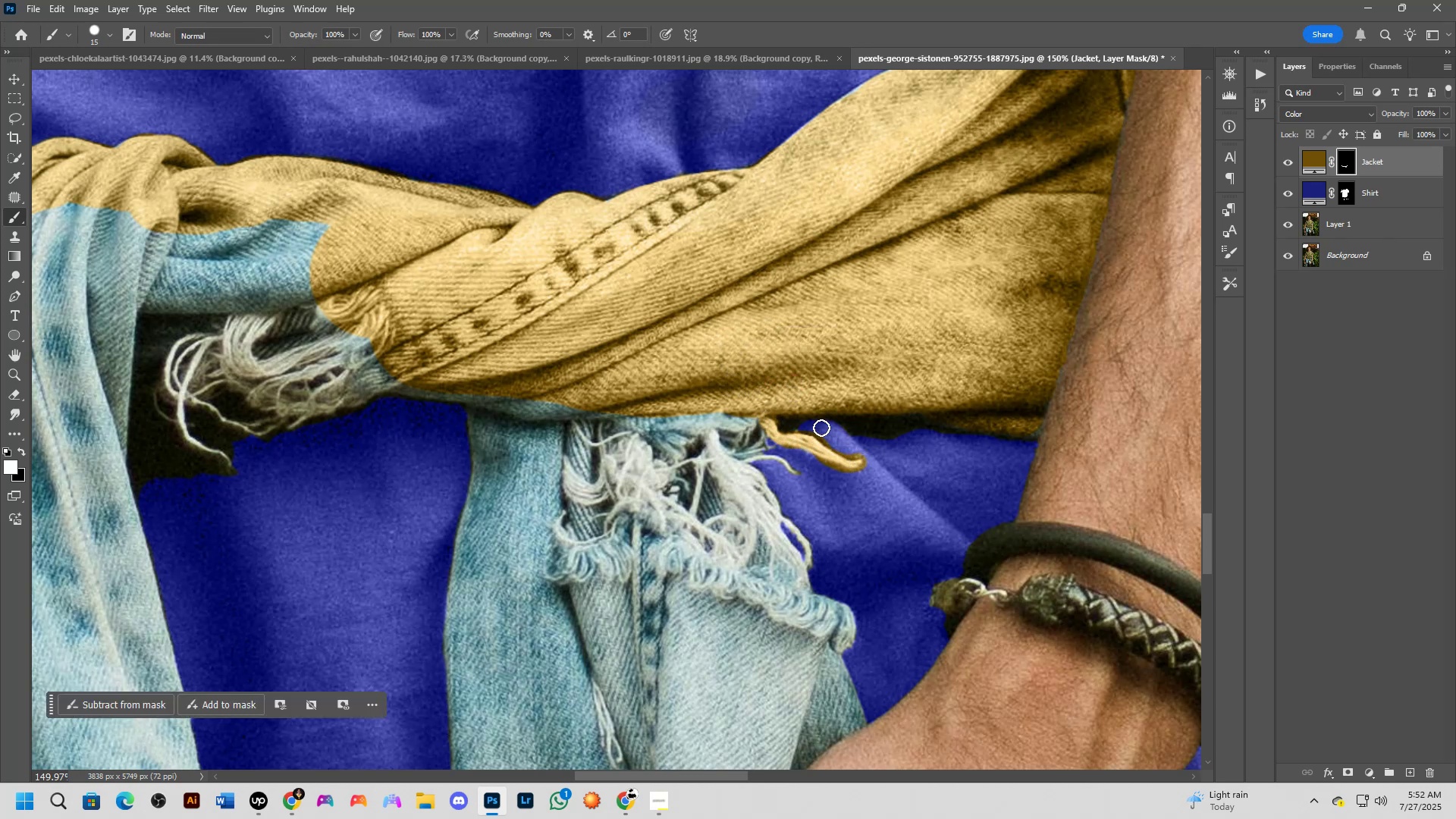 
key(X)
 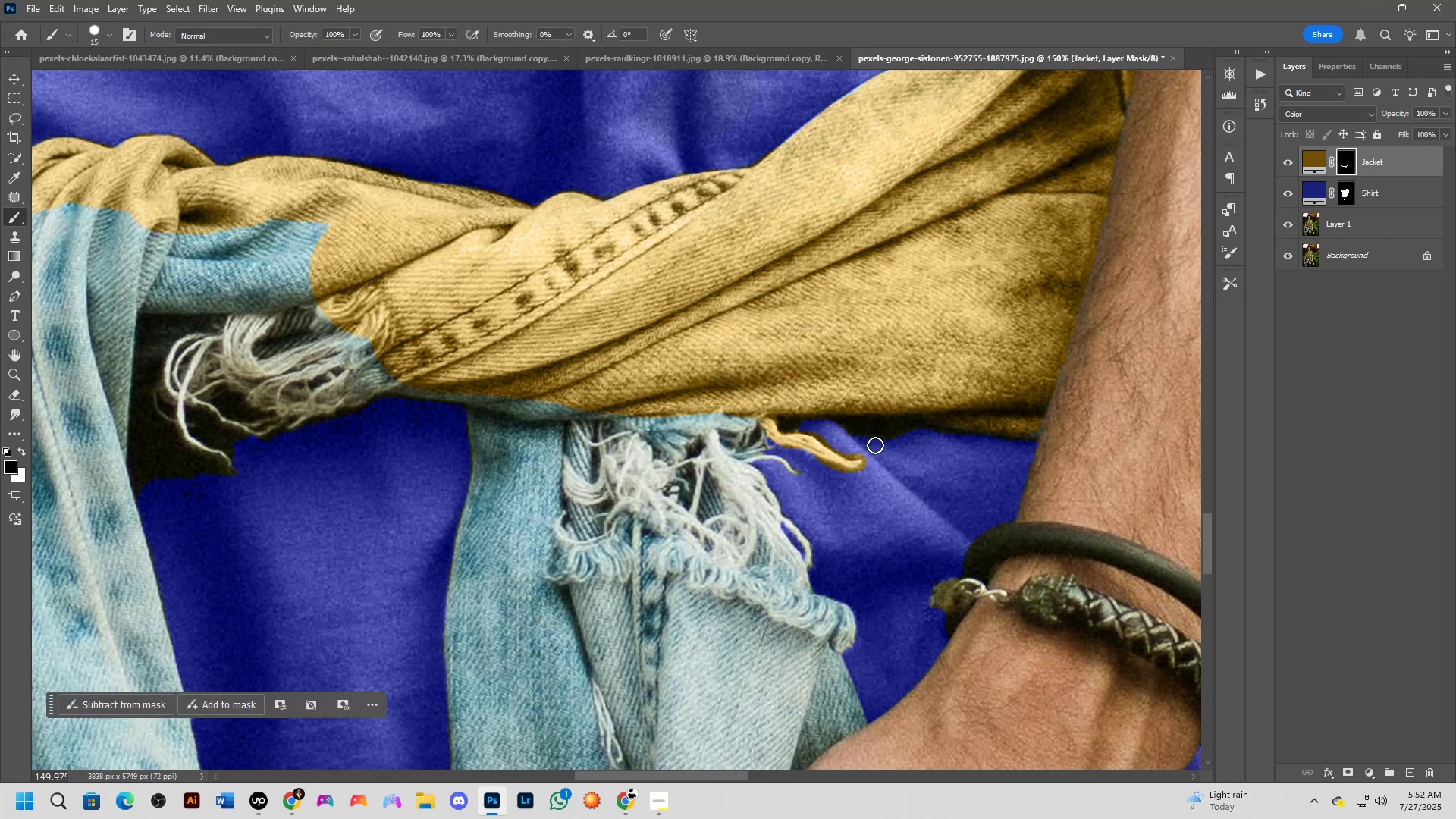 
left_click_drag(start_coordinate=[865, 450], to_coordinate=[860, 450])
 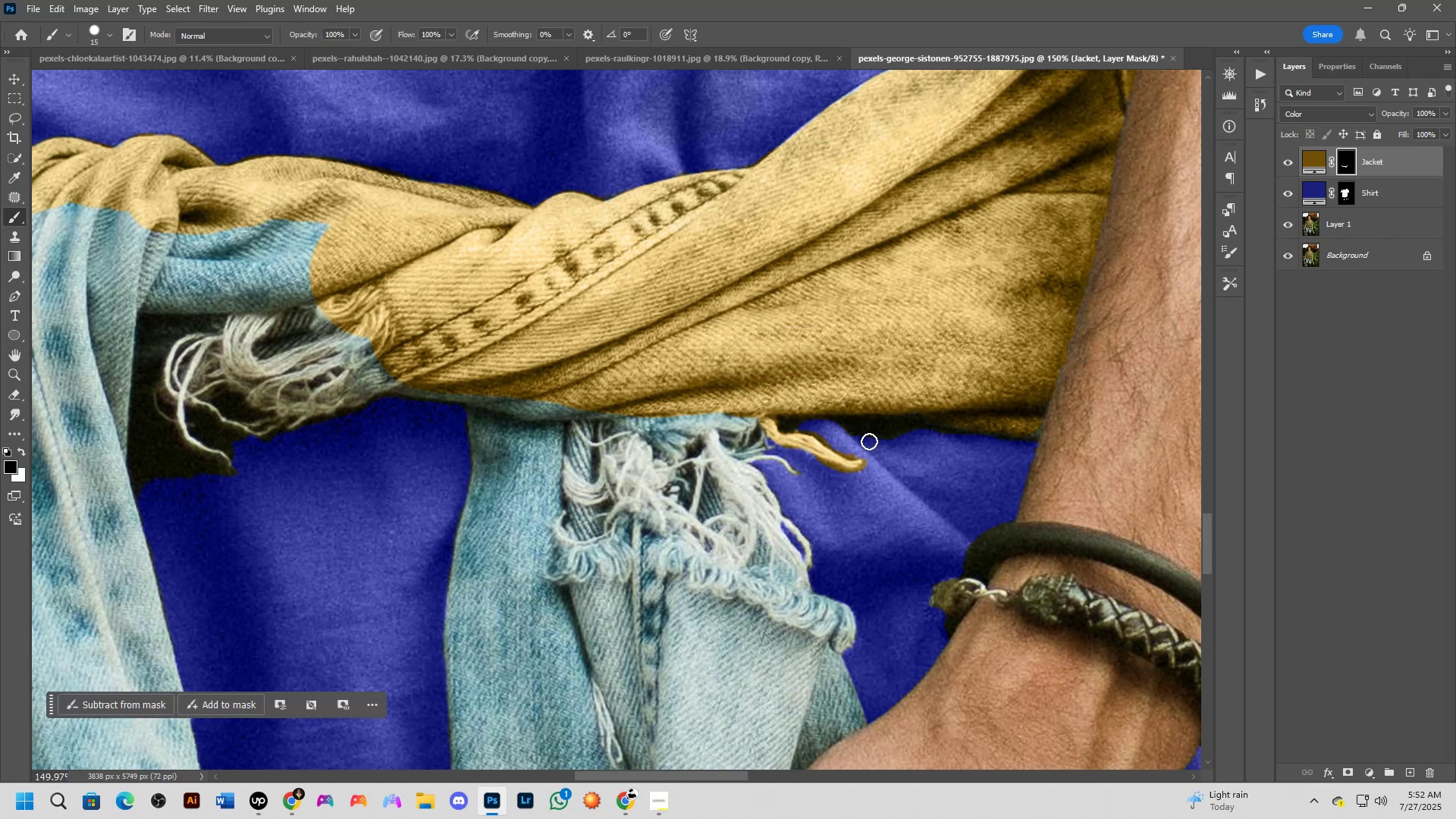 
scroll: coordinate [889, 441], scroll_direction: up, amount: 6.0
 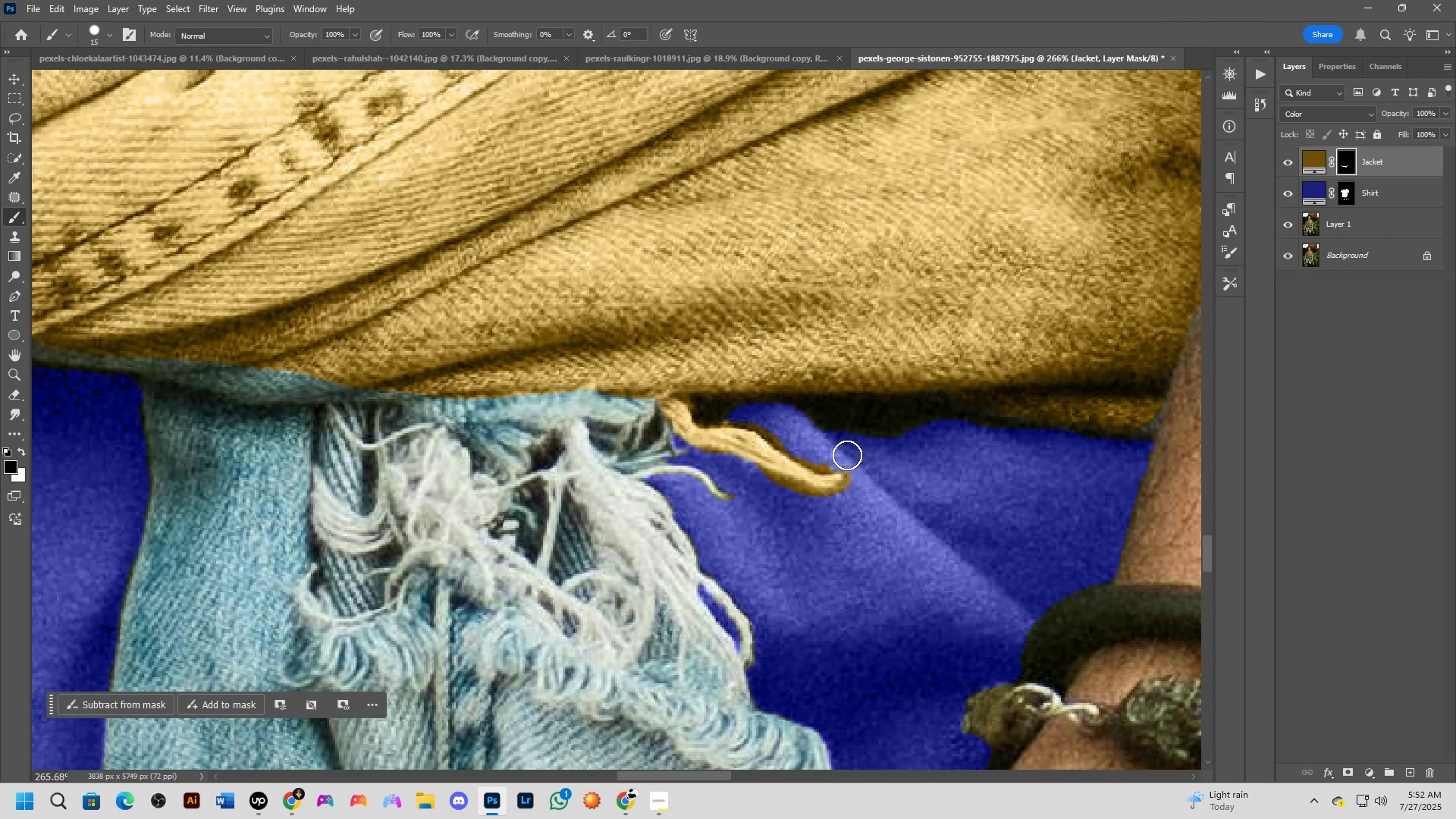 
left_click_drag(start_coordinate=[837, 460], to_coordinate=[708, 413])
 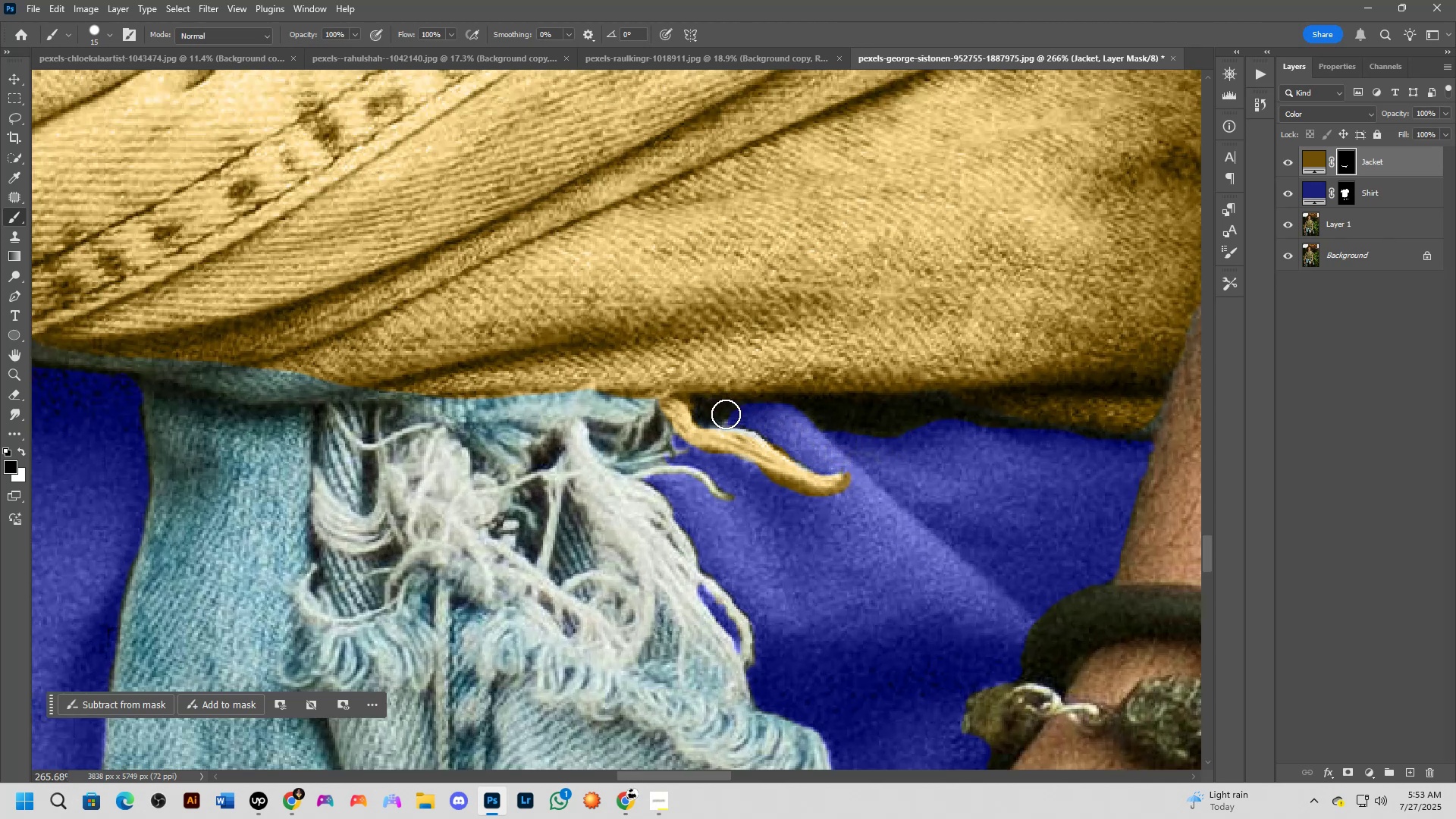 
left_click_drag(start_coordinate=[786, 441], to_coordinate=[792, 440])
 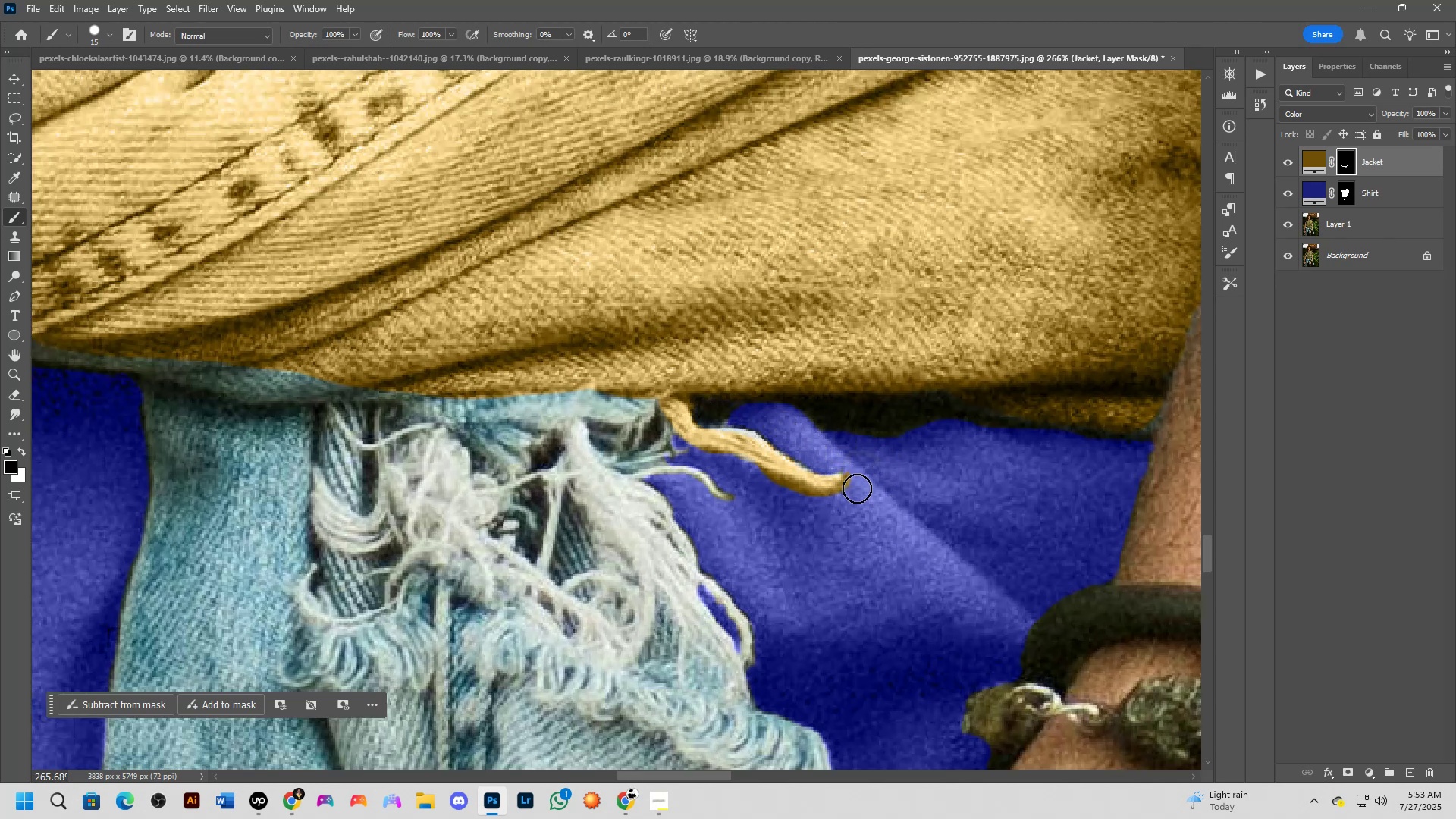 
left_click_drag(start_coordinate=[857, 487], to_coordinate=[713, 462])
 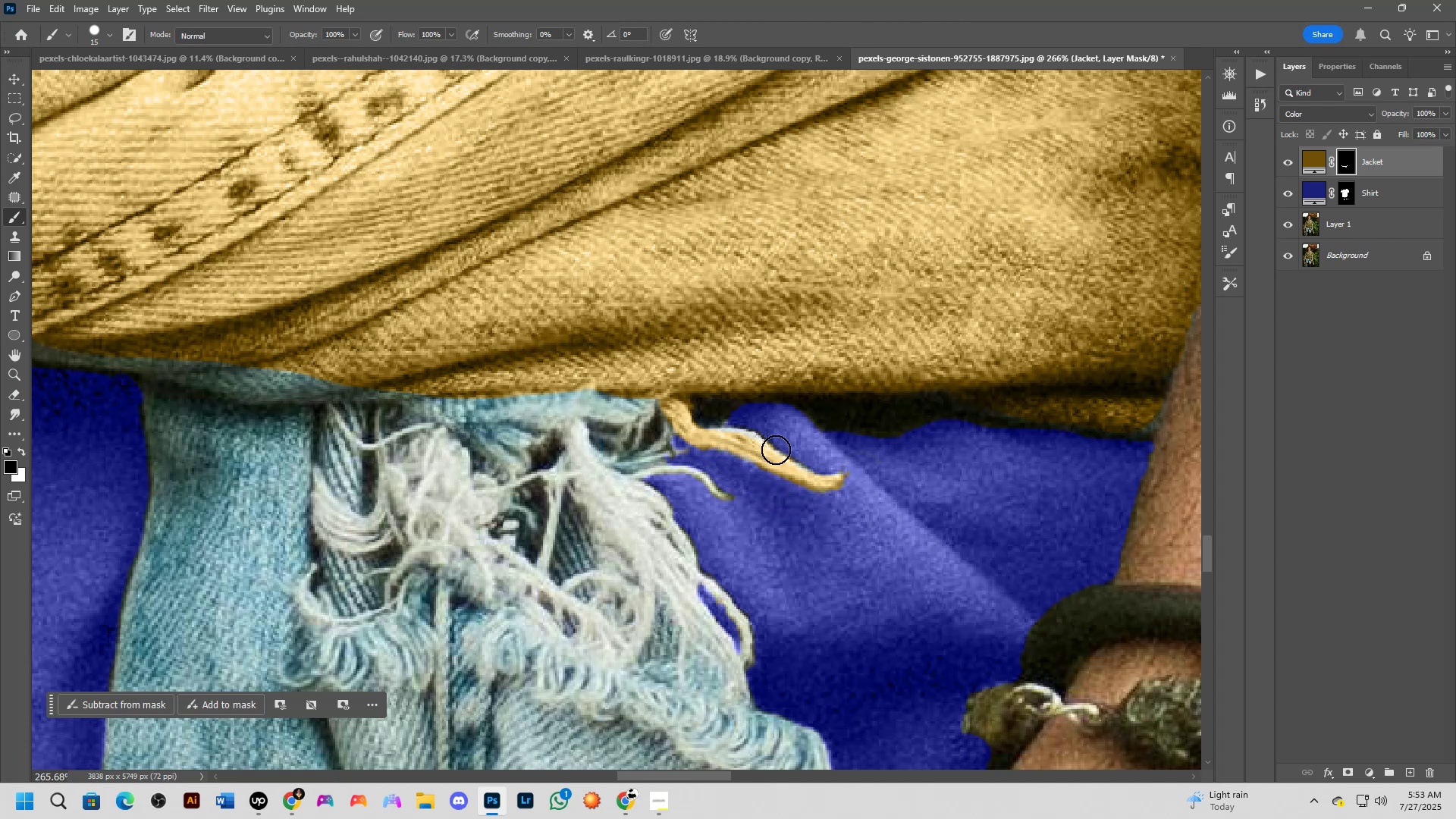 
key(X)
 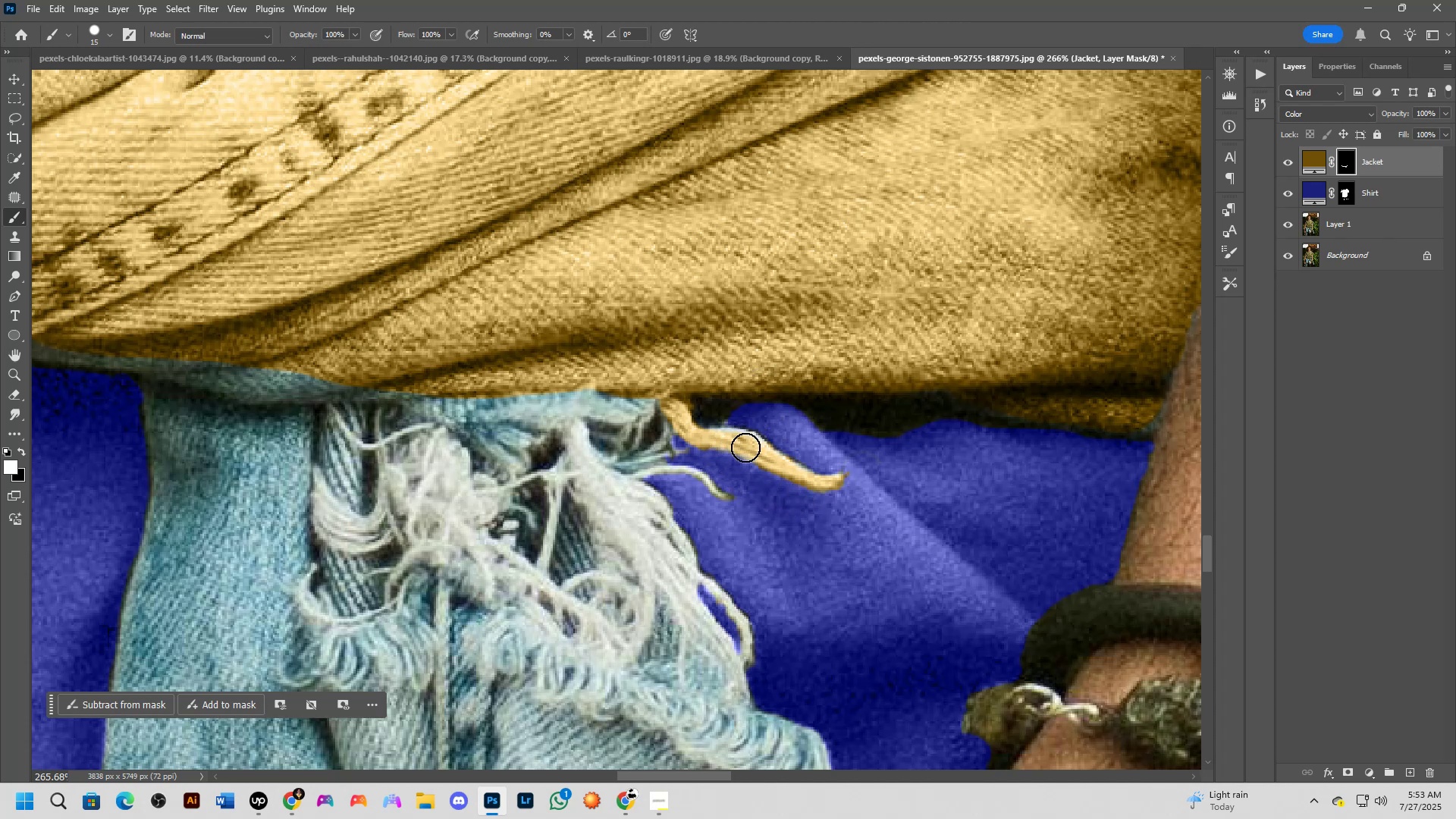 
left_click([752, 447])
 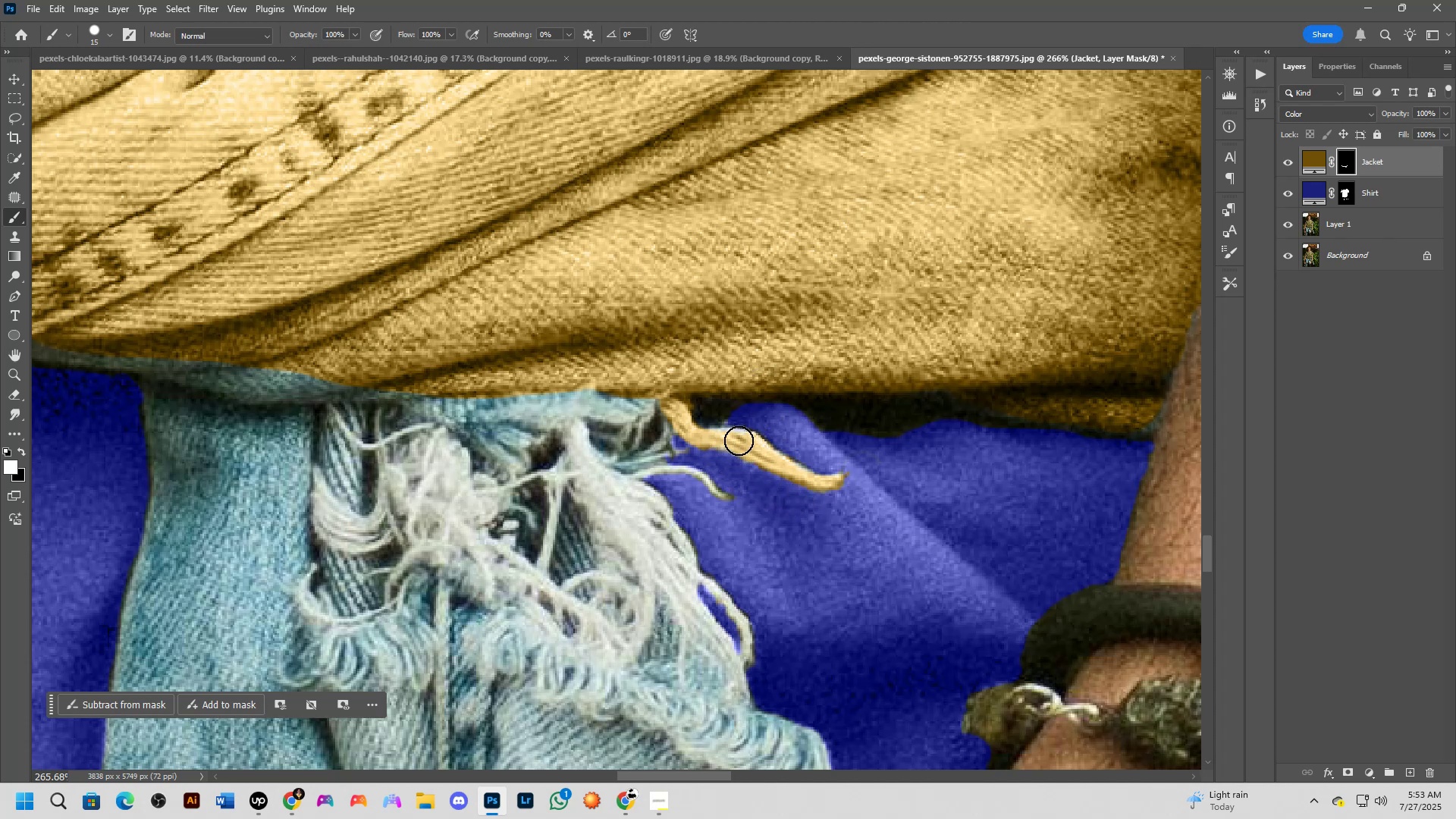 
left_click([738, 441])
 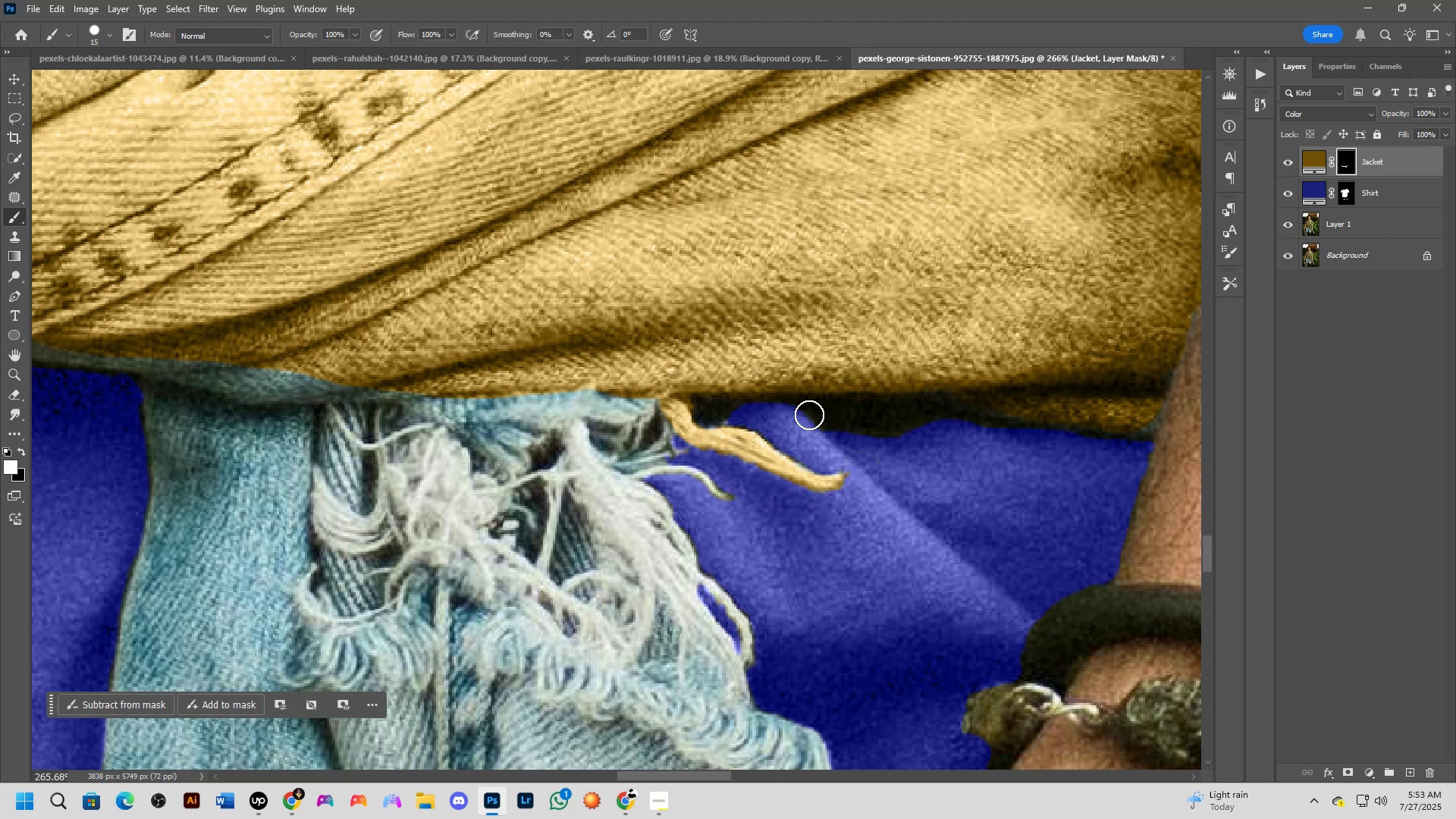 
hold_key(key=Space, duration=0.88)
 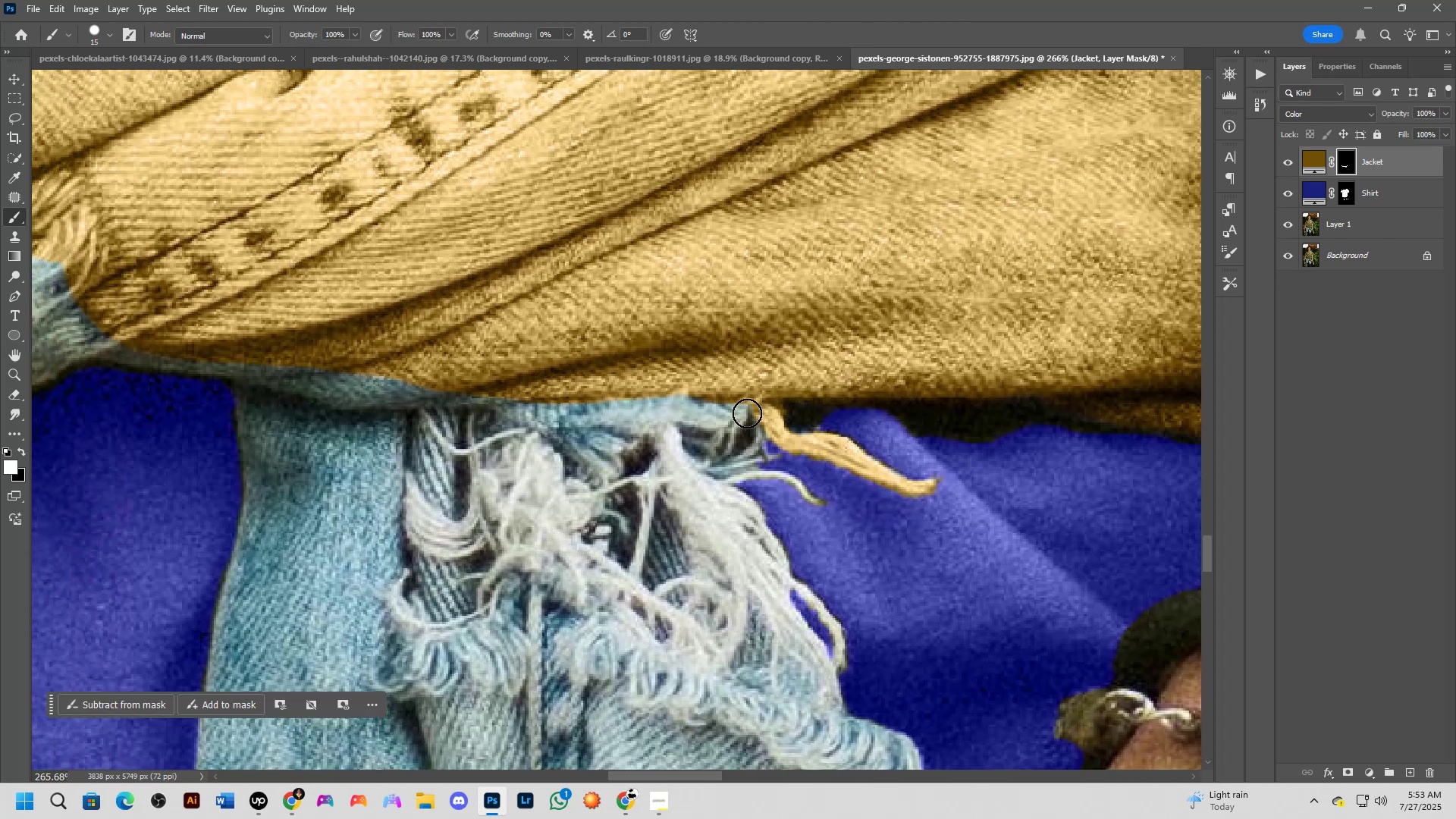 
left_click_drag(start_coordinate=[716, 392], to_coordinate=[808, 397])
 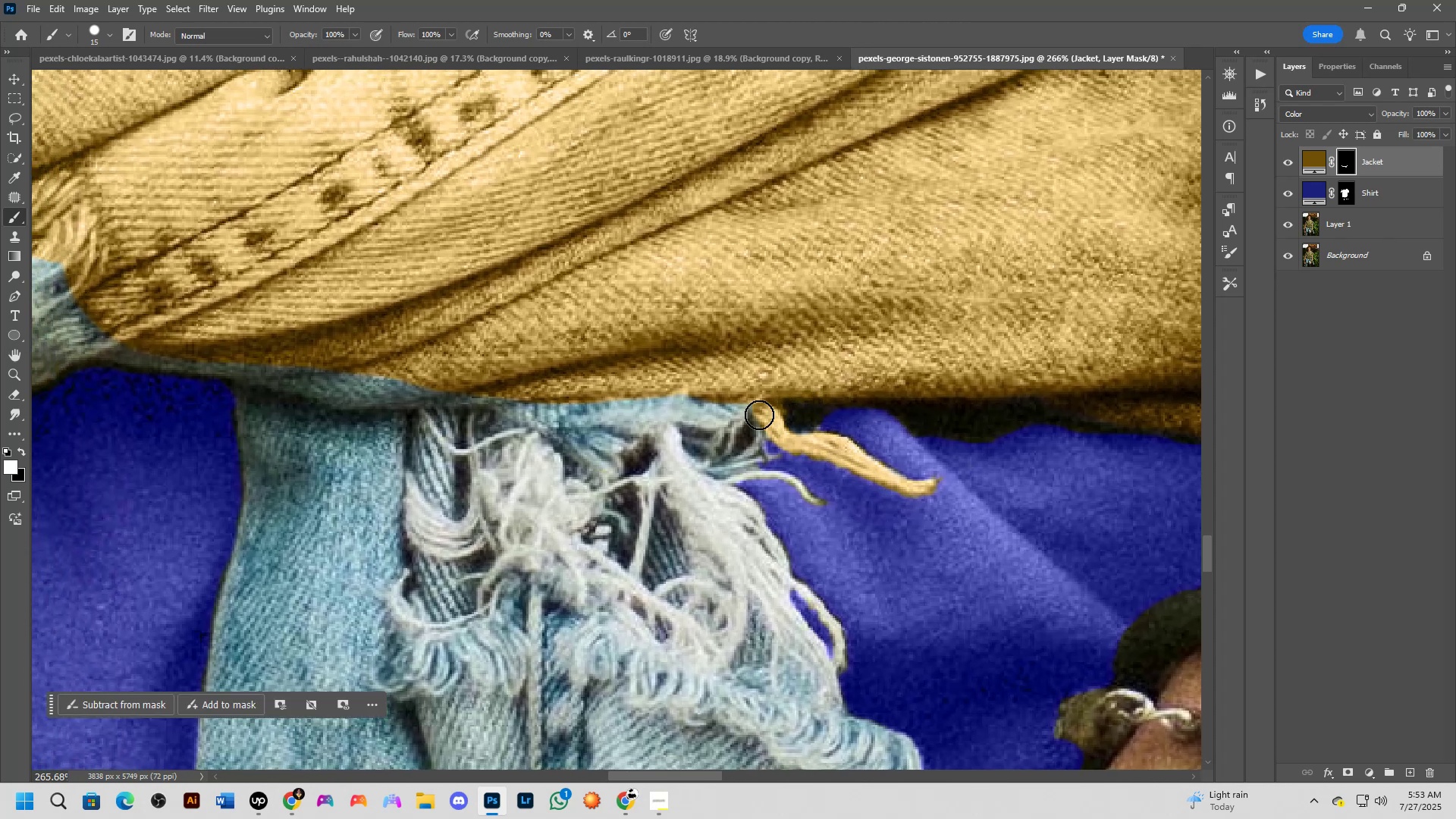 
left_click_drag(start_coordinate=[741, 412], to_coordinate=[749, 452])
 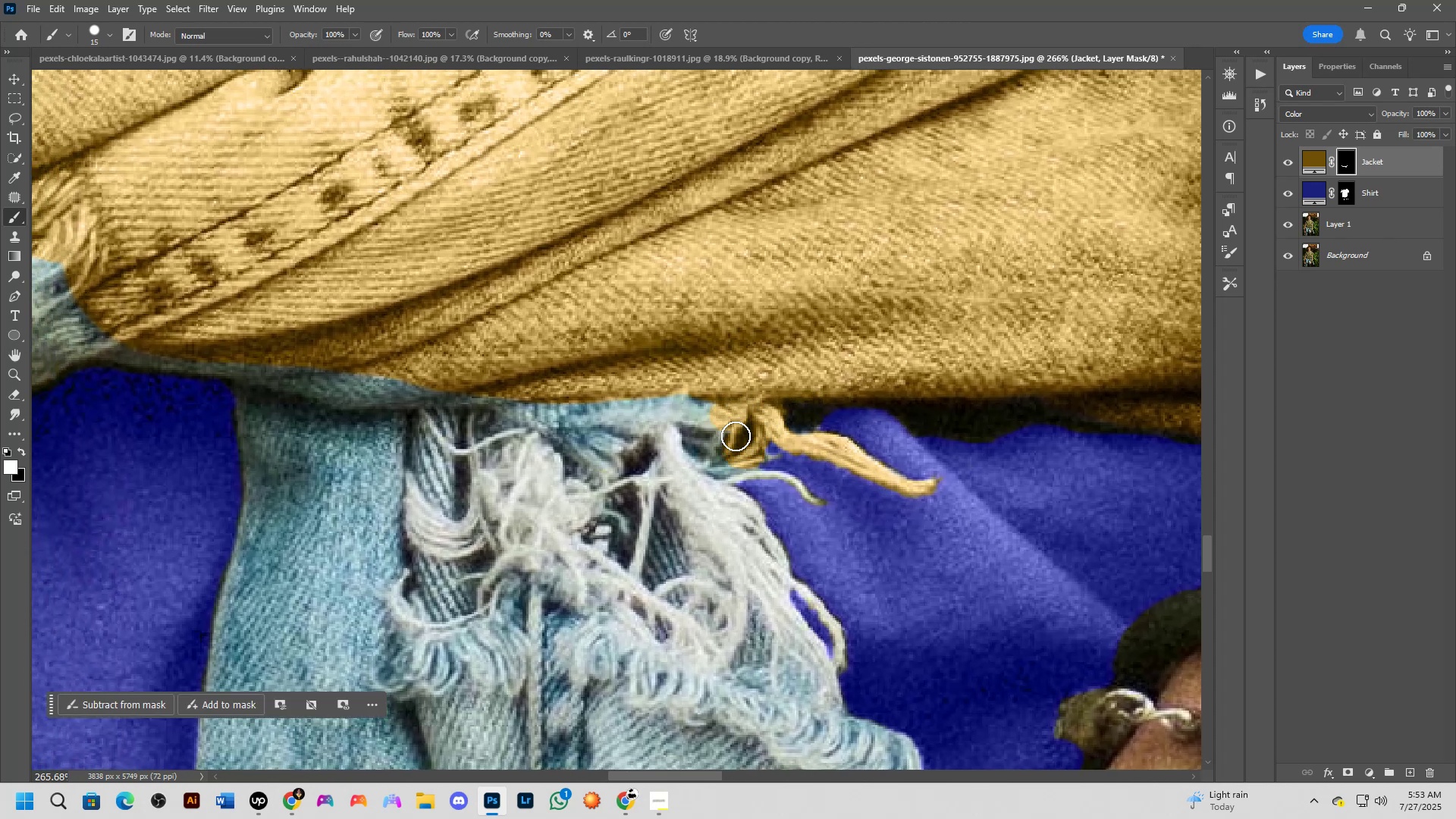 
left_click_drag(start_coordinate=[736, 420], to_coordinate=[717, 431])
 